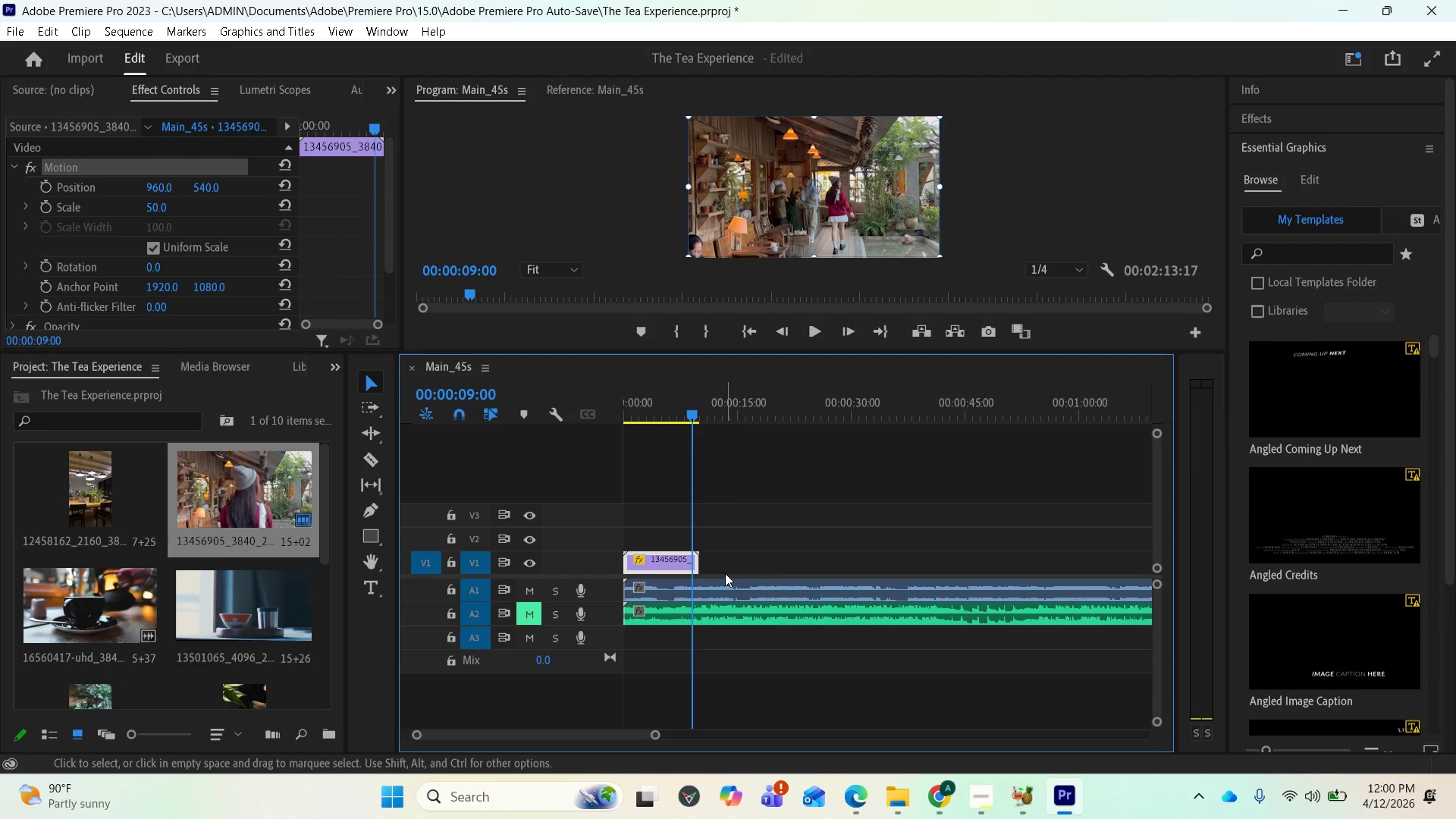 
wait(6.47)
 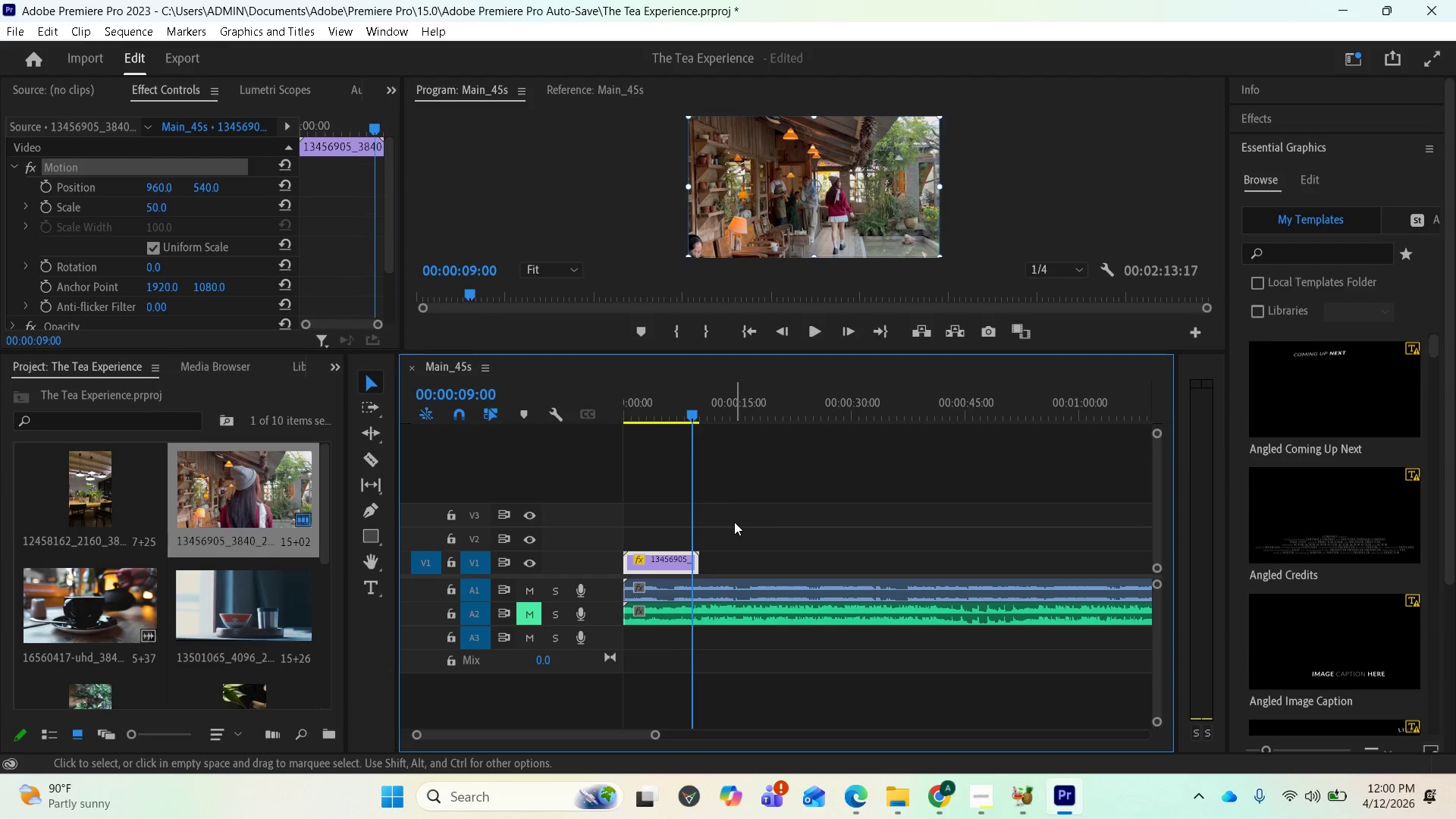 
key(Equal)
 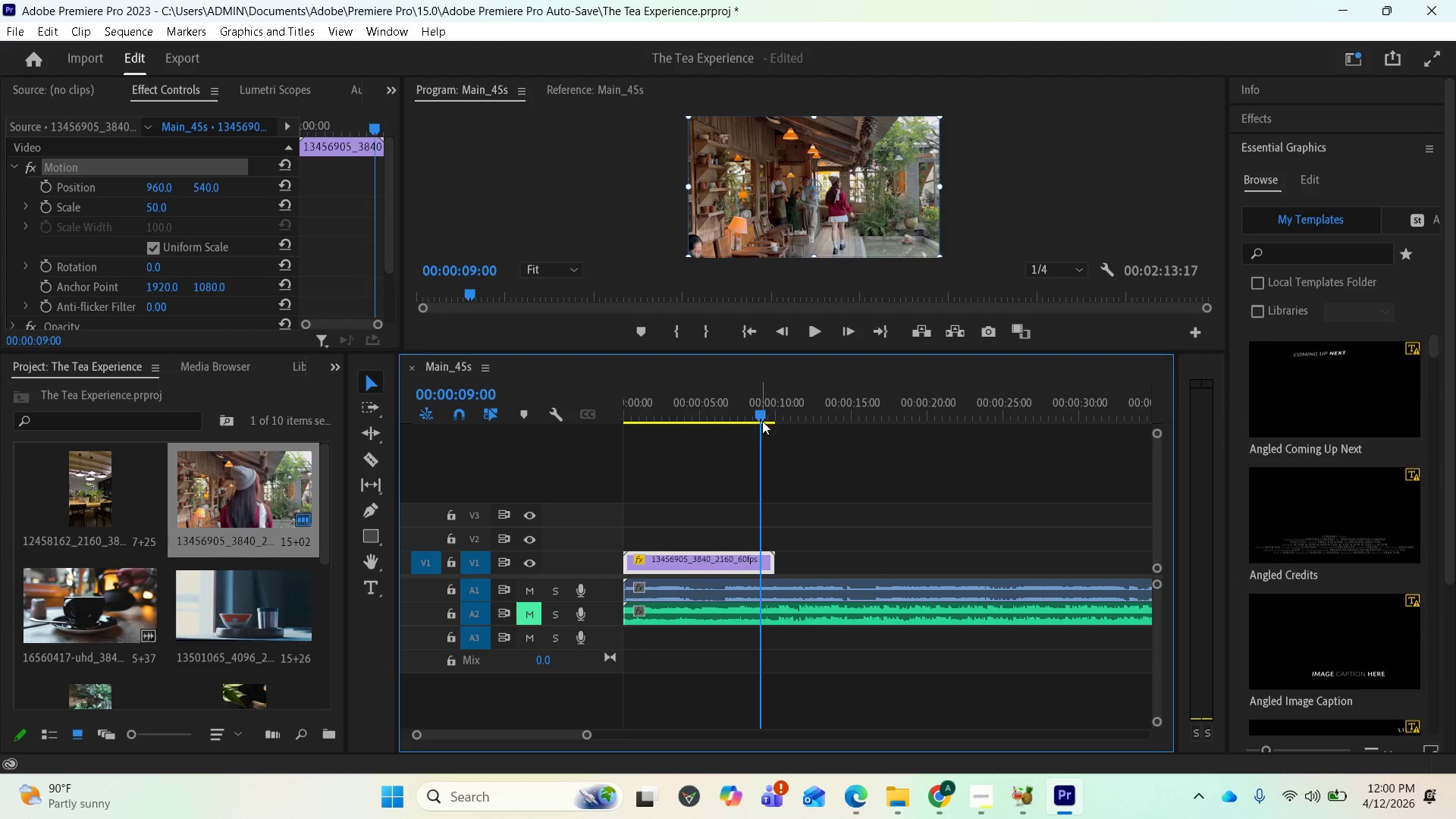 
left_click_drag(start_coordinate=[762, 419], to_coordinate=[626, 403])
 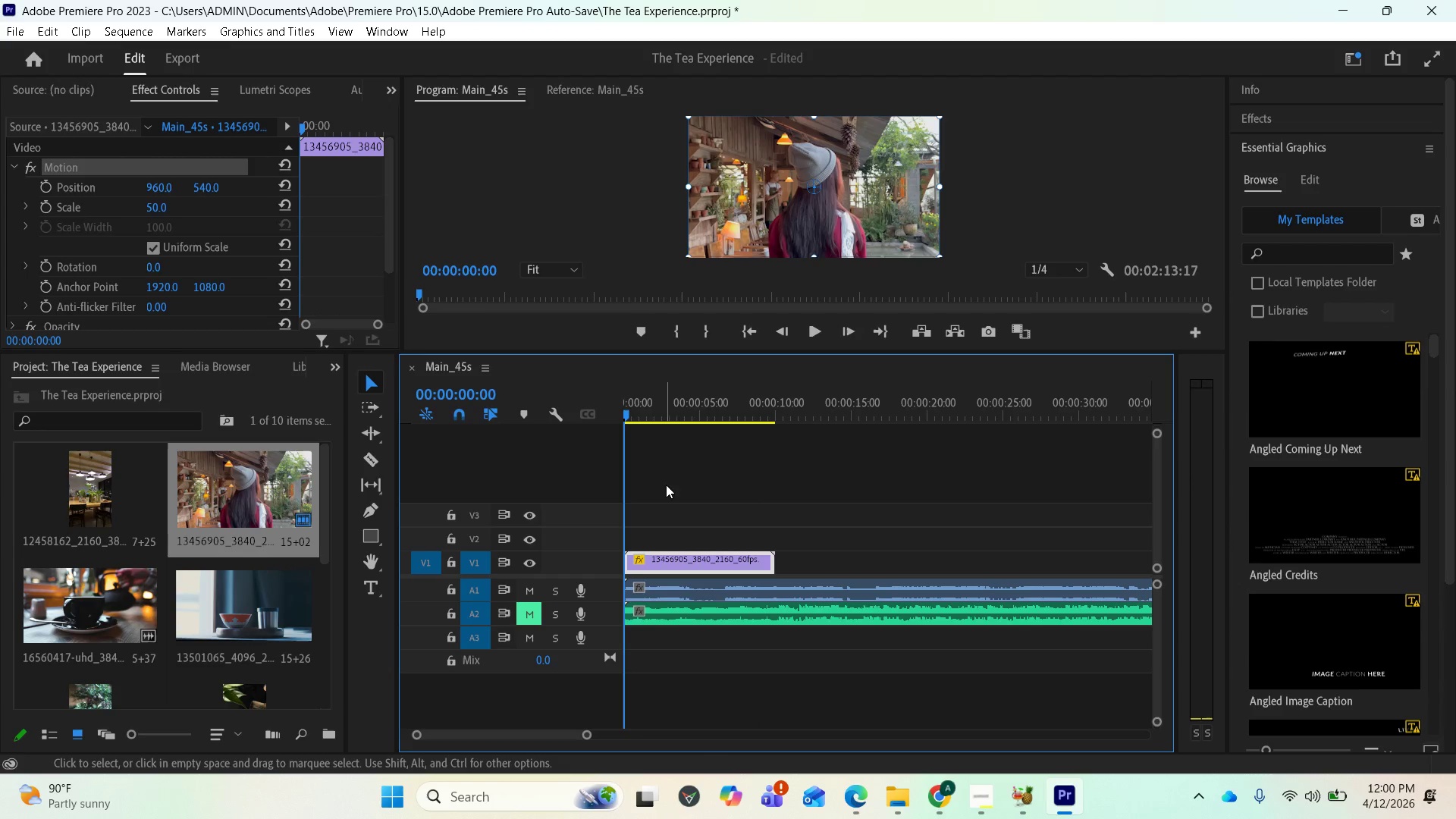 
key(Space)
 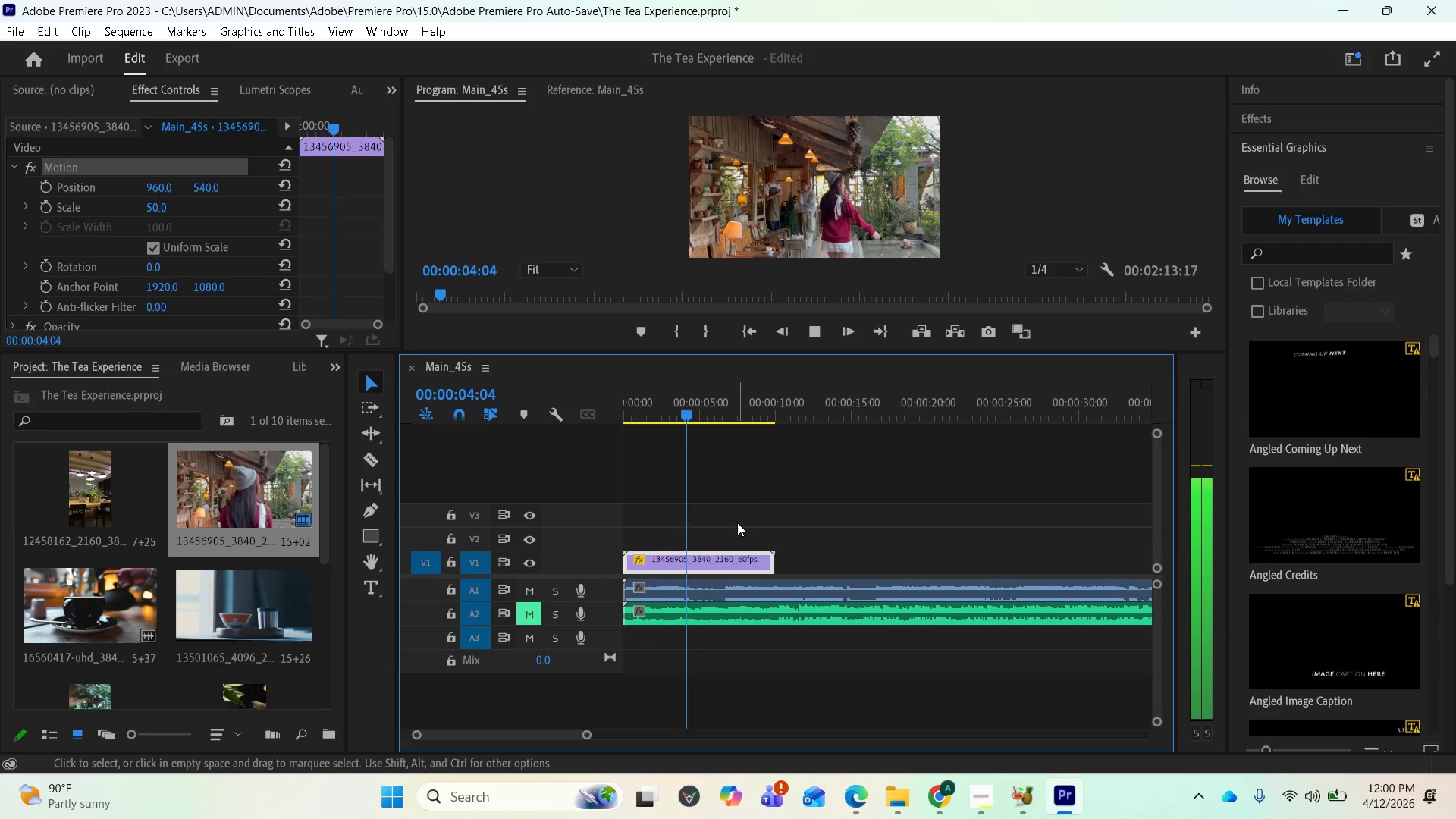 
wait(9.25)
 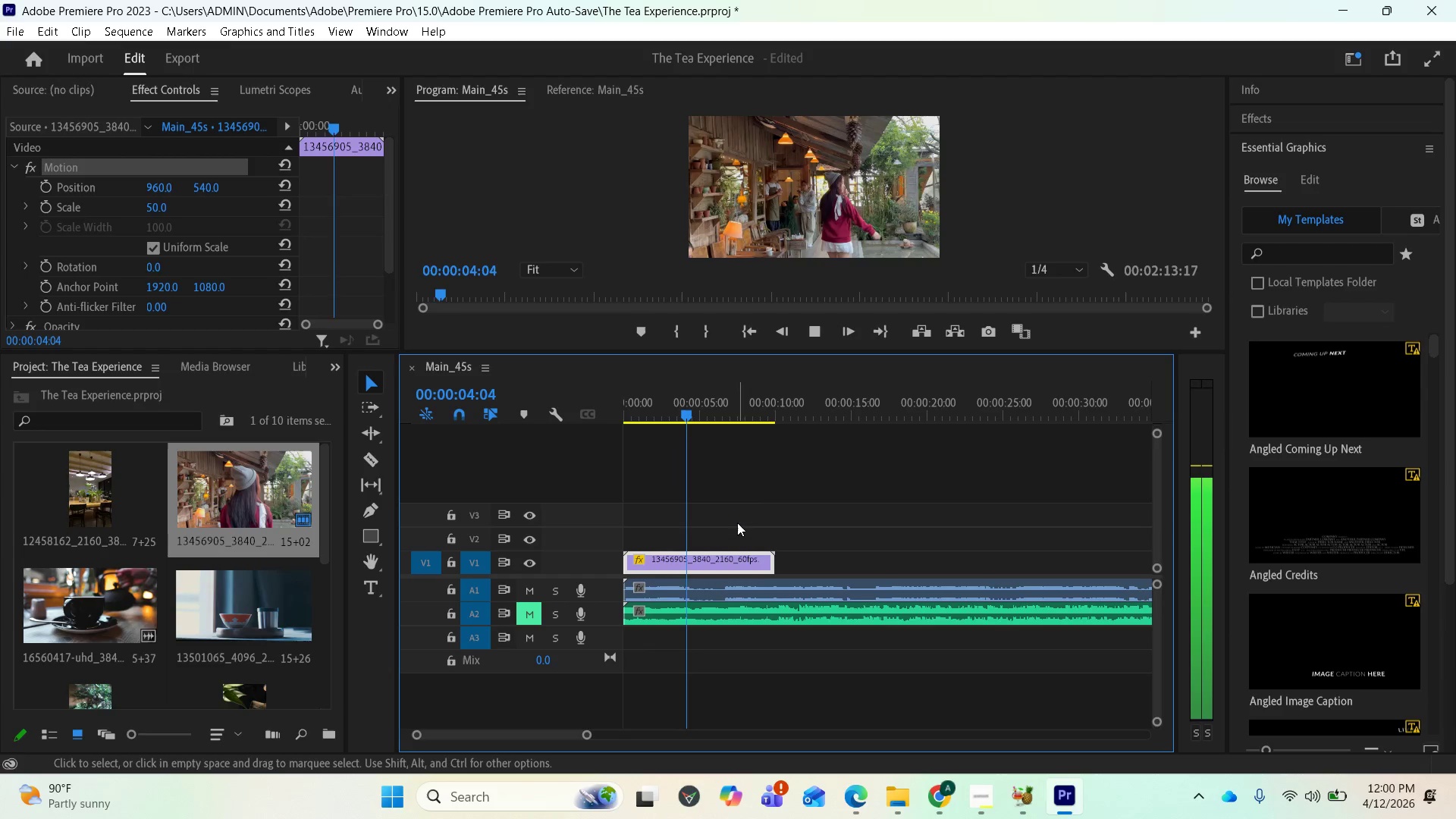 
key(Space)
 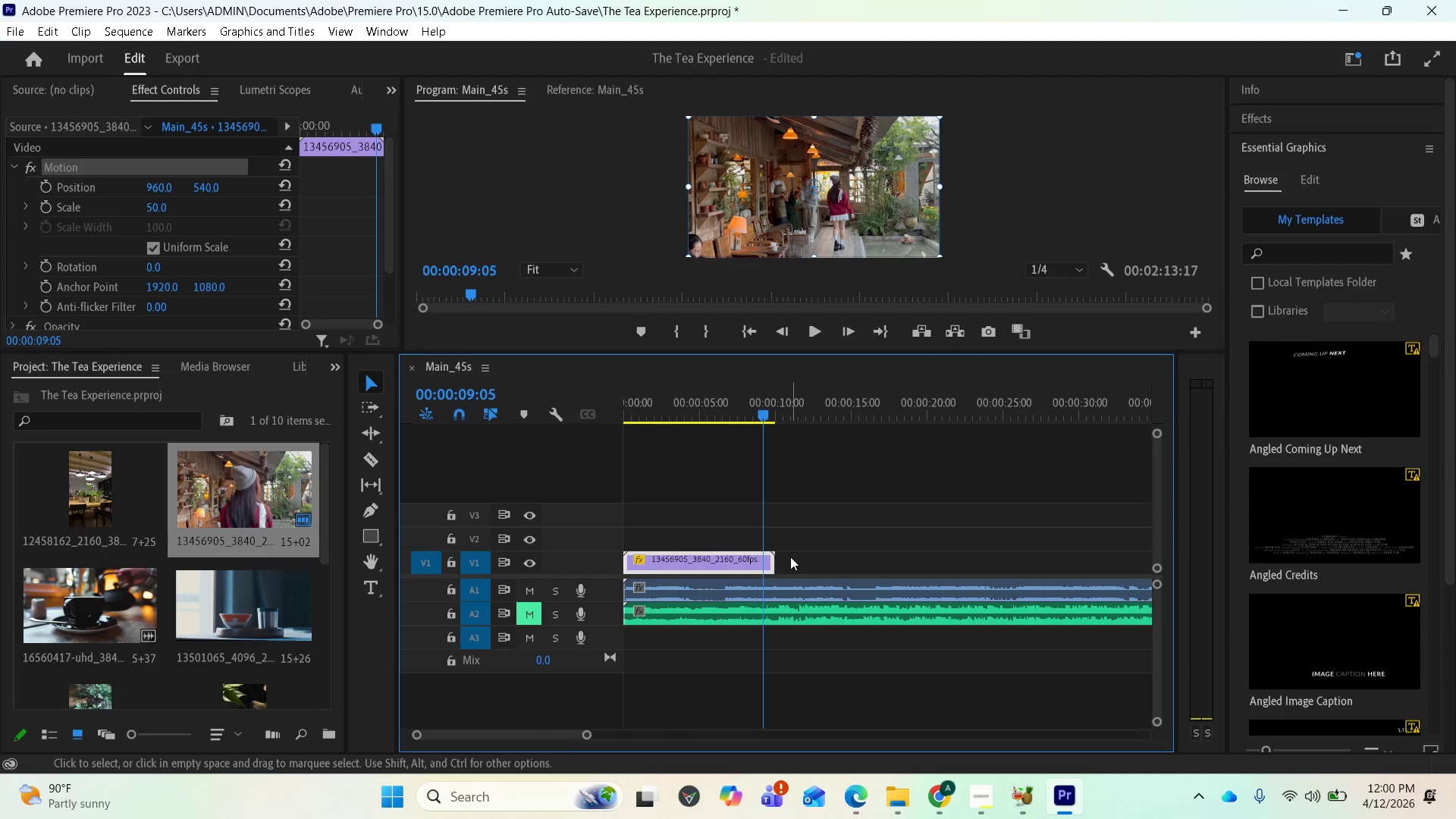 
key(Space)
 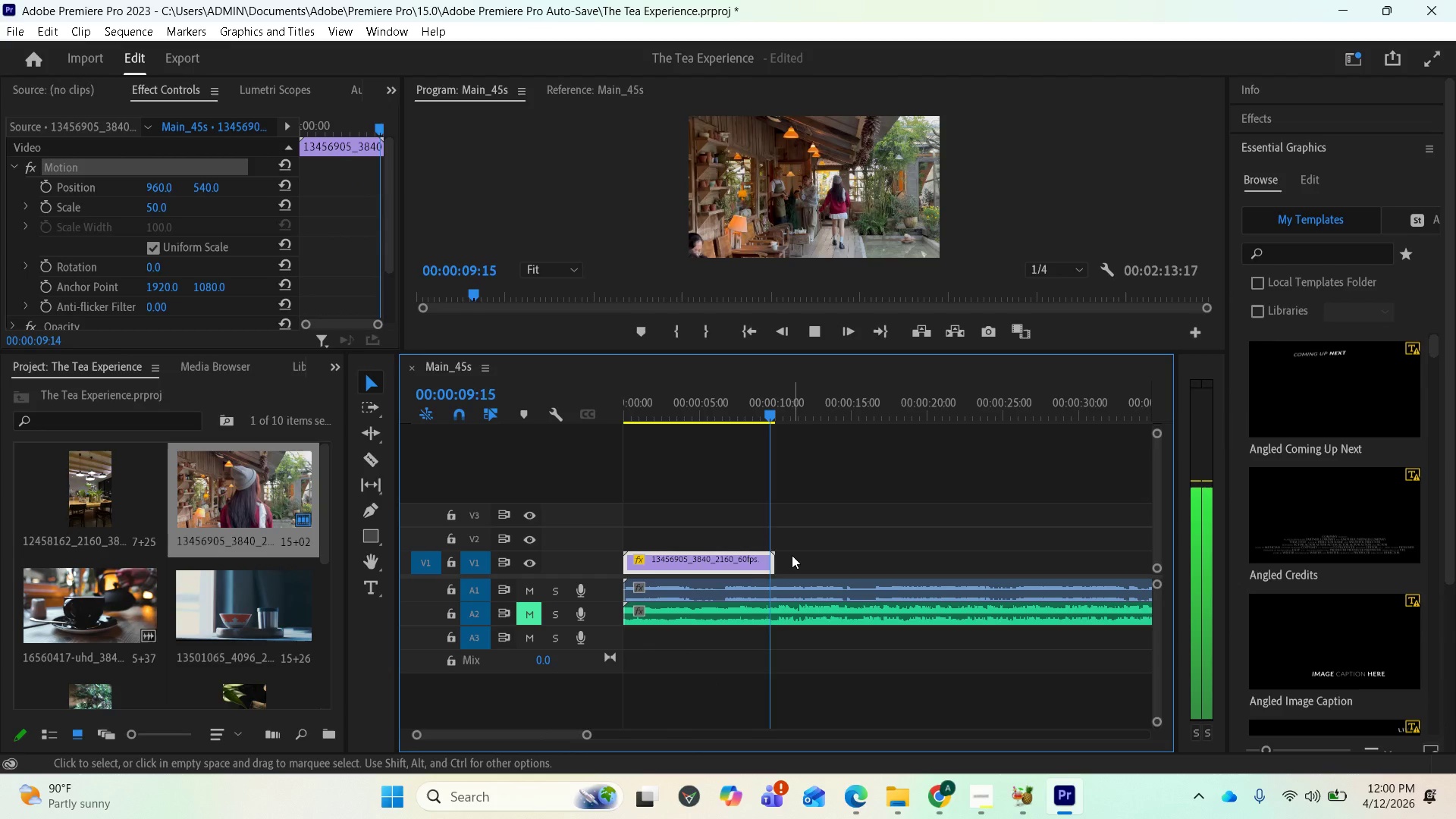 
key(Space)
 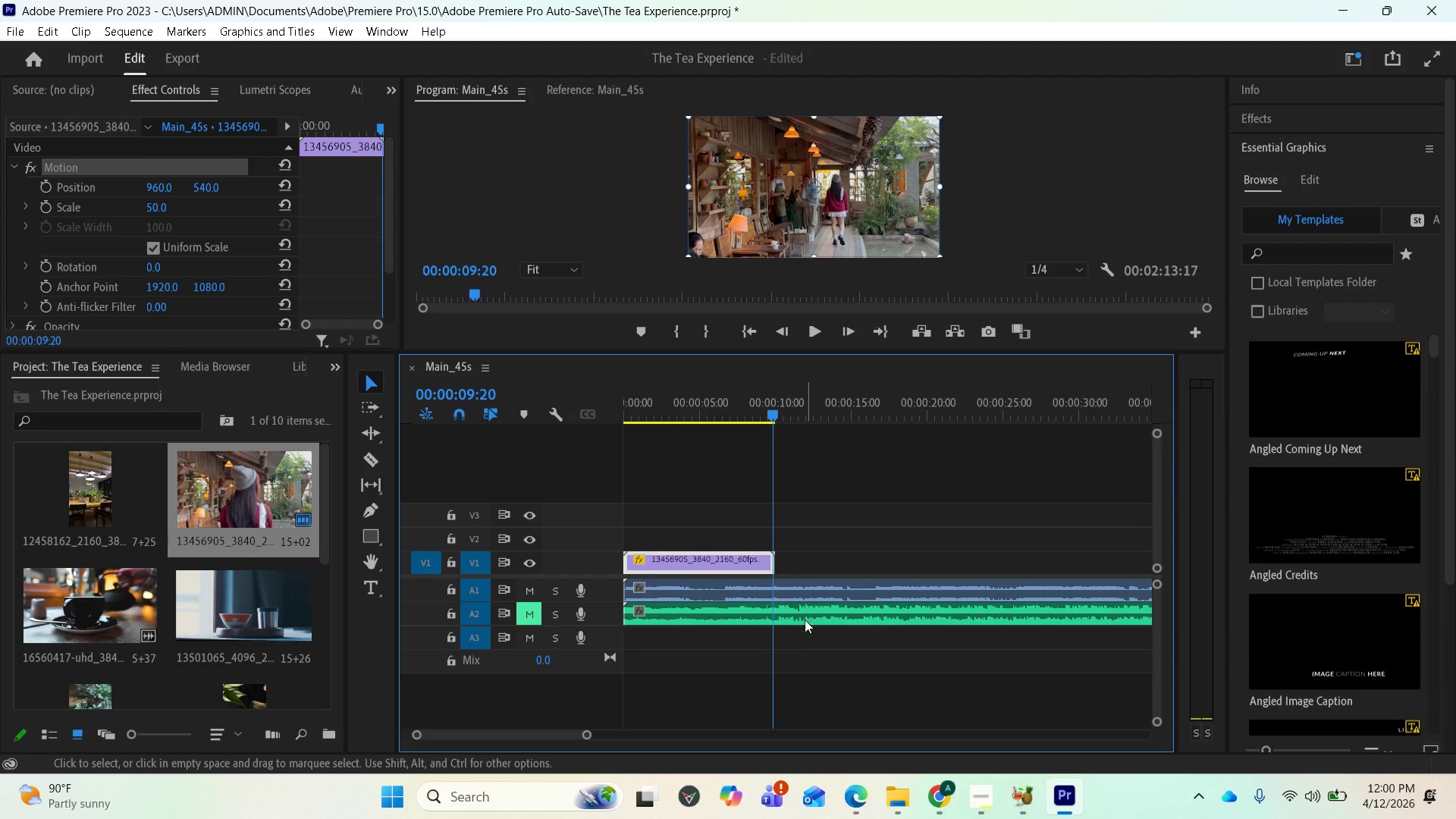 
scroll: coordinate [237, 620], scroll_direction: up, amount: 2.0
 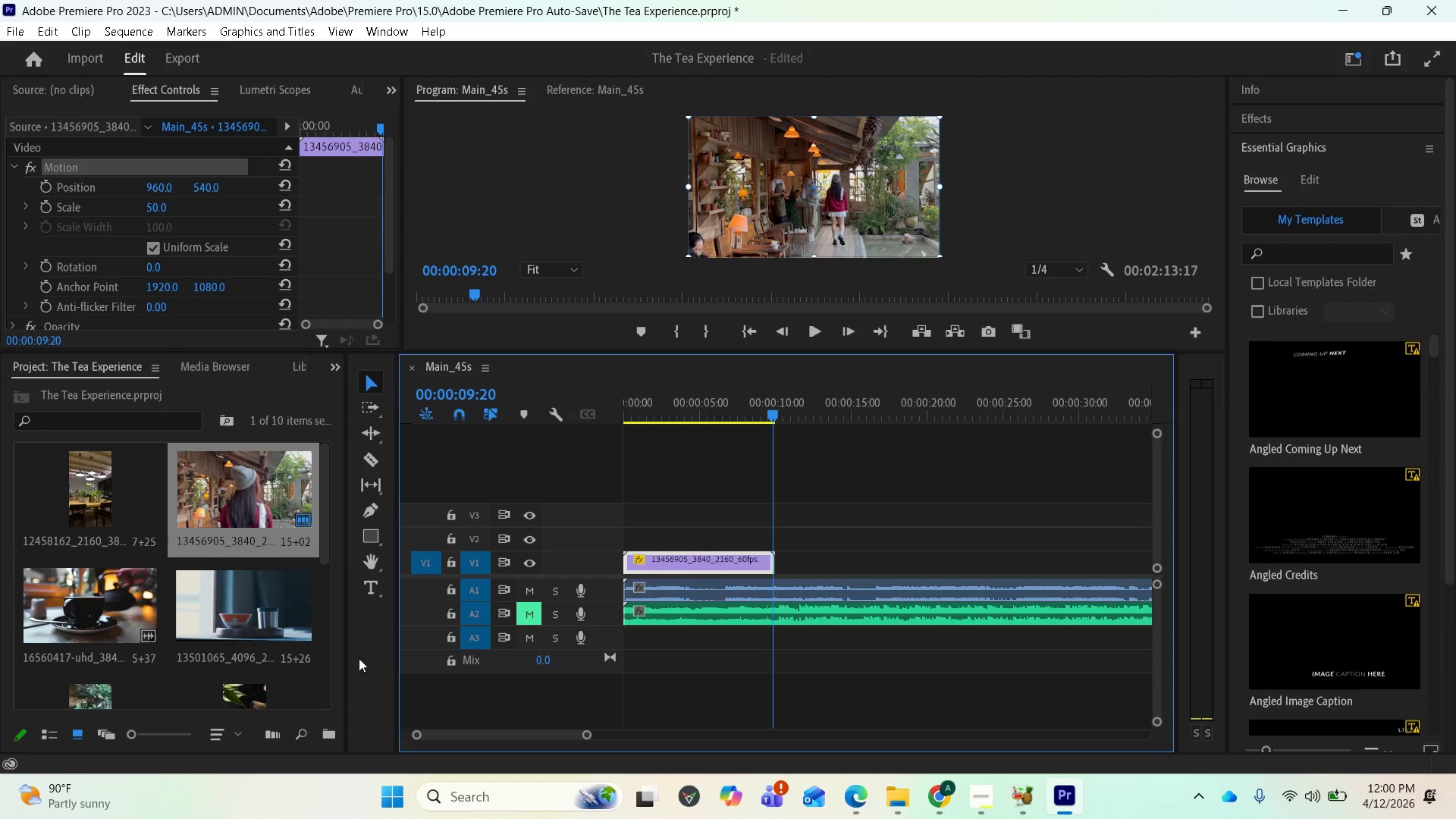 
scroll: coordinate [241, 600], scroll_direction: down, amount: 2.0
 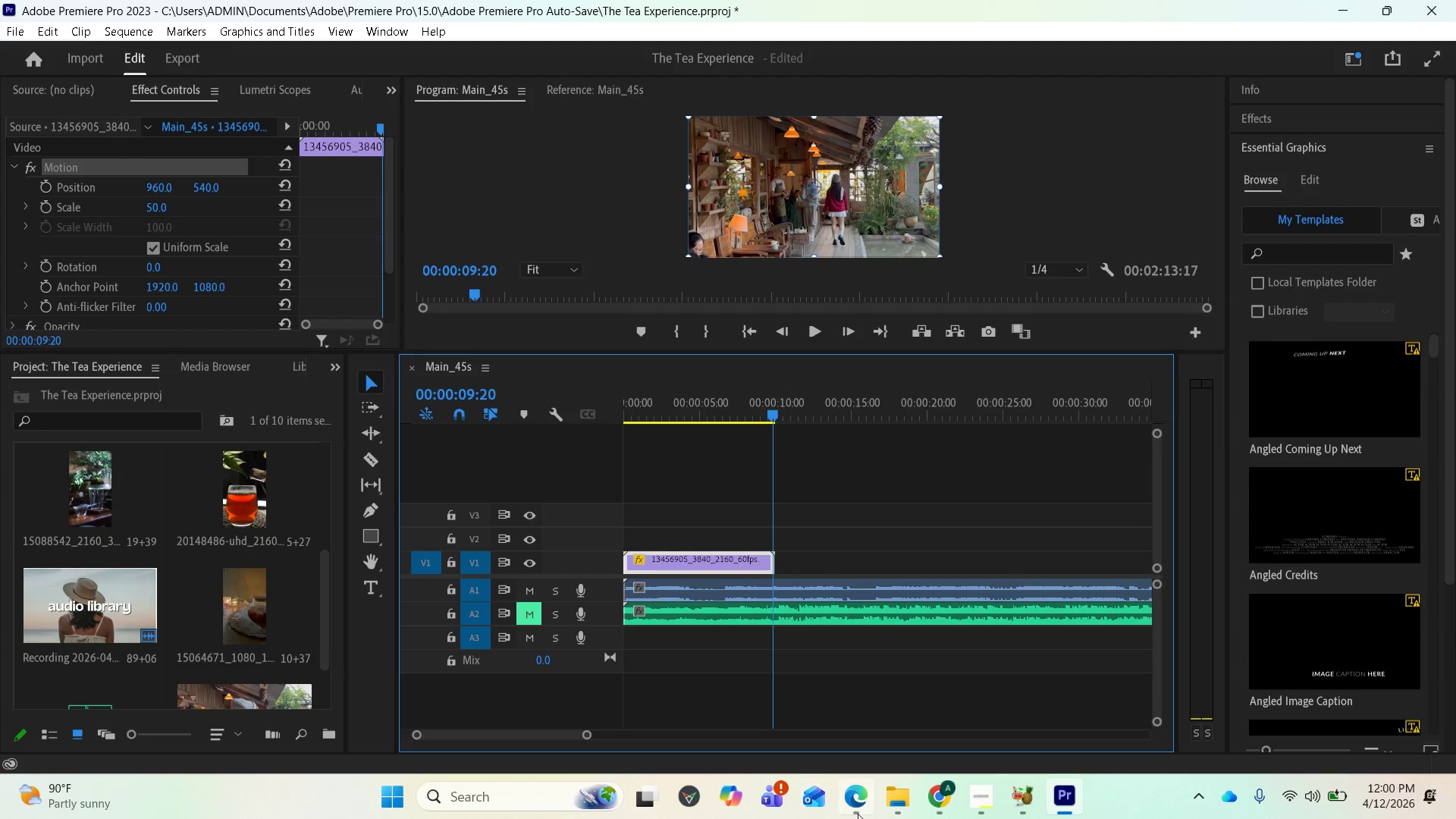 
left_click([861, 813])
 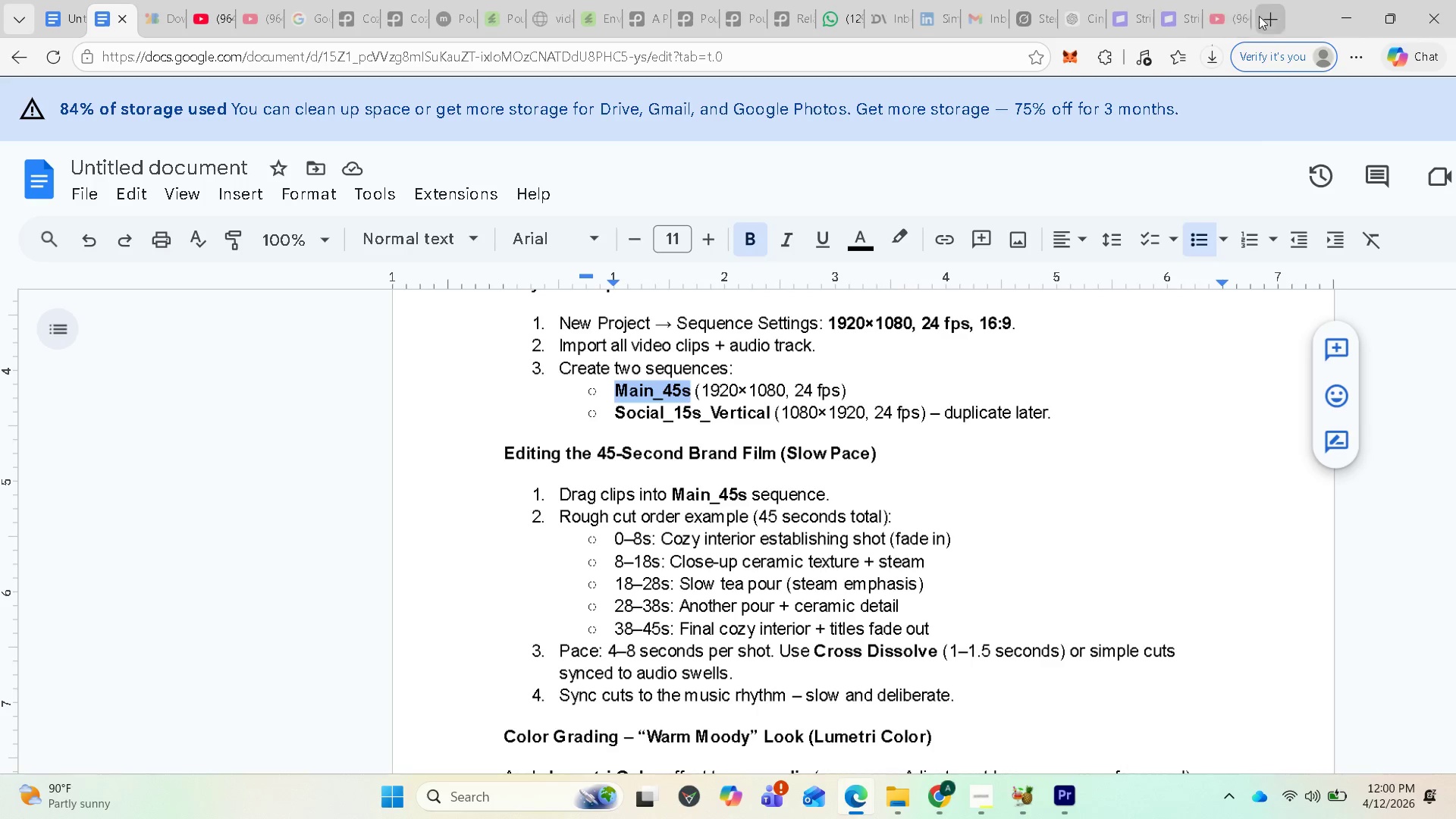 
wait(7.77)
 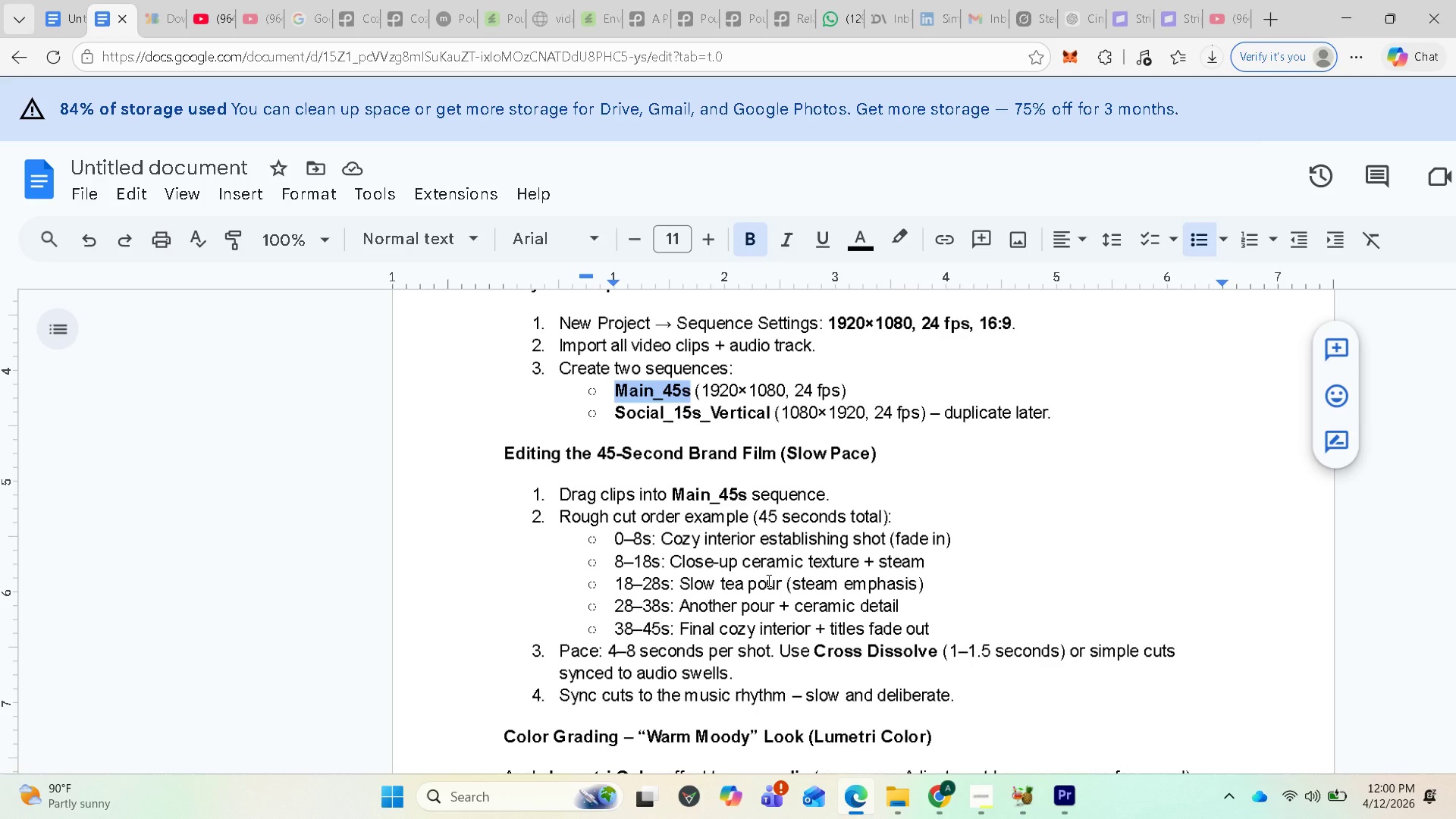 
left_click([1064, 796])
 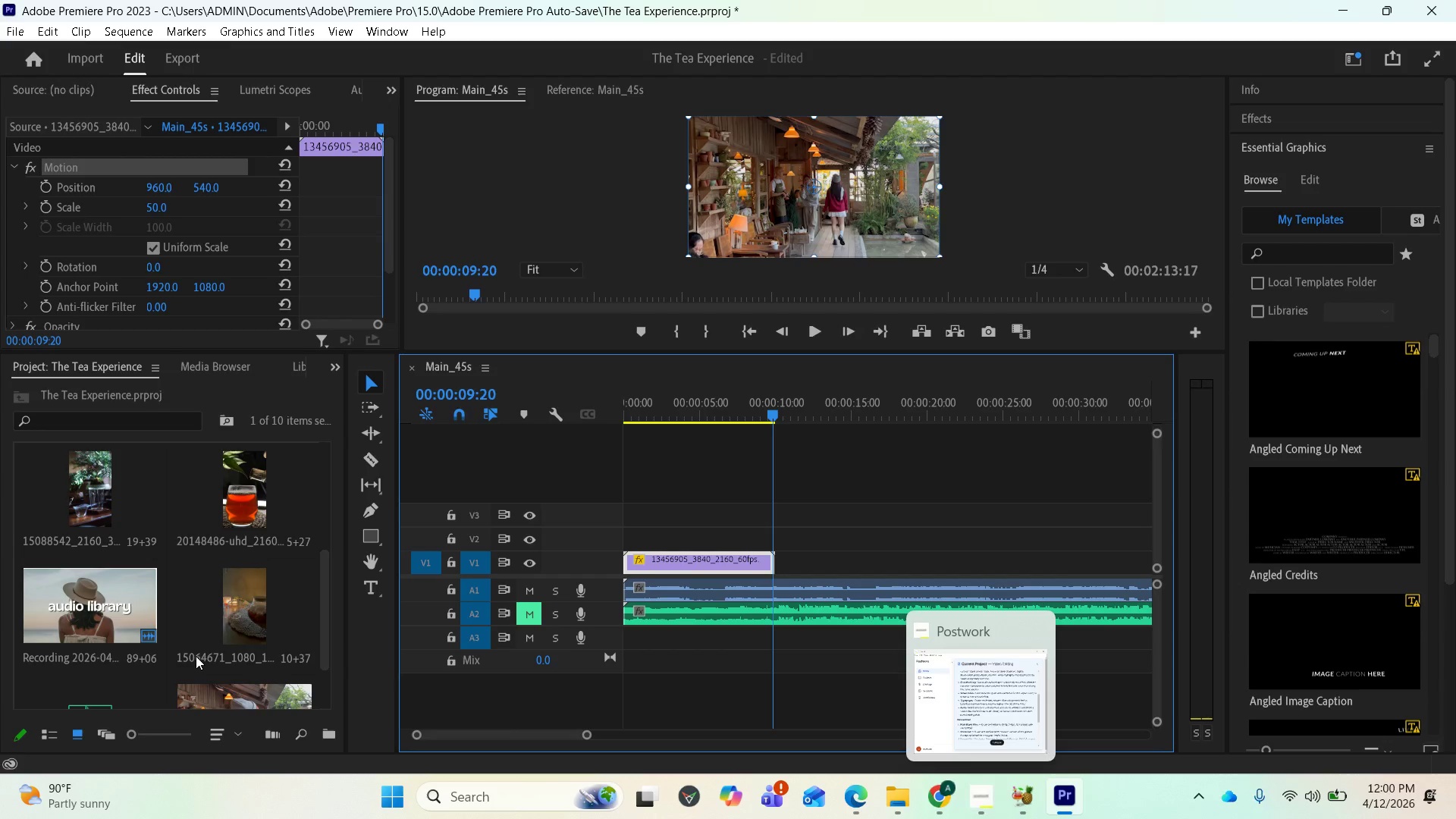 
scroll: coordinate [164, 607], scroll_direction: up, amount: 3.0
 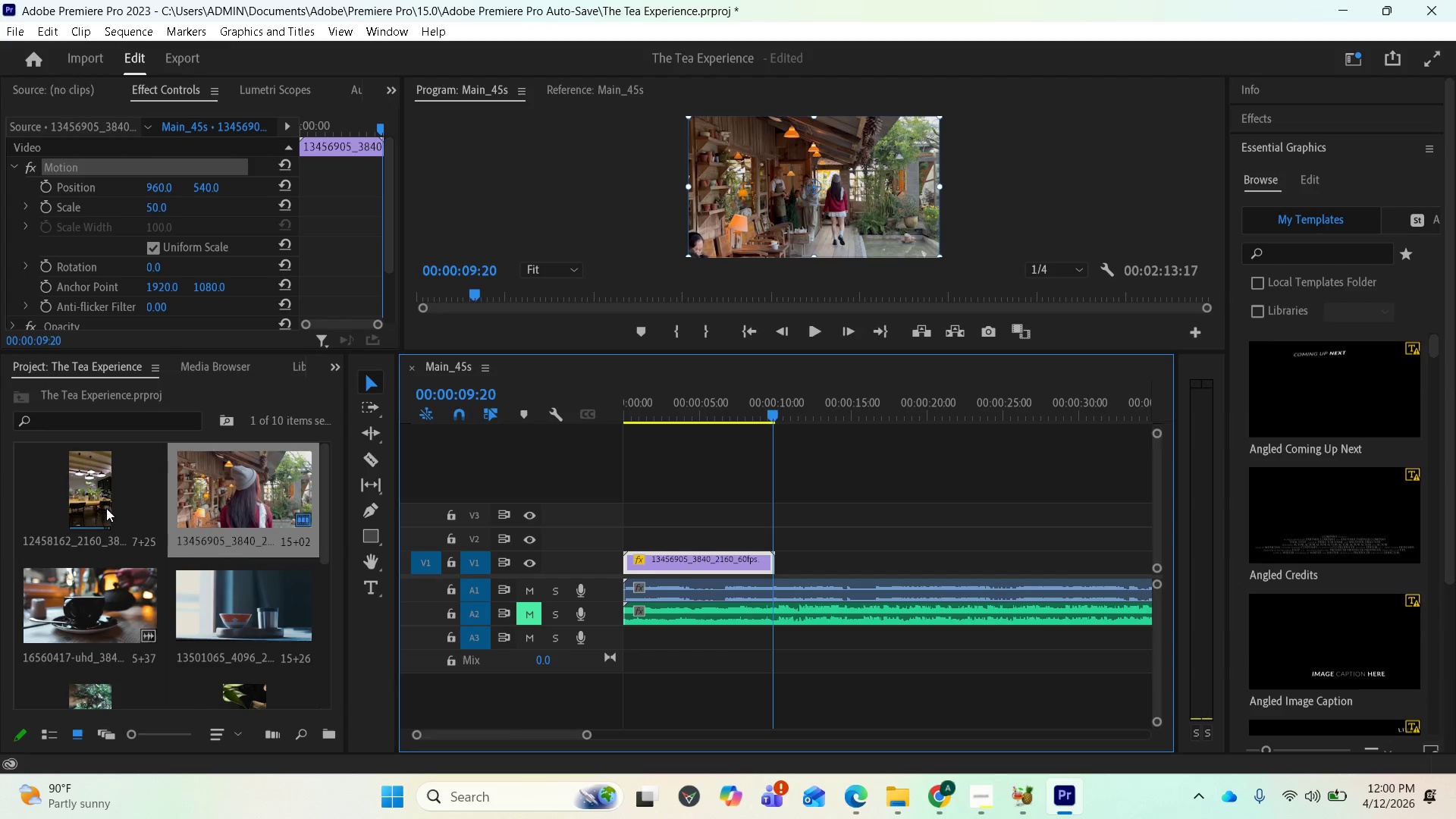 
left_click_drag(start_coordinate=[101, 501], to_coordinate=[782, 578])
 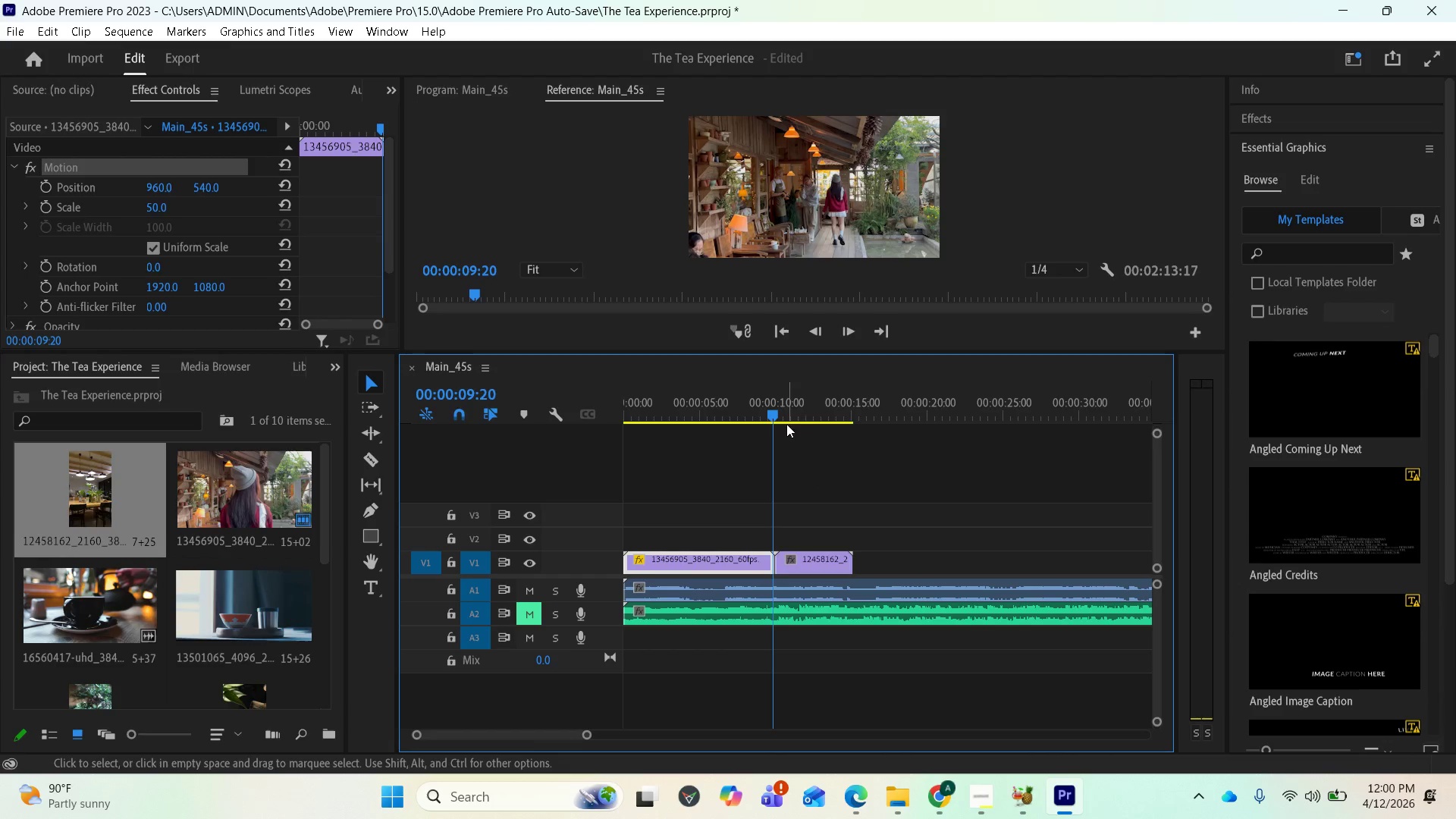 
left_click_drag(start_coordinate=[777, 411], to_coordinate=[811, 422])
 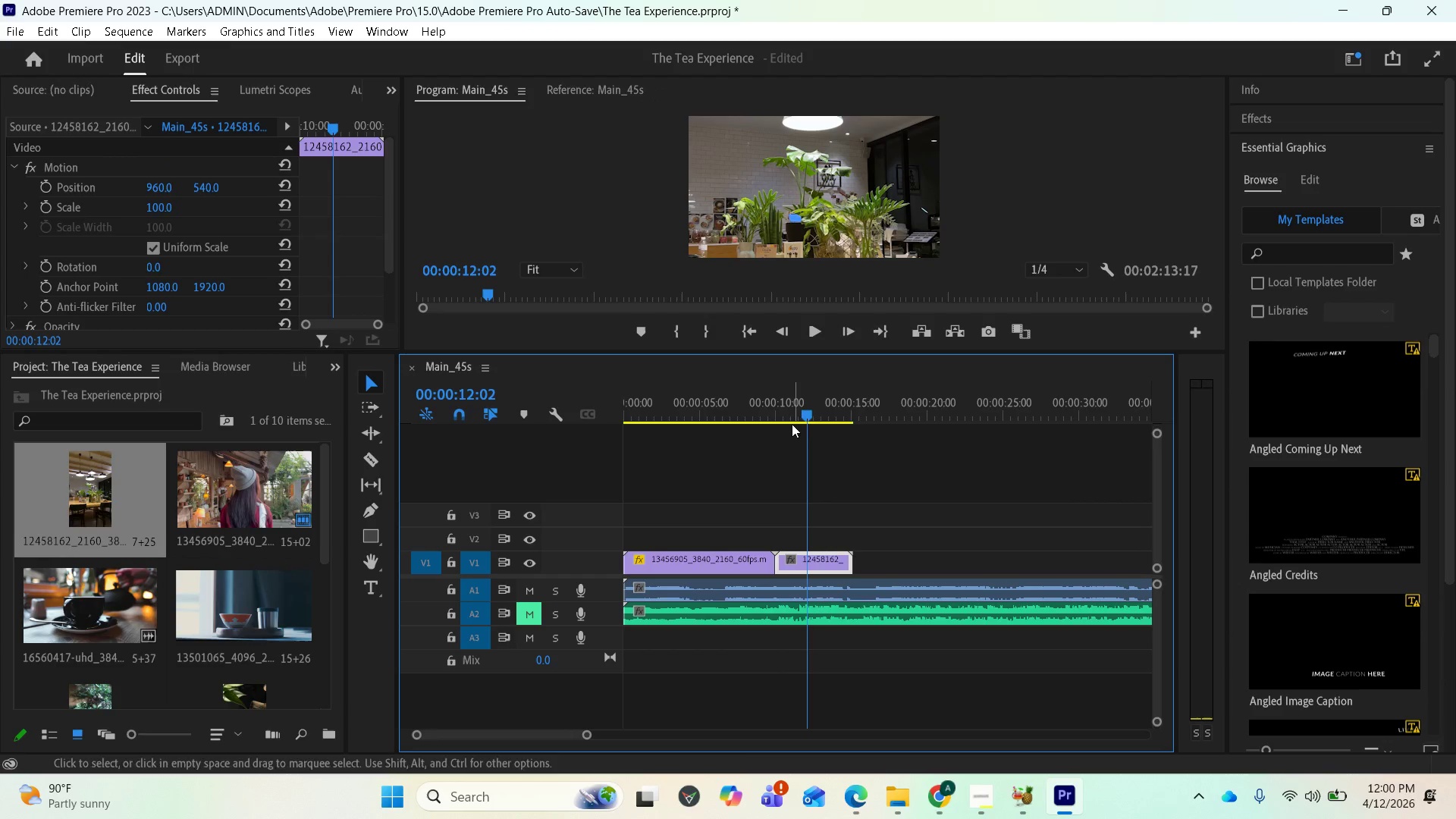 
left_click_drag(start_coordinate=[805, 414], to_coordinate=[786, 413])
 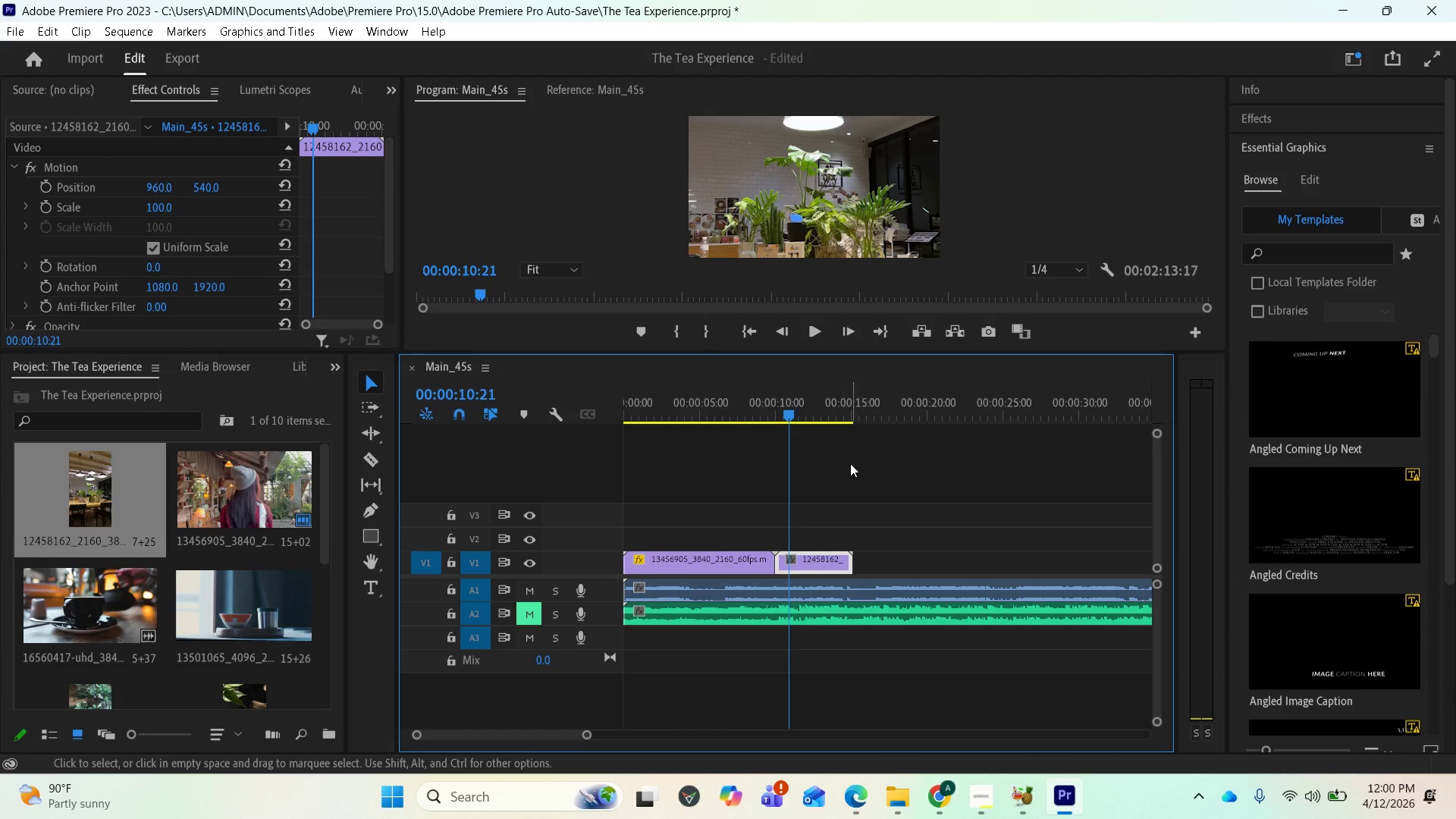 
key(Space)
 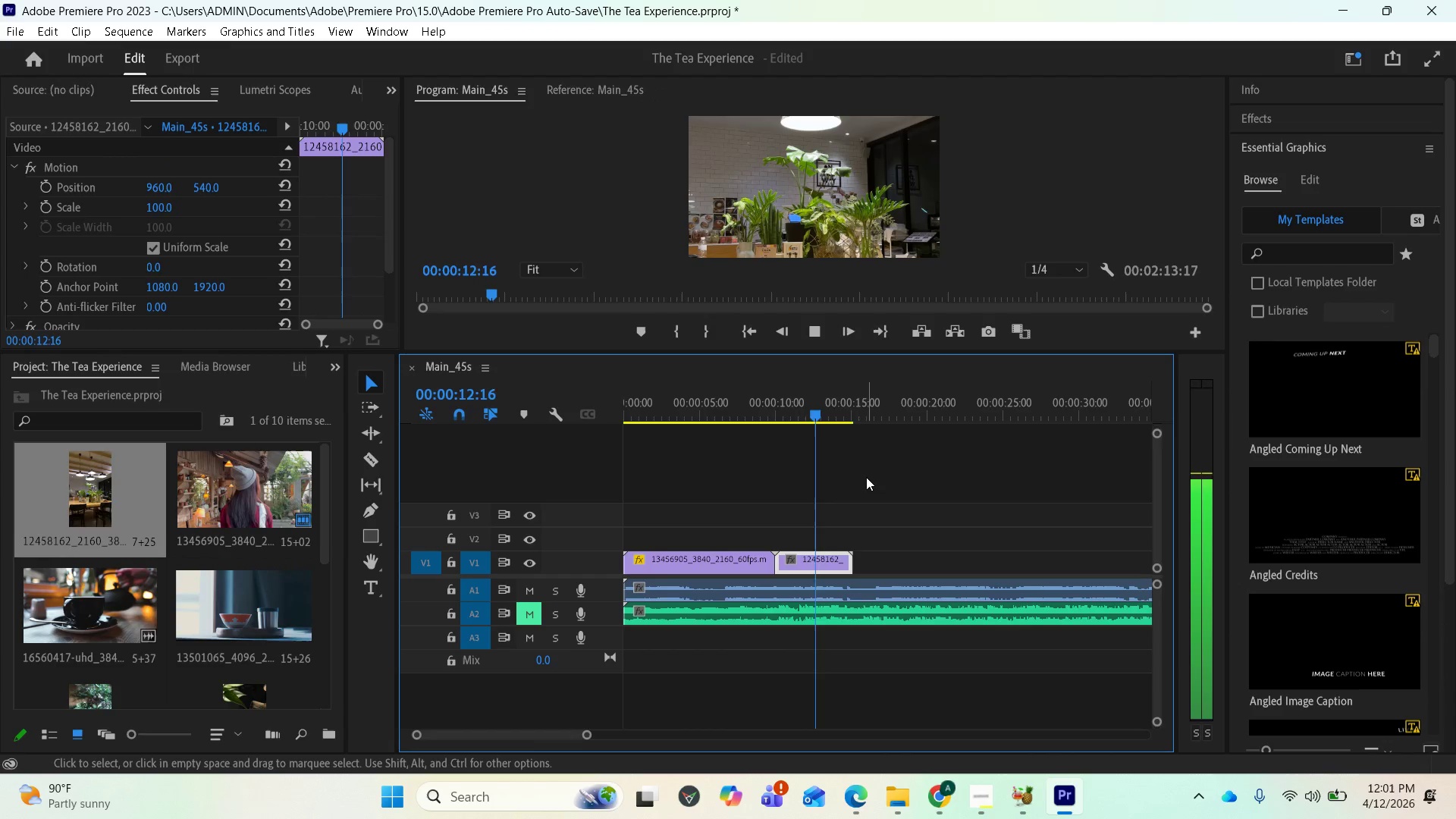 
key(Space)
 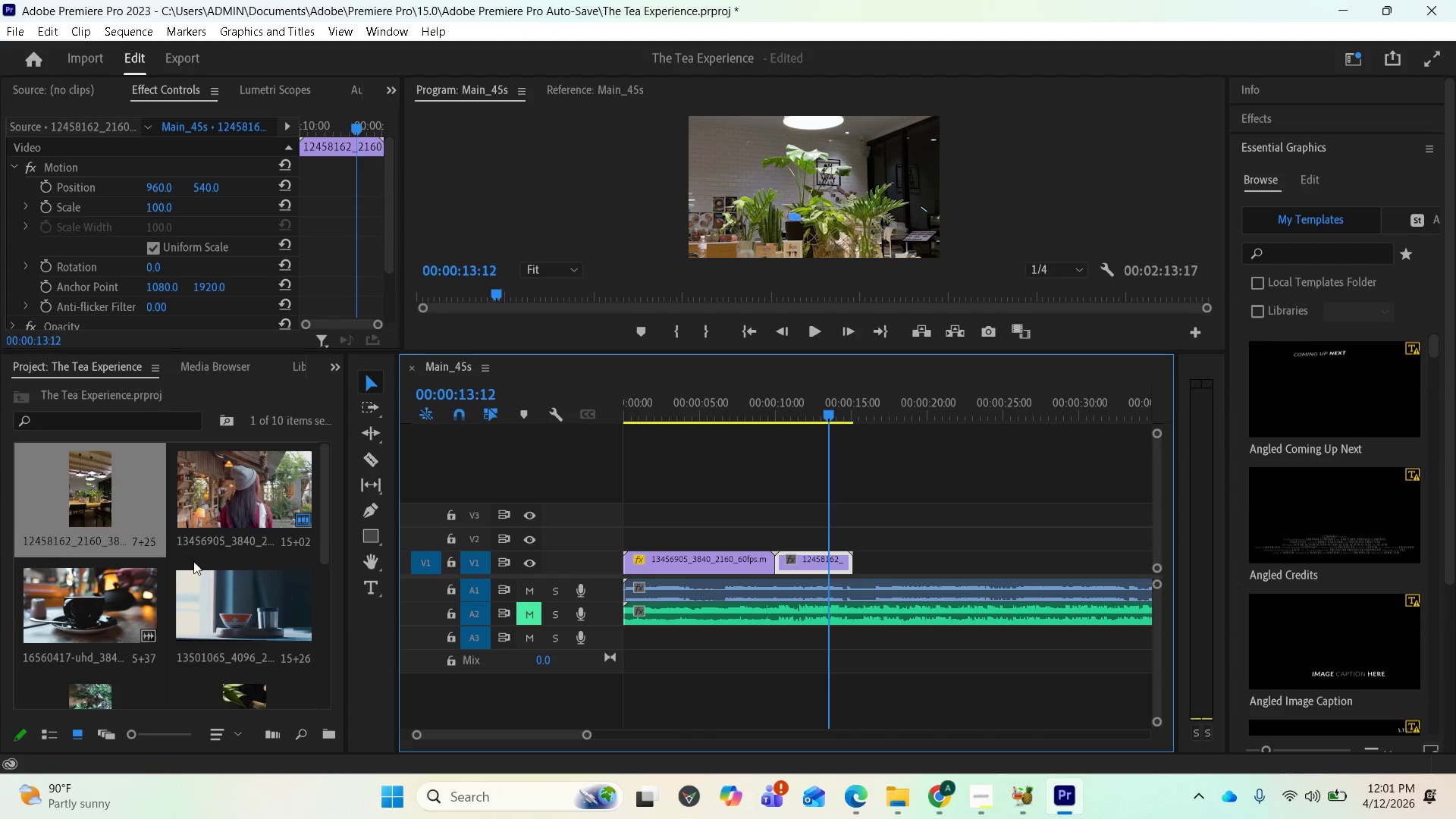 
scroll: coordinate [202, 561], scroll_direction: up, amount: 1.0
 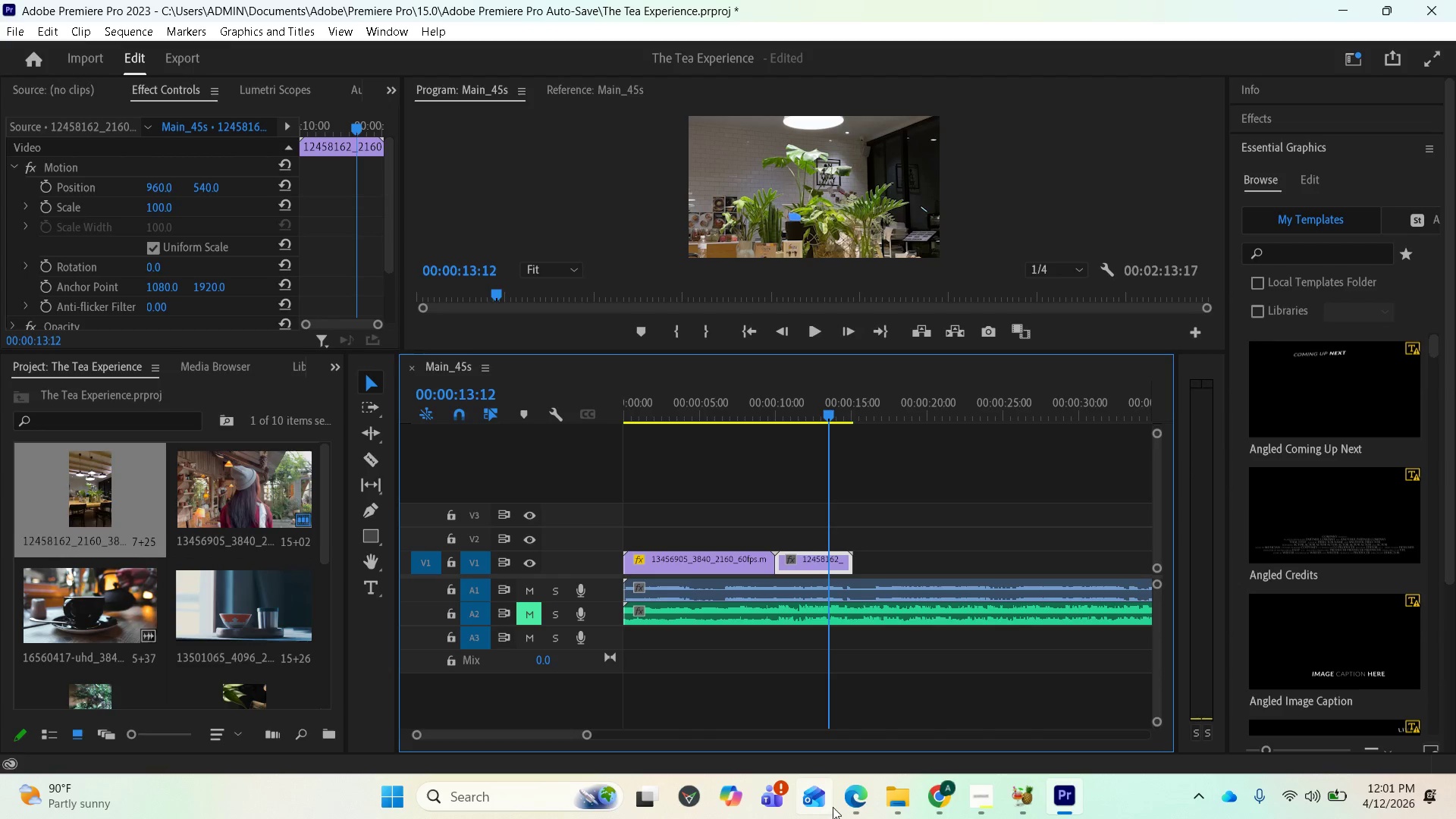 
left_click([847, 805])
 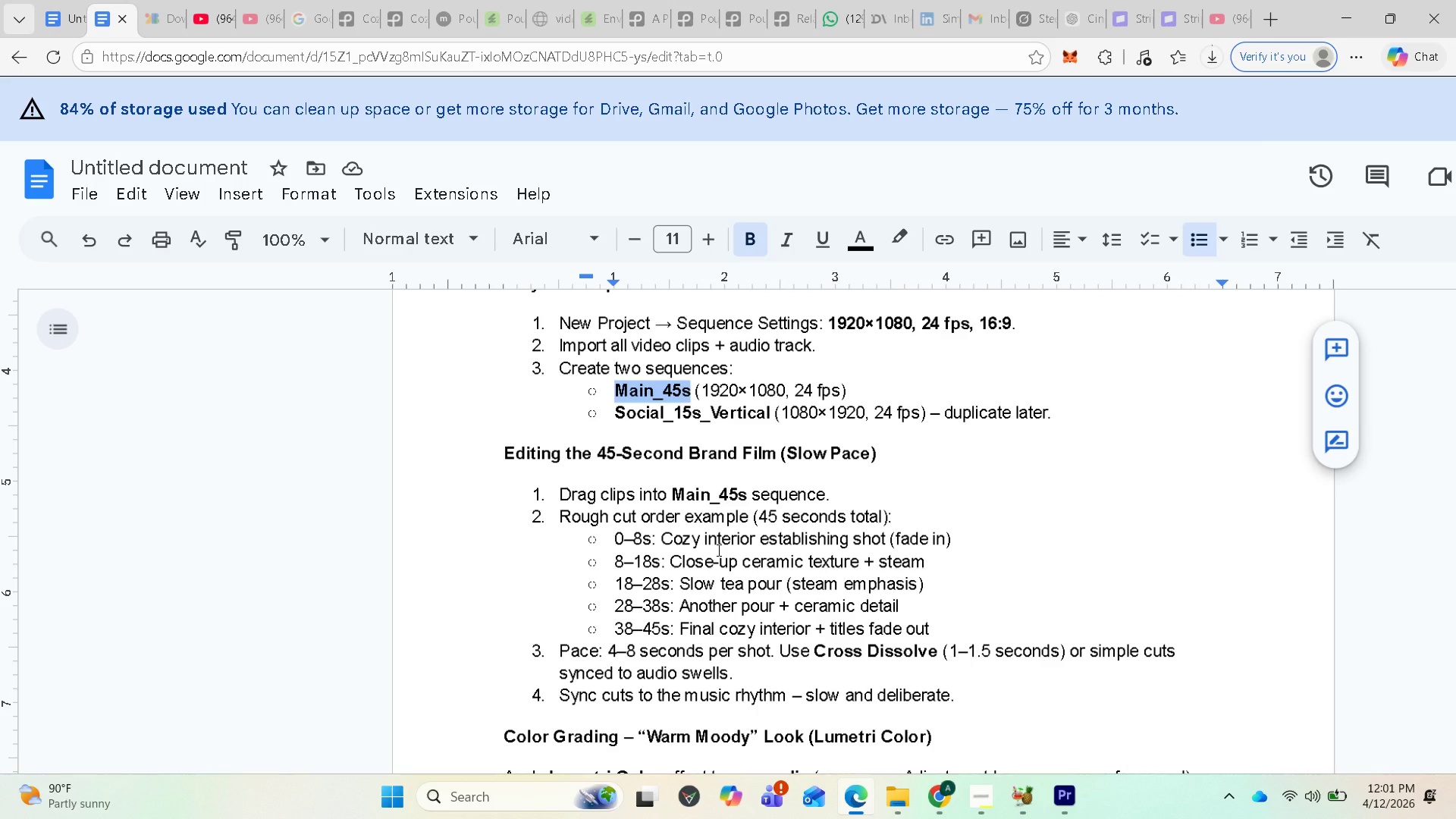 
wait(5.81)
 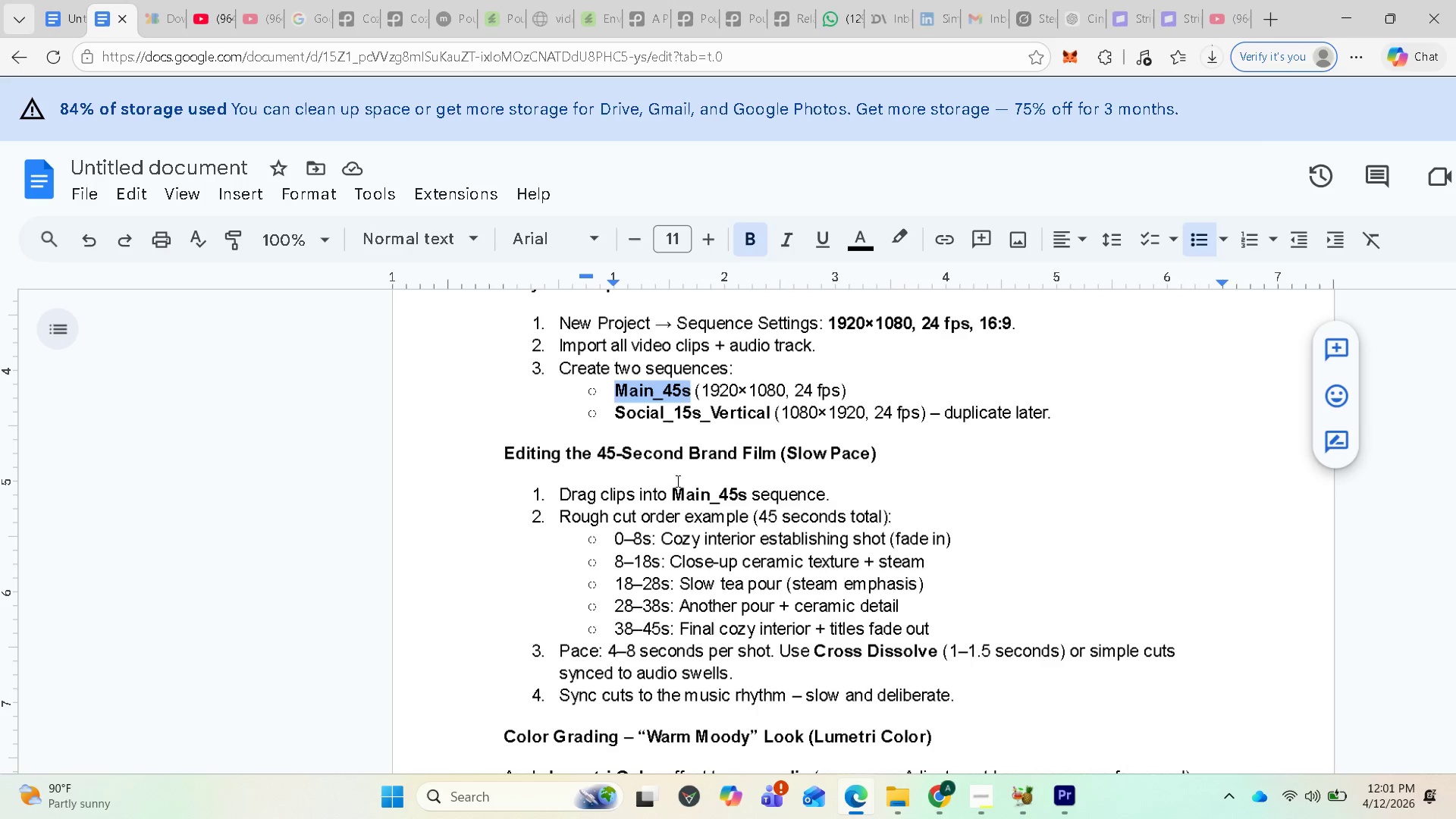 
scroll: coordinate [730, 479], scroll_direction: up, amount: 16.0
 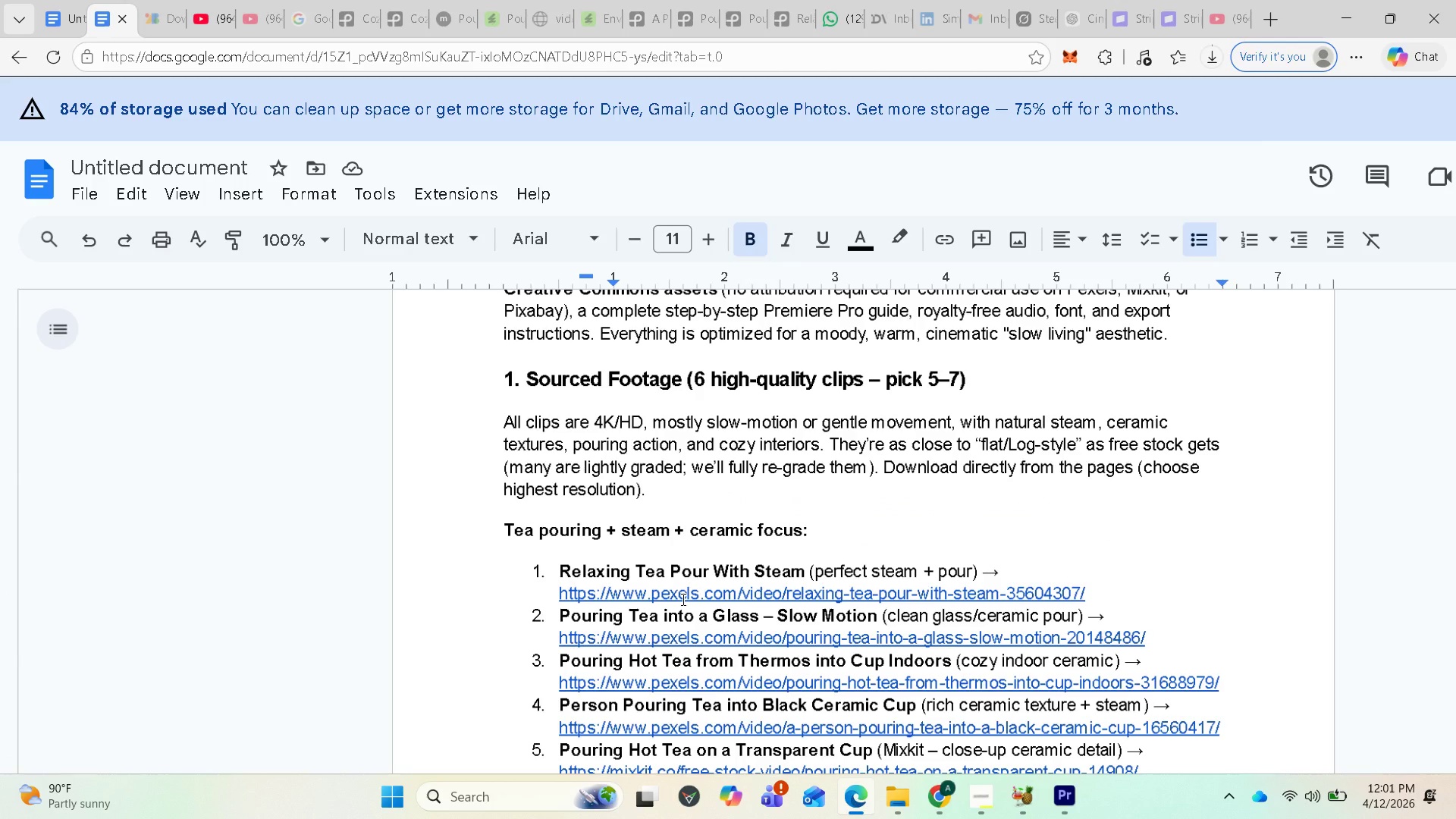 
left_click([682, 599])
 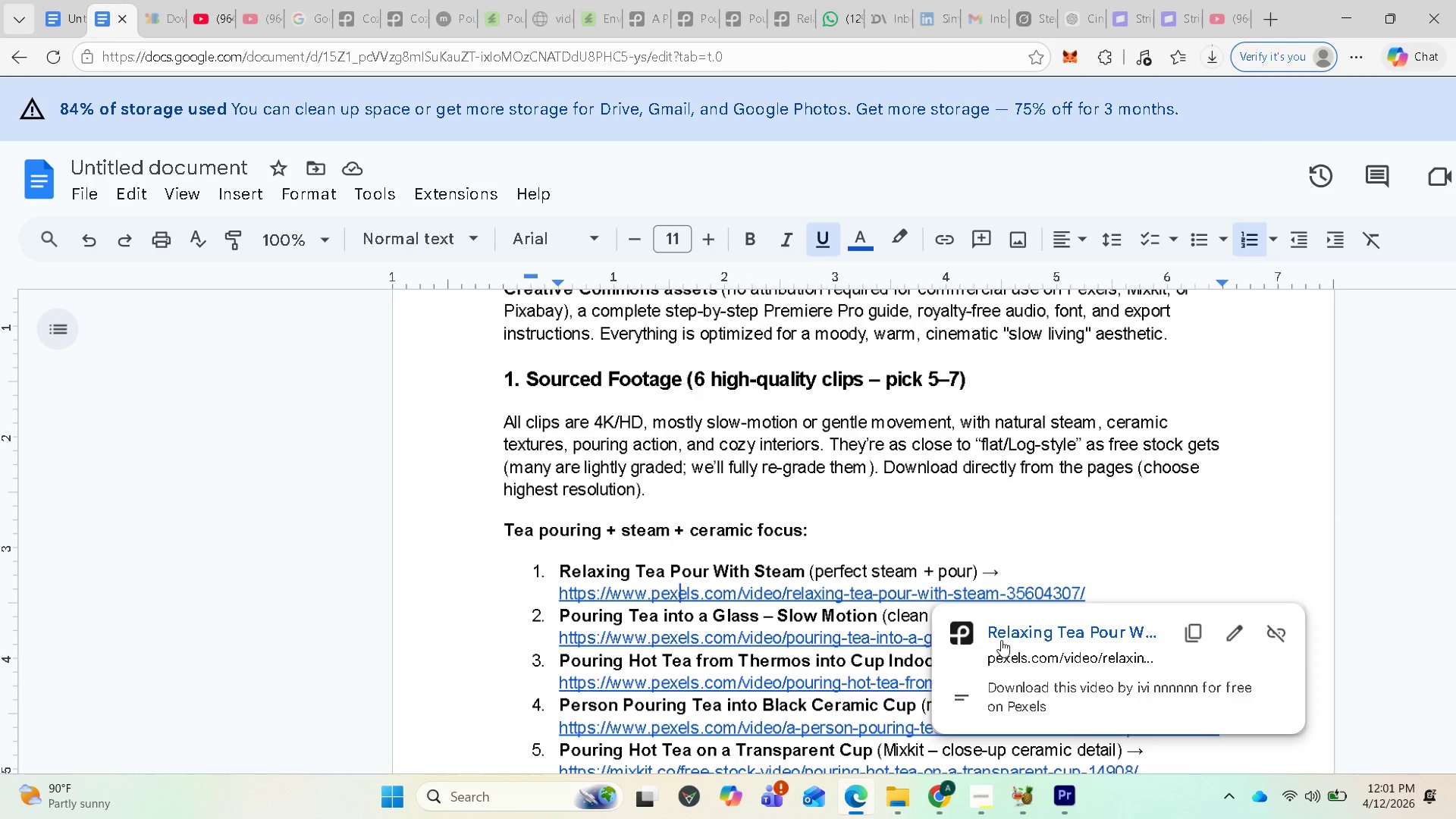 
left_click([1002, 639])
 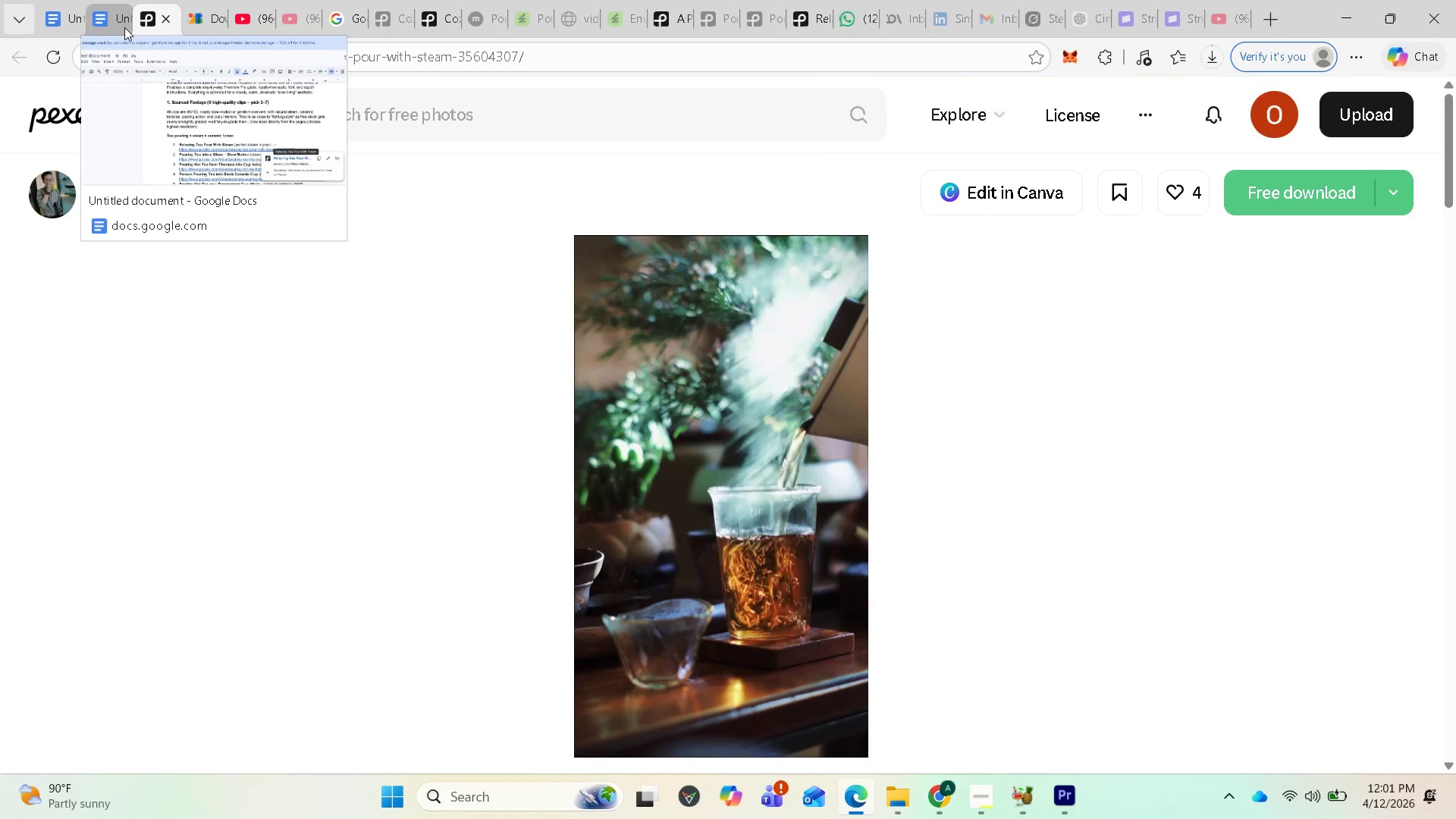 
wait(24.53)
 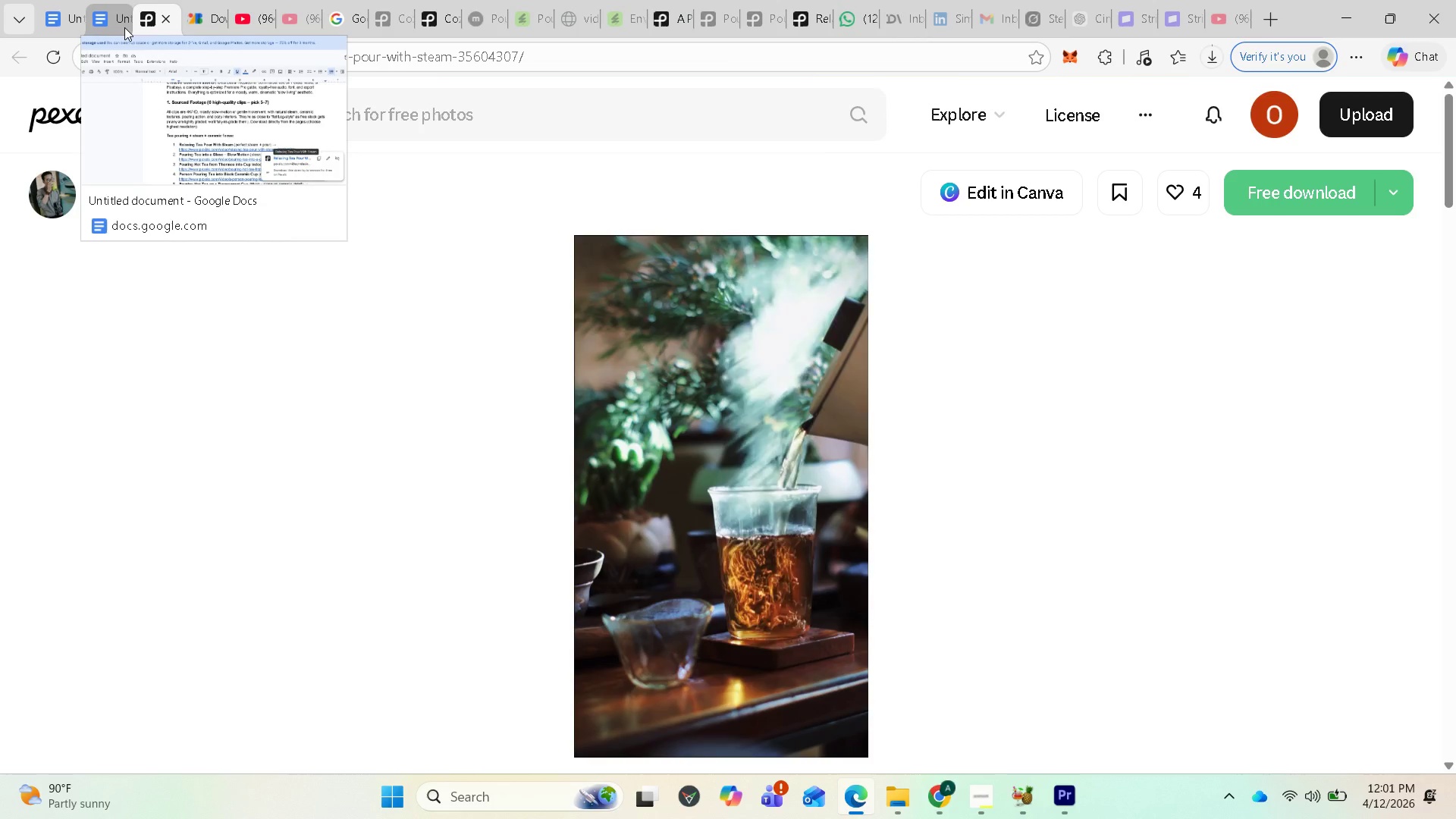 
left_click([119, 14])
 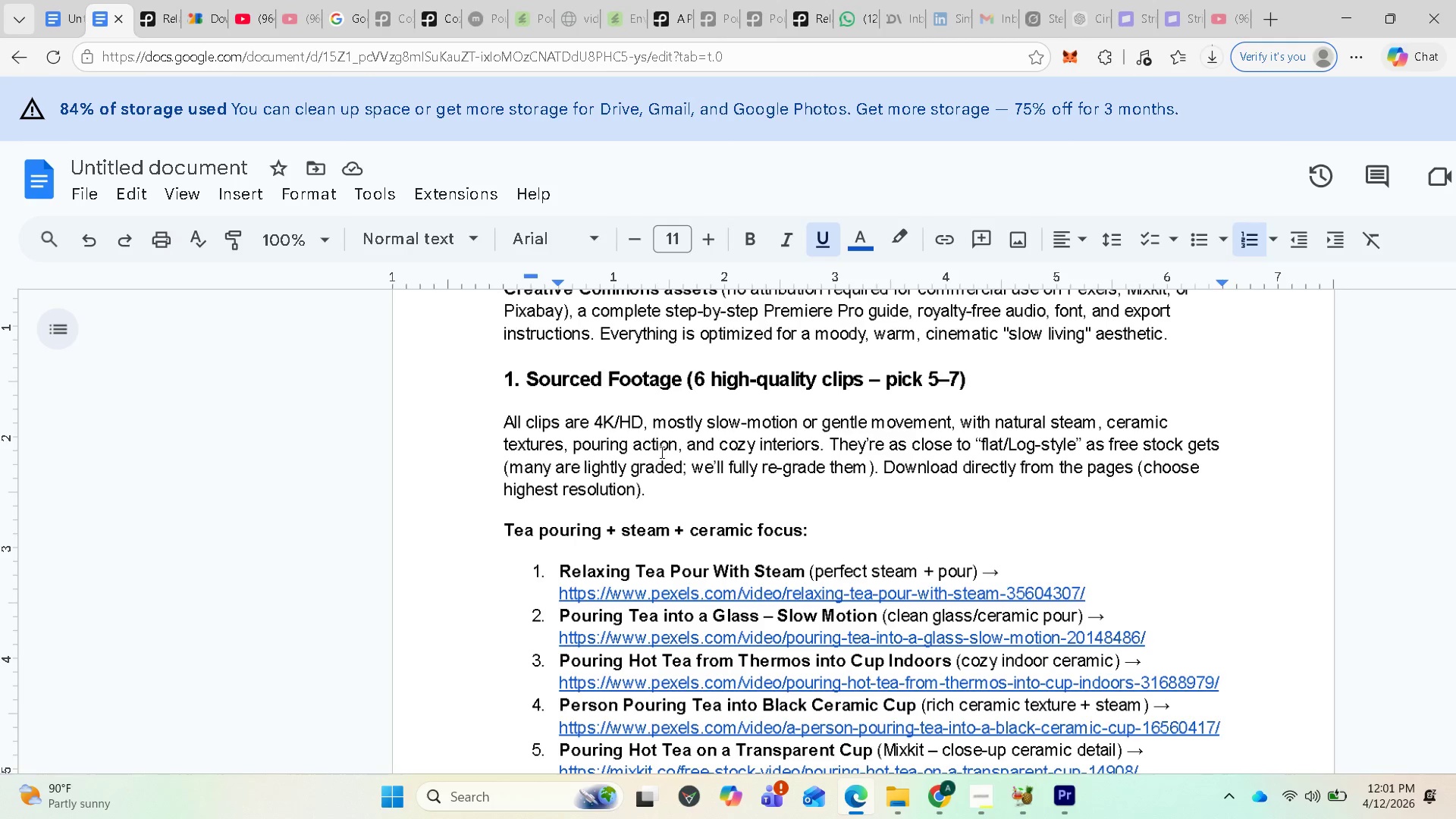 
scroll: coordinate [667, 469], scroll_direction: down, amount: 1.0
 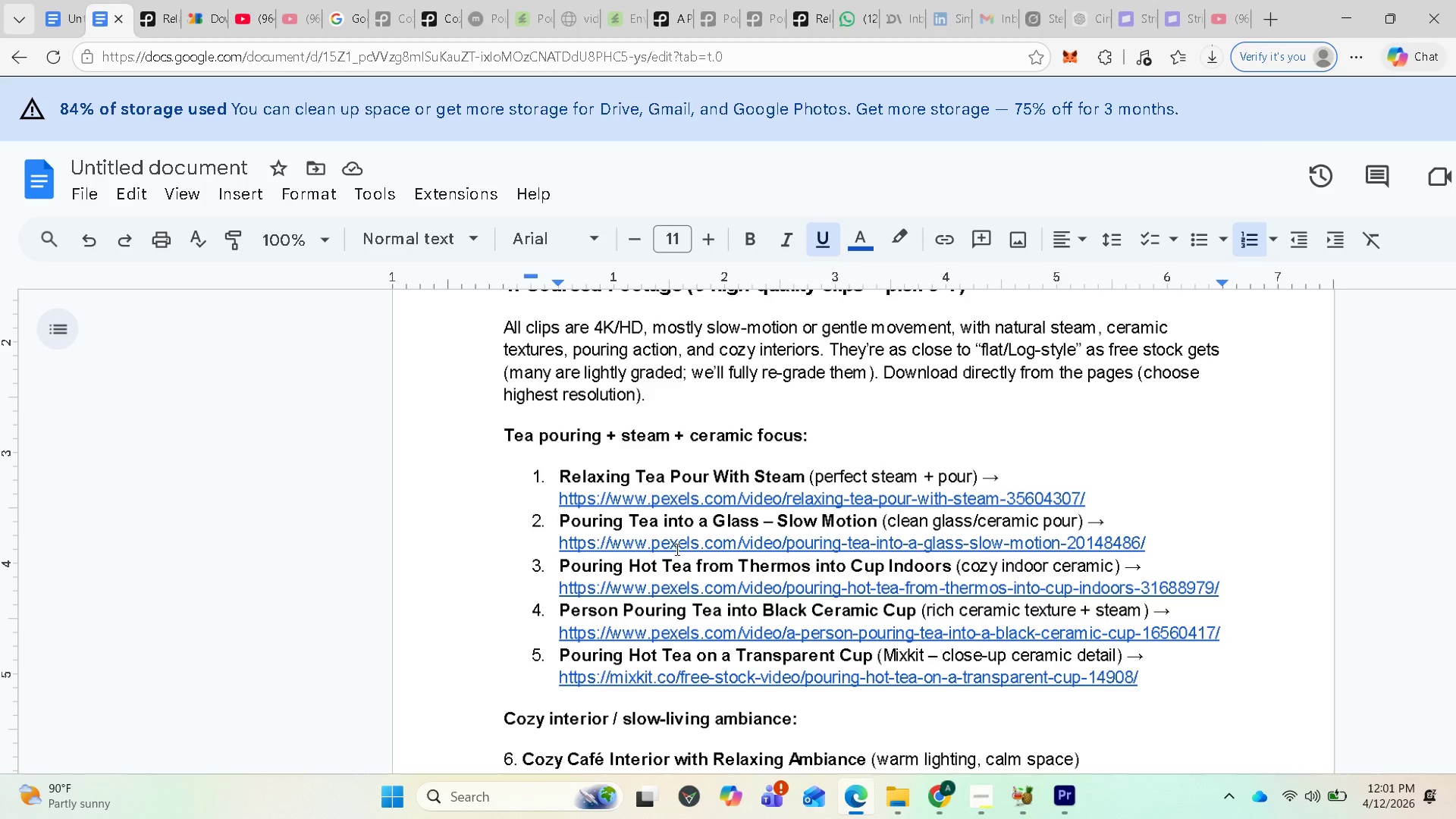 
left_click([675, 548])
 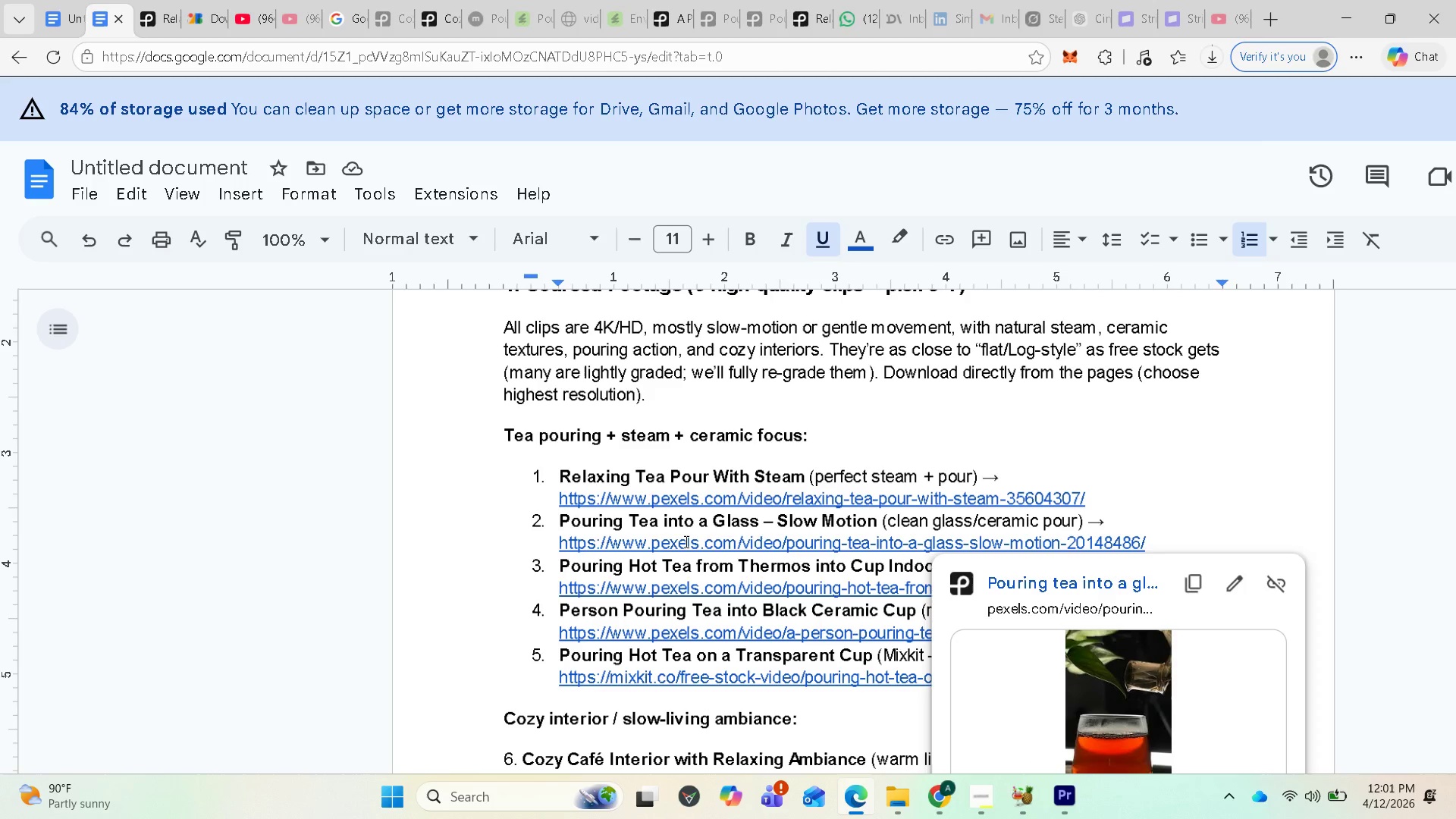 
wait(7.47)
 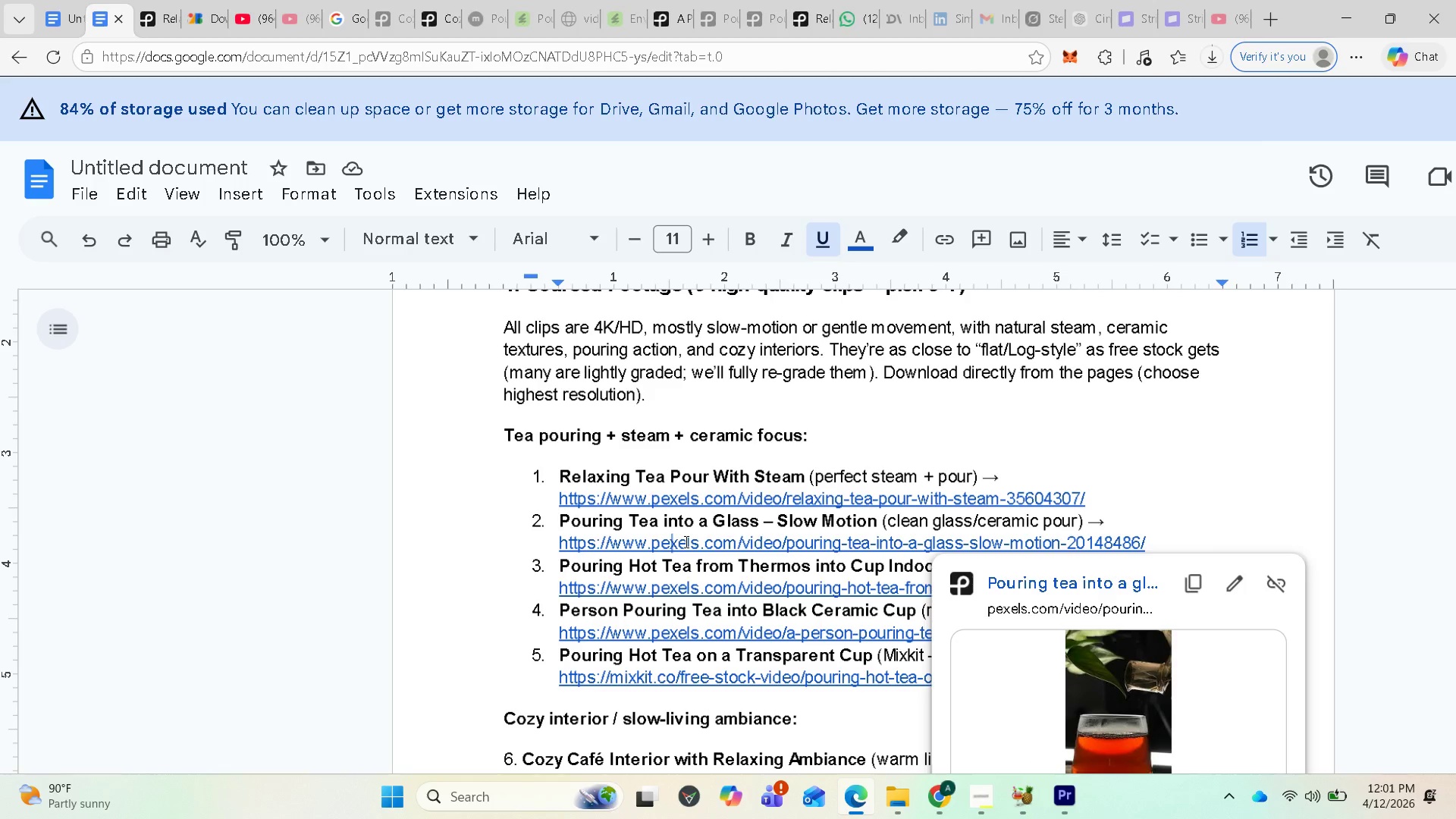 
left_click([487, 631])
 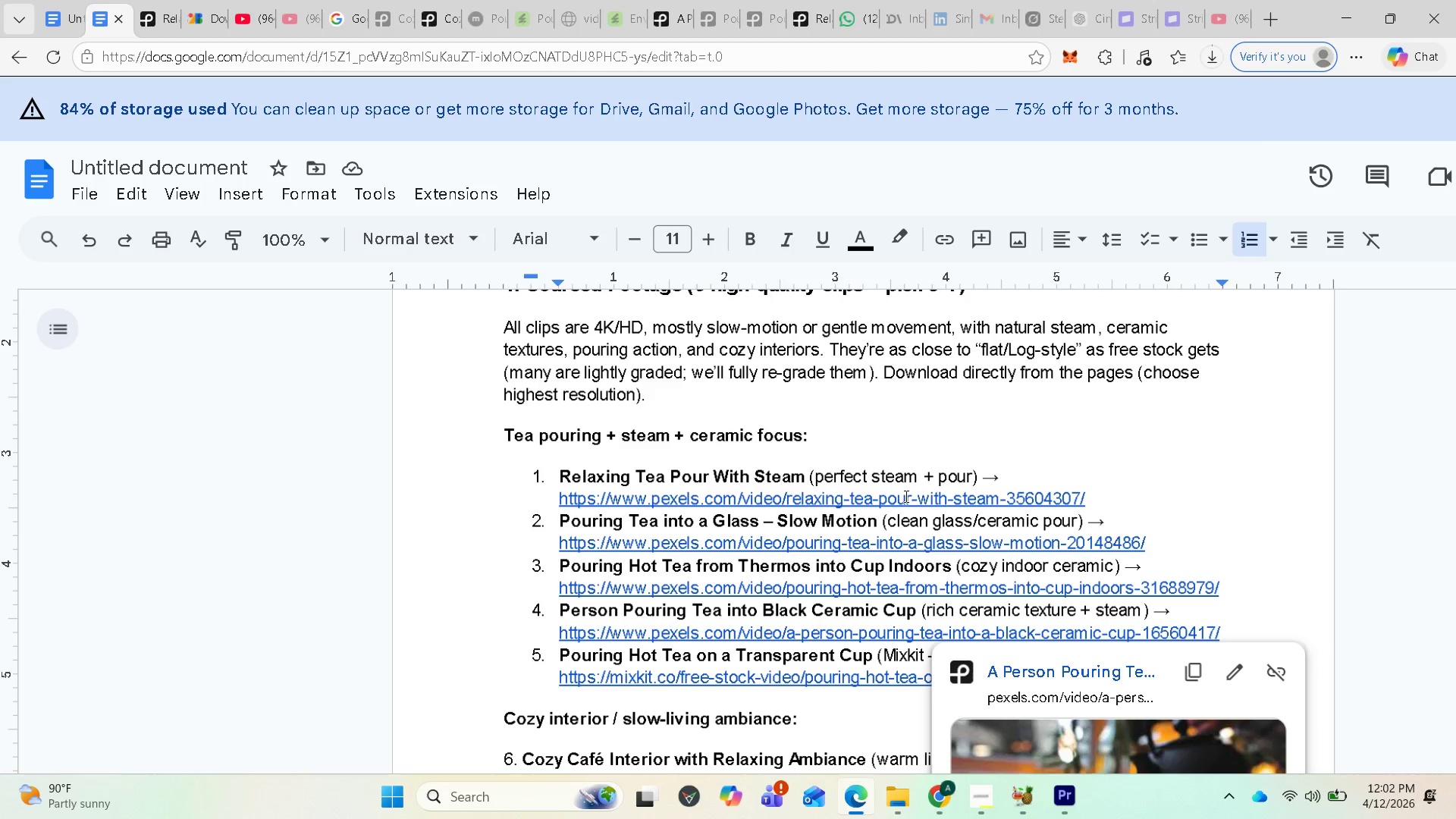 
wait(15.84)
 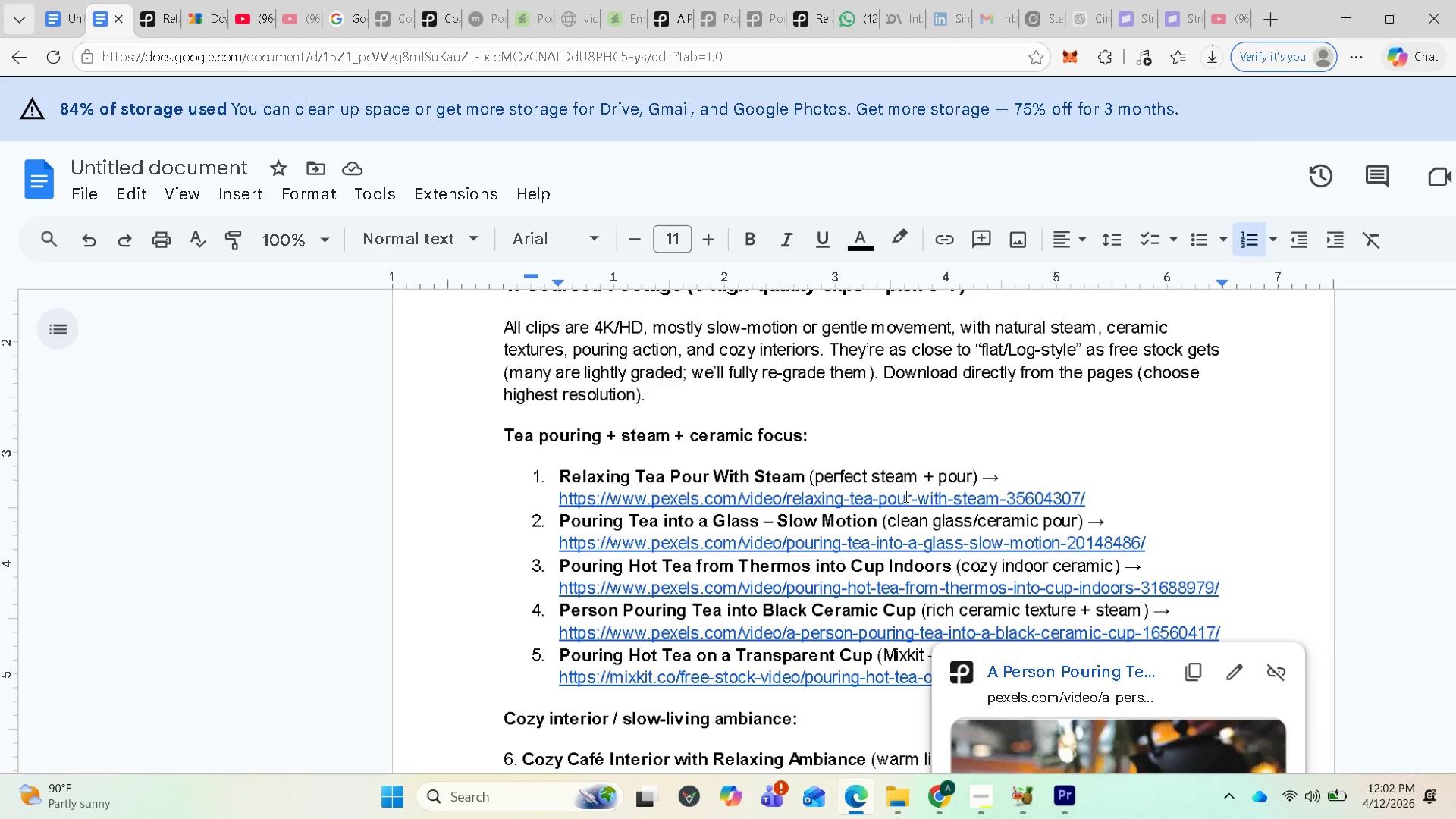 
scroll: coordinate [710, 632], scroll_direction: down, amount: 16.0
 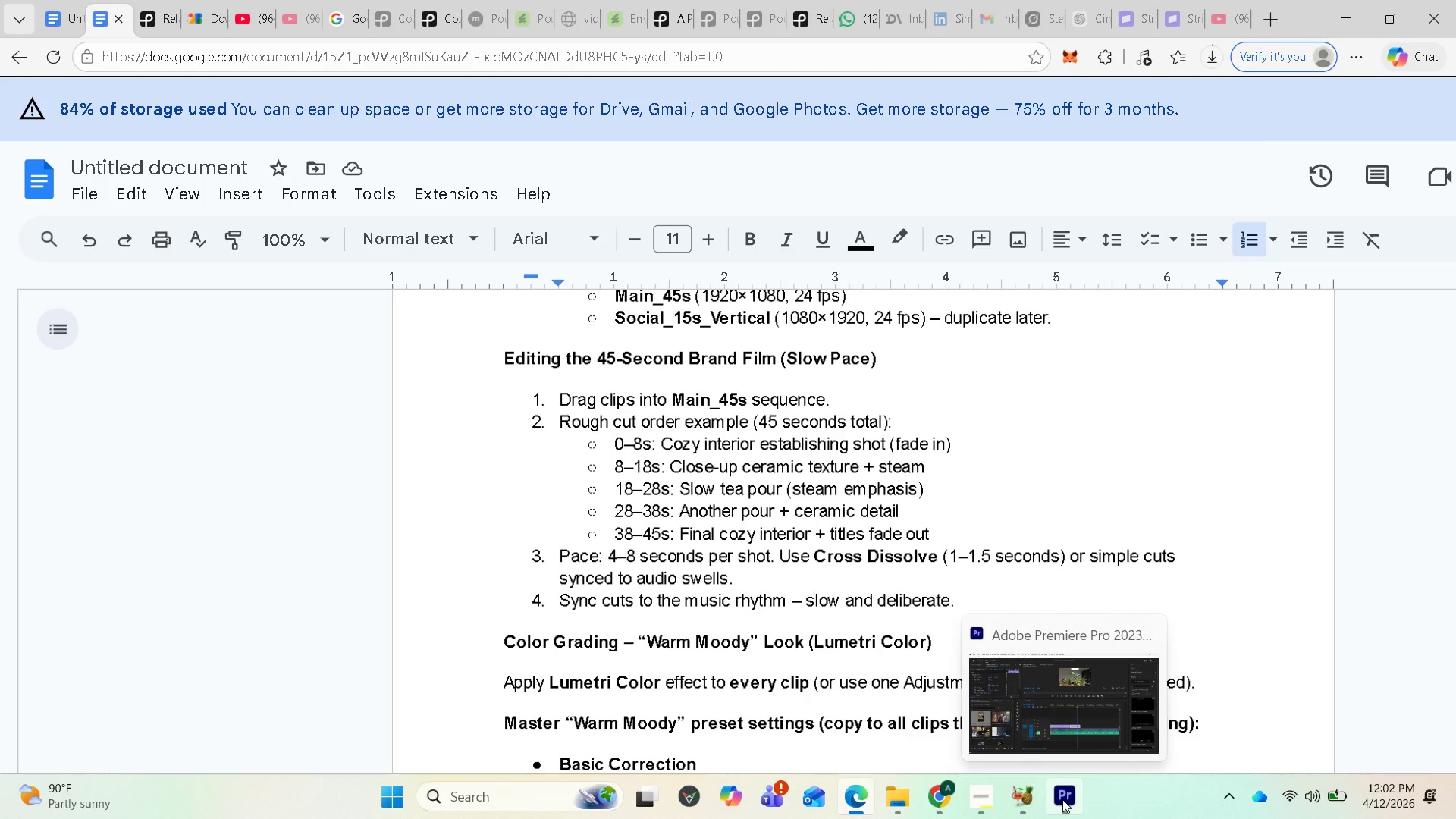 
wait(7.22)
 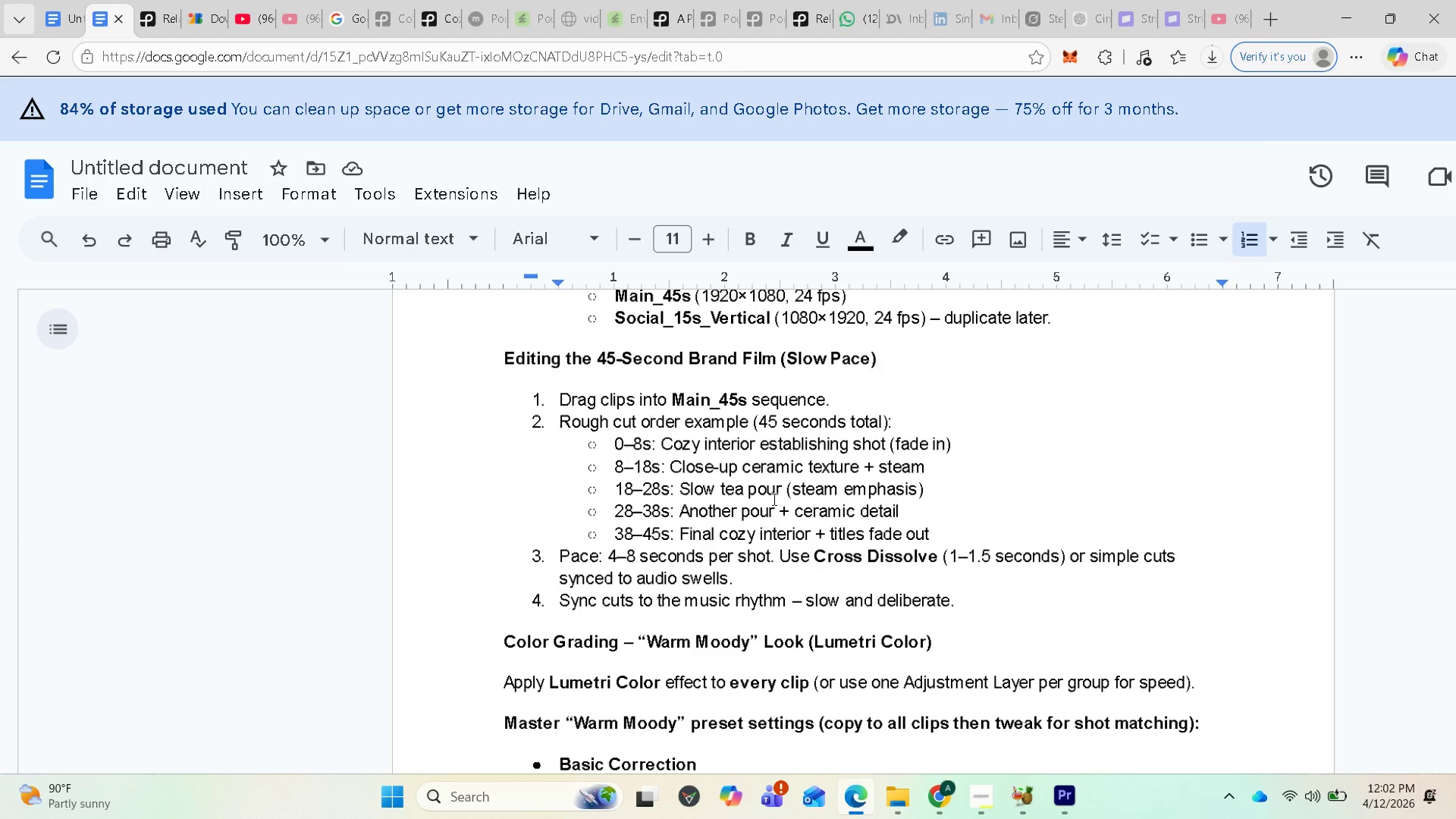 
left_click([1056, 797])
 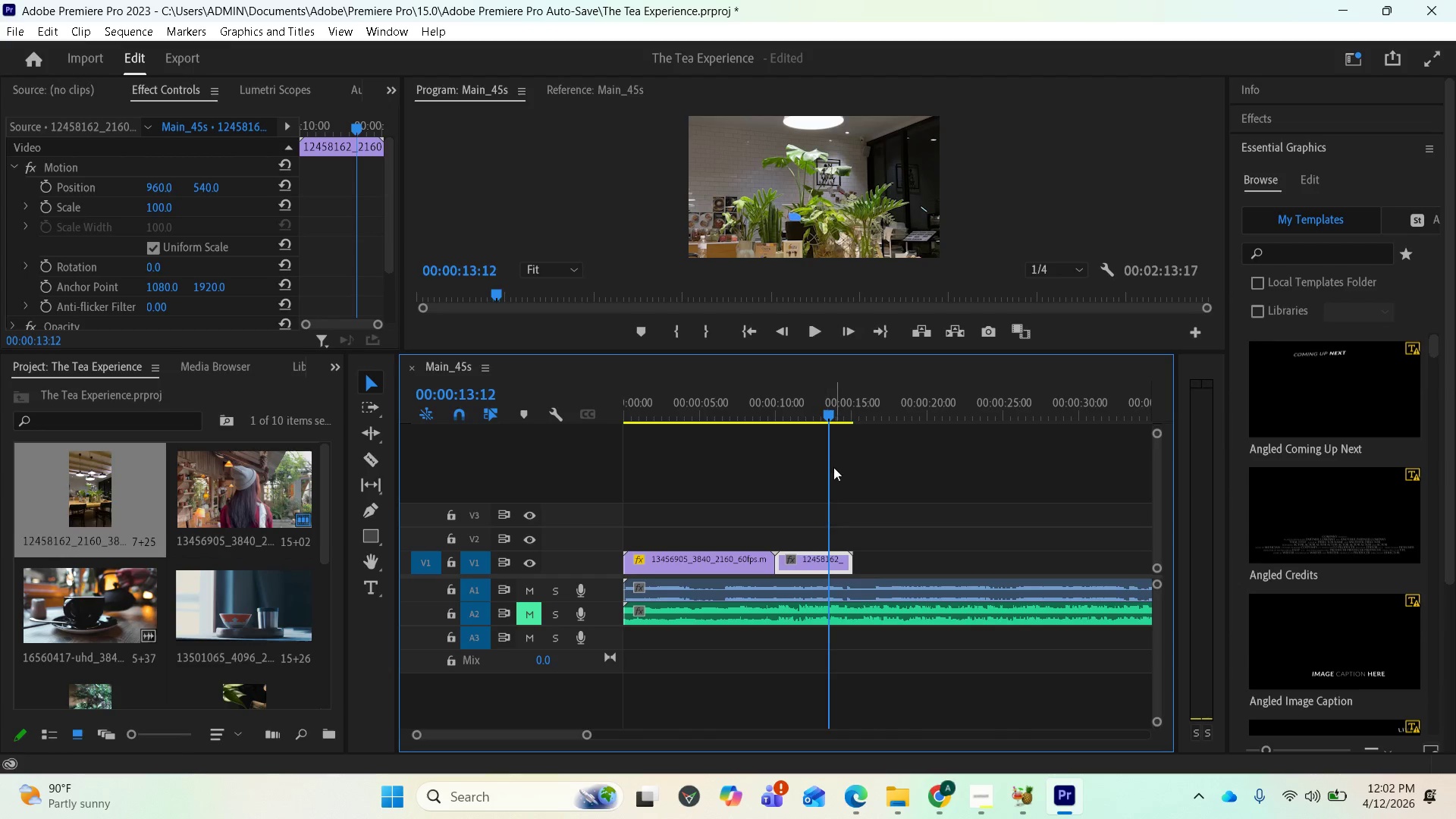 
left_click_drag(start_coordinate=[827, 410], to_coordinate=[748, 401])
 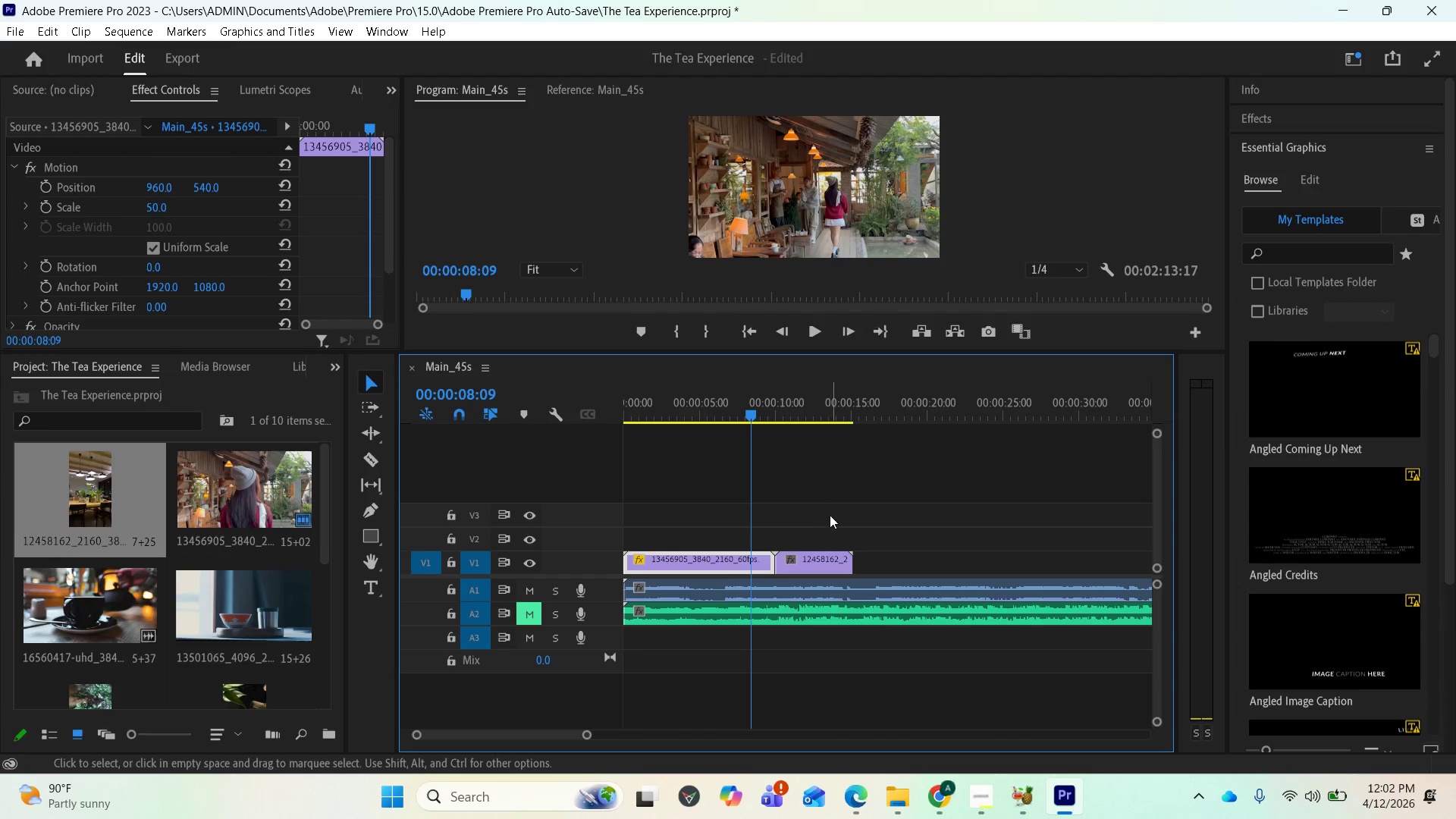 
key(Space)
 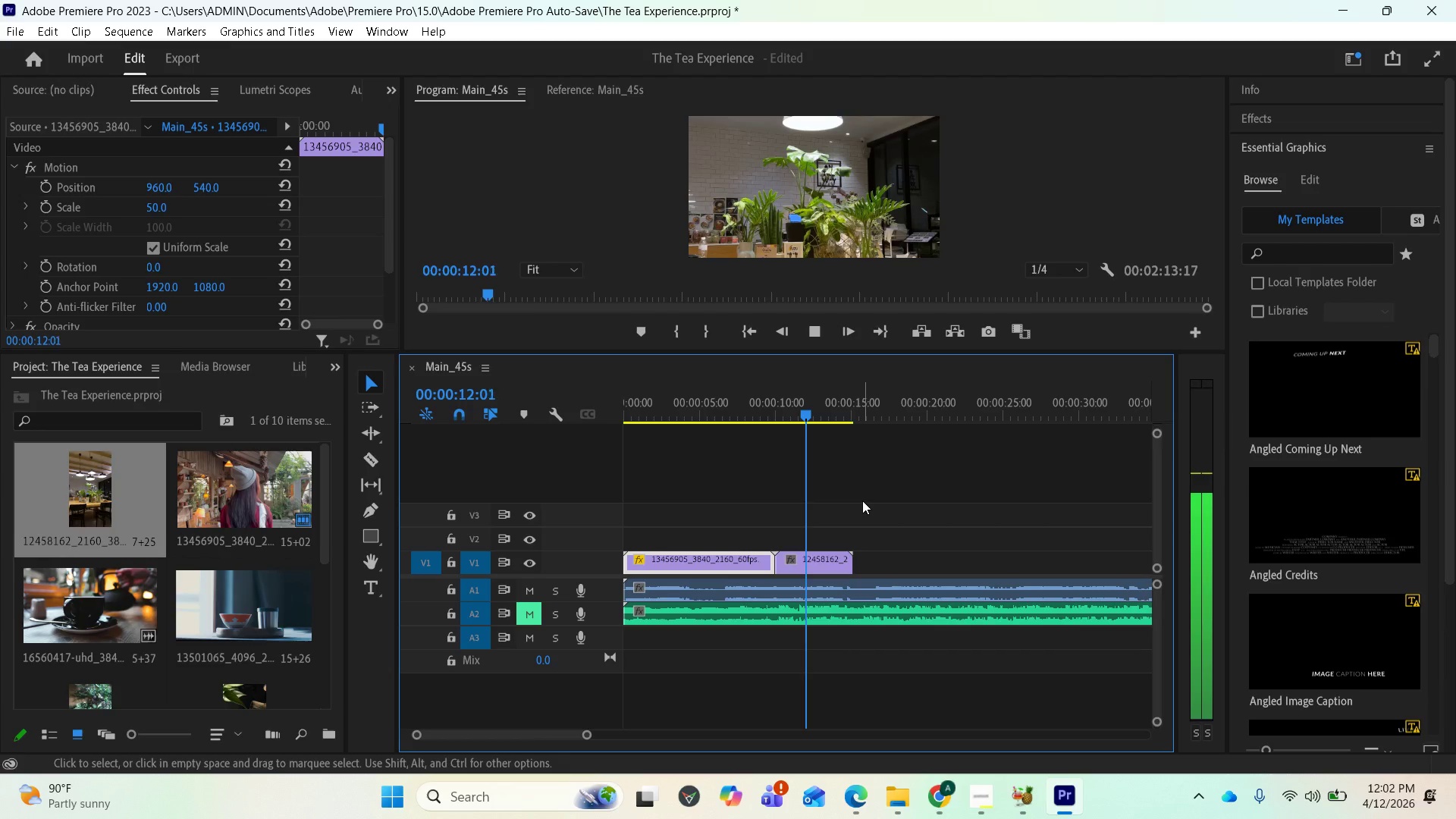 
wait(5.25)
 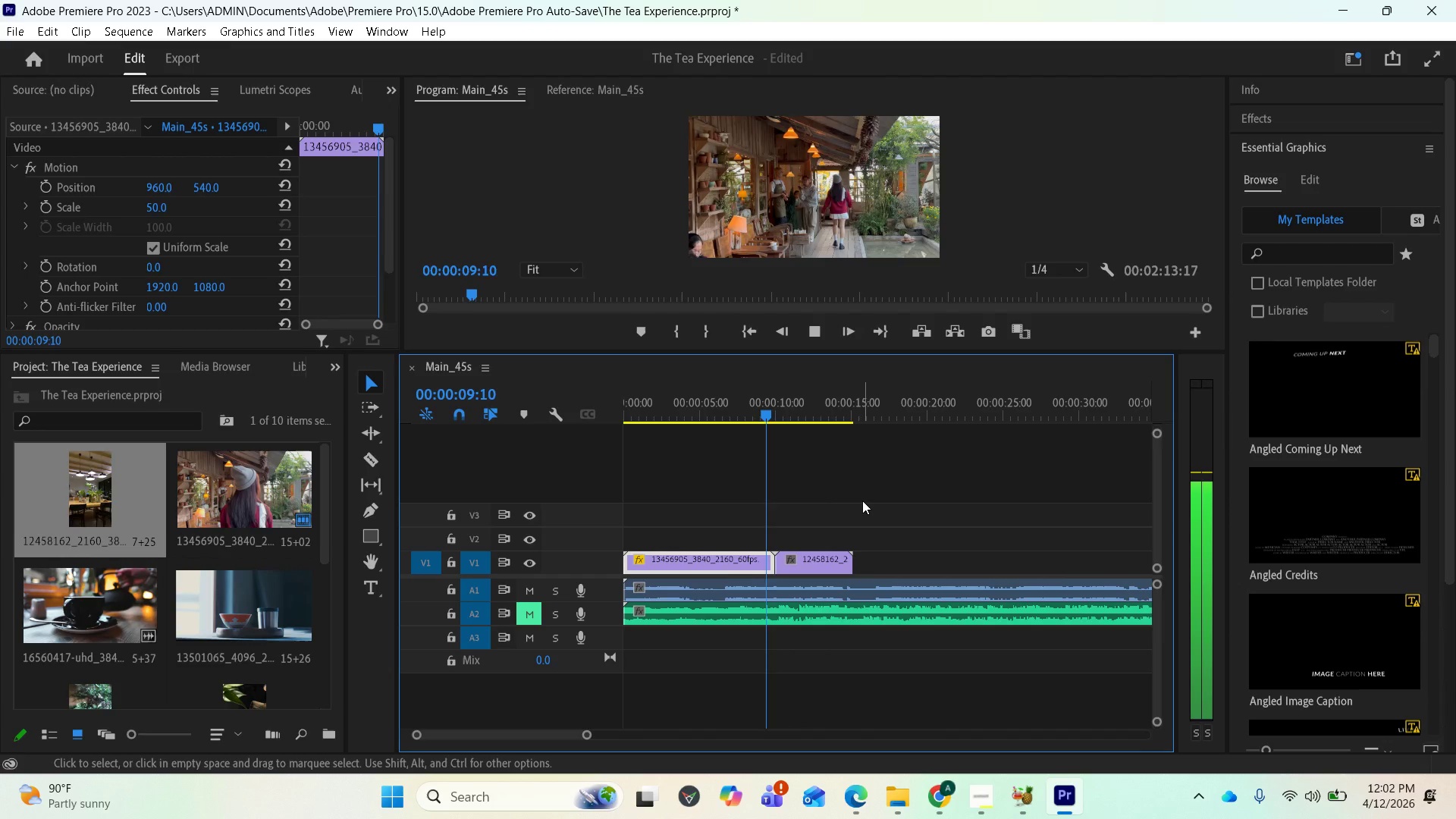 
key(Space)
 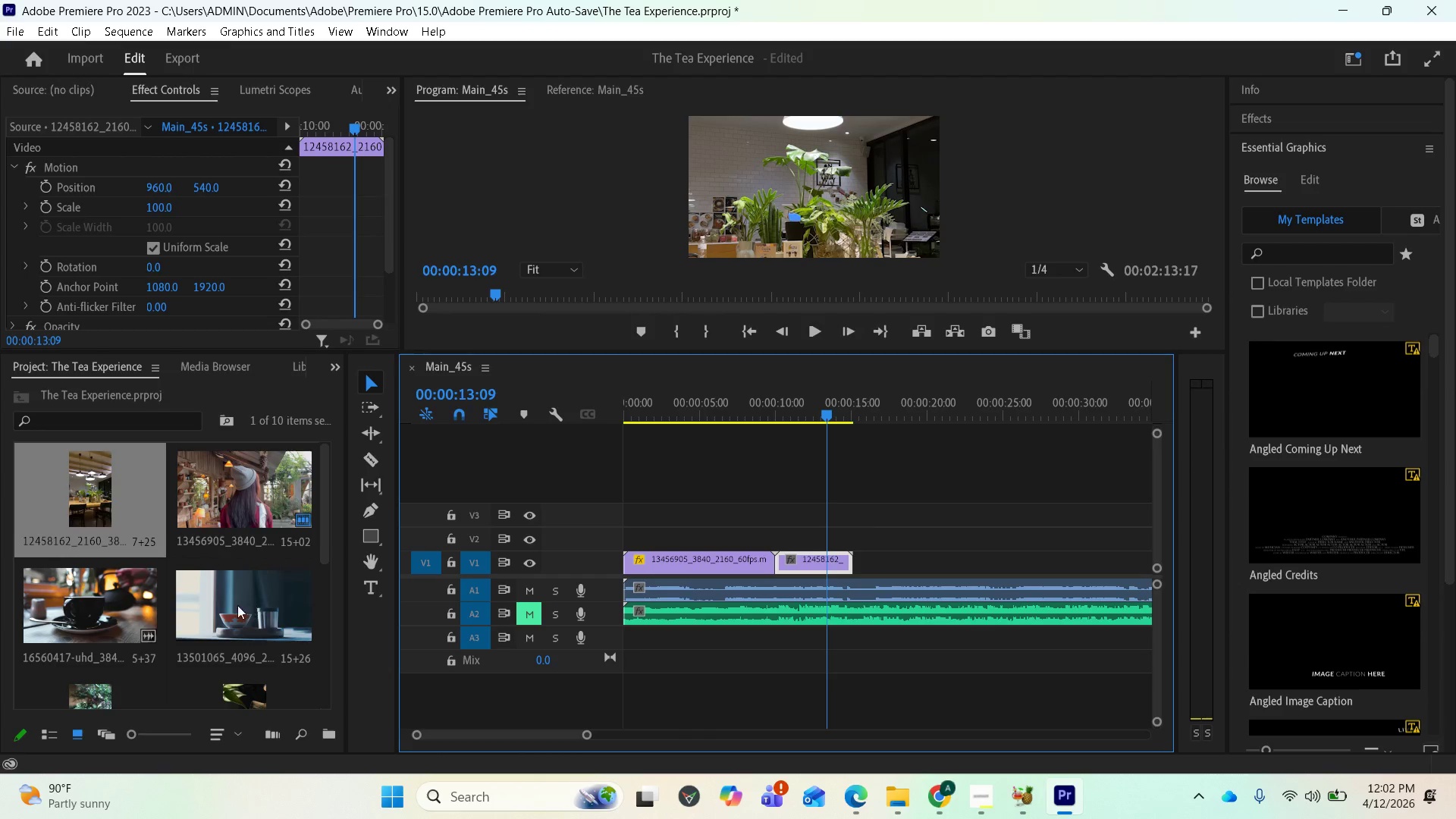 
scroll: coordinate [187, 580], scroll_direction: up, amount: 2.0
 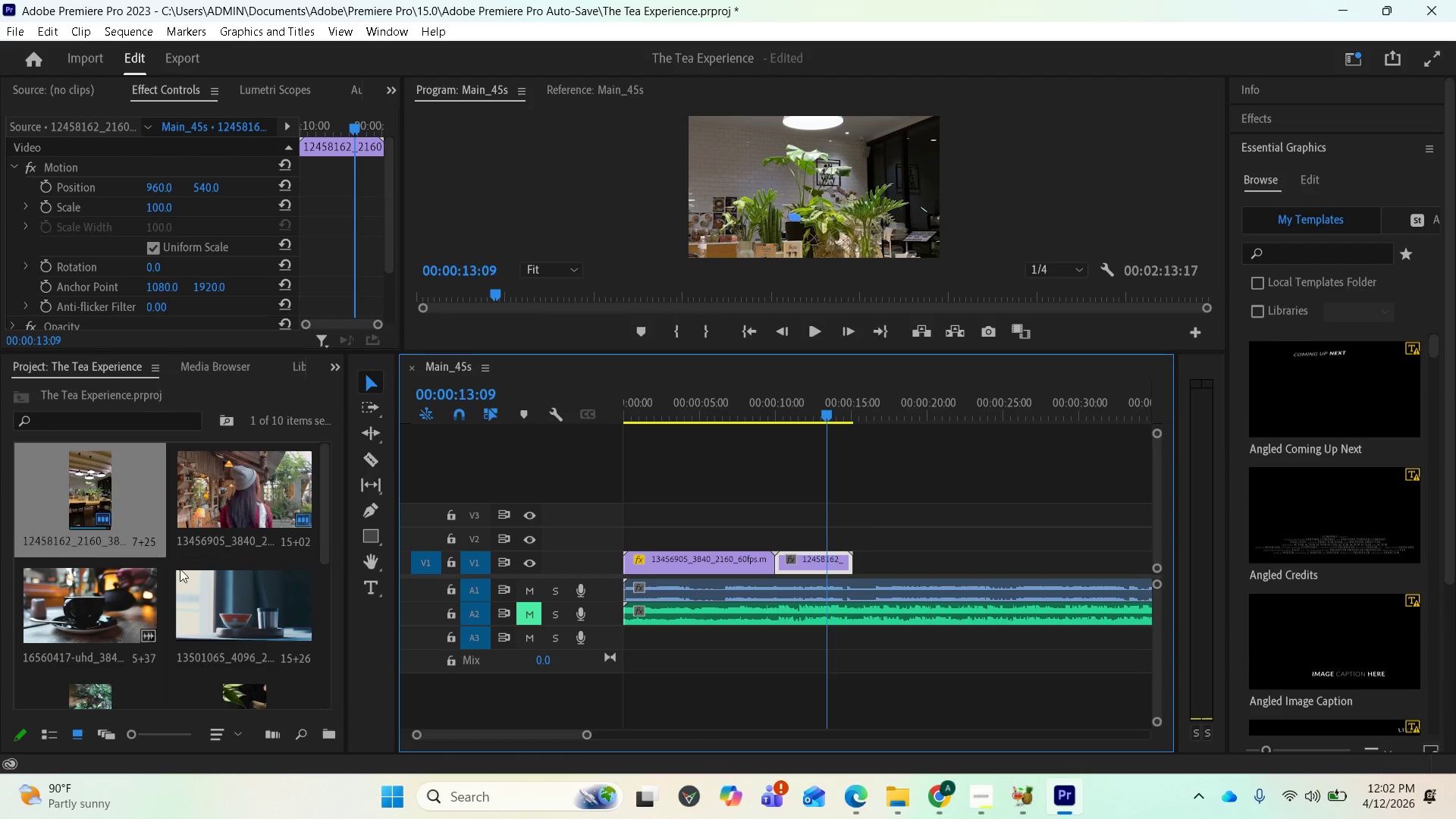 
scroll: coordinate [217, 592], scroll_direction: down, amount: 1.0
 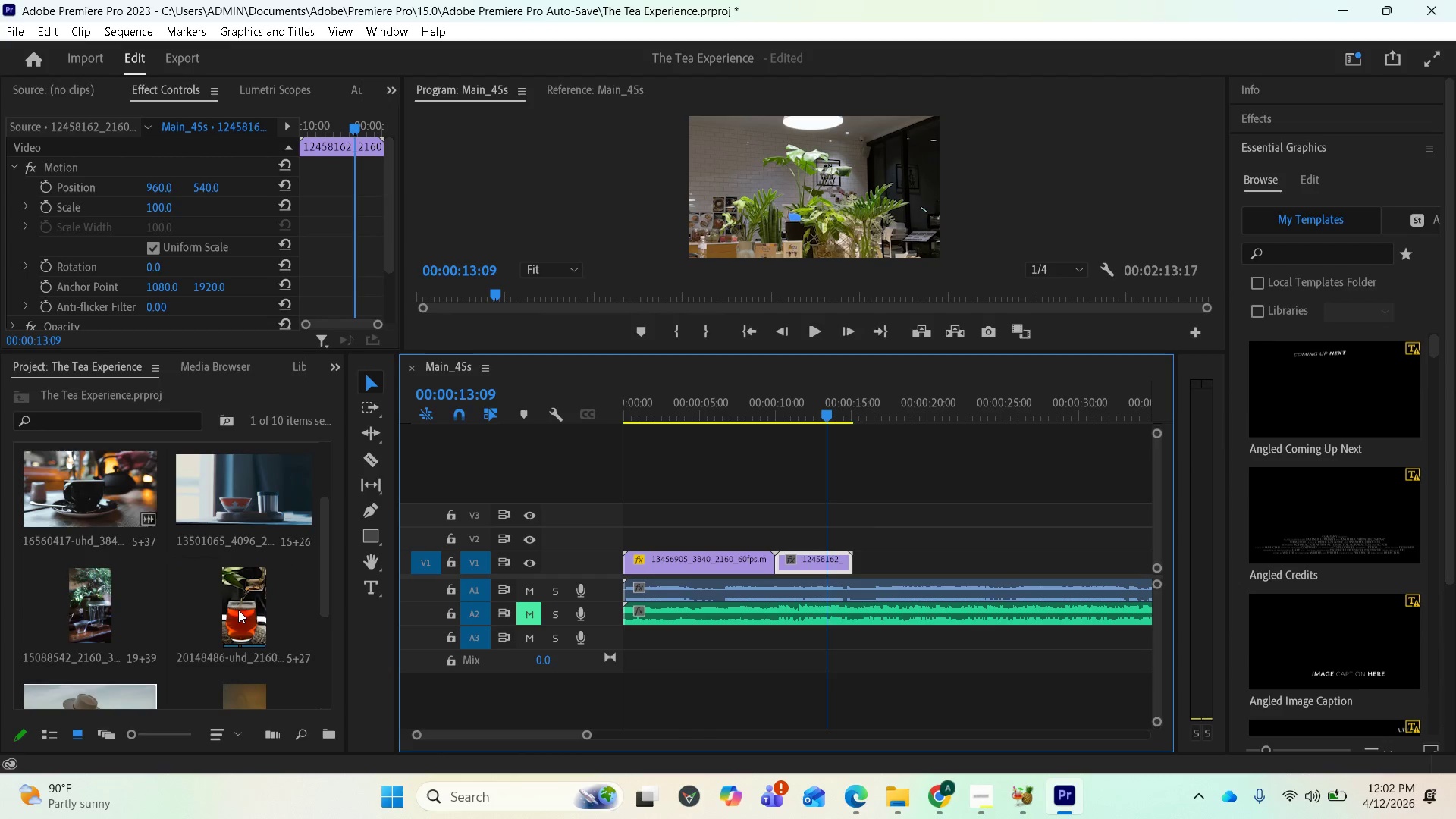 
left_click_drag(start_coordinate=[238, 610], to_coordinate=[859, 570])
 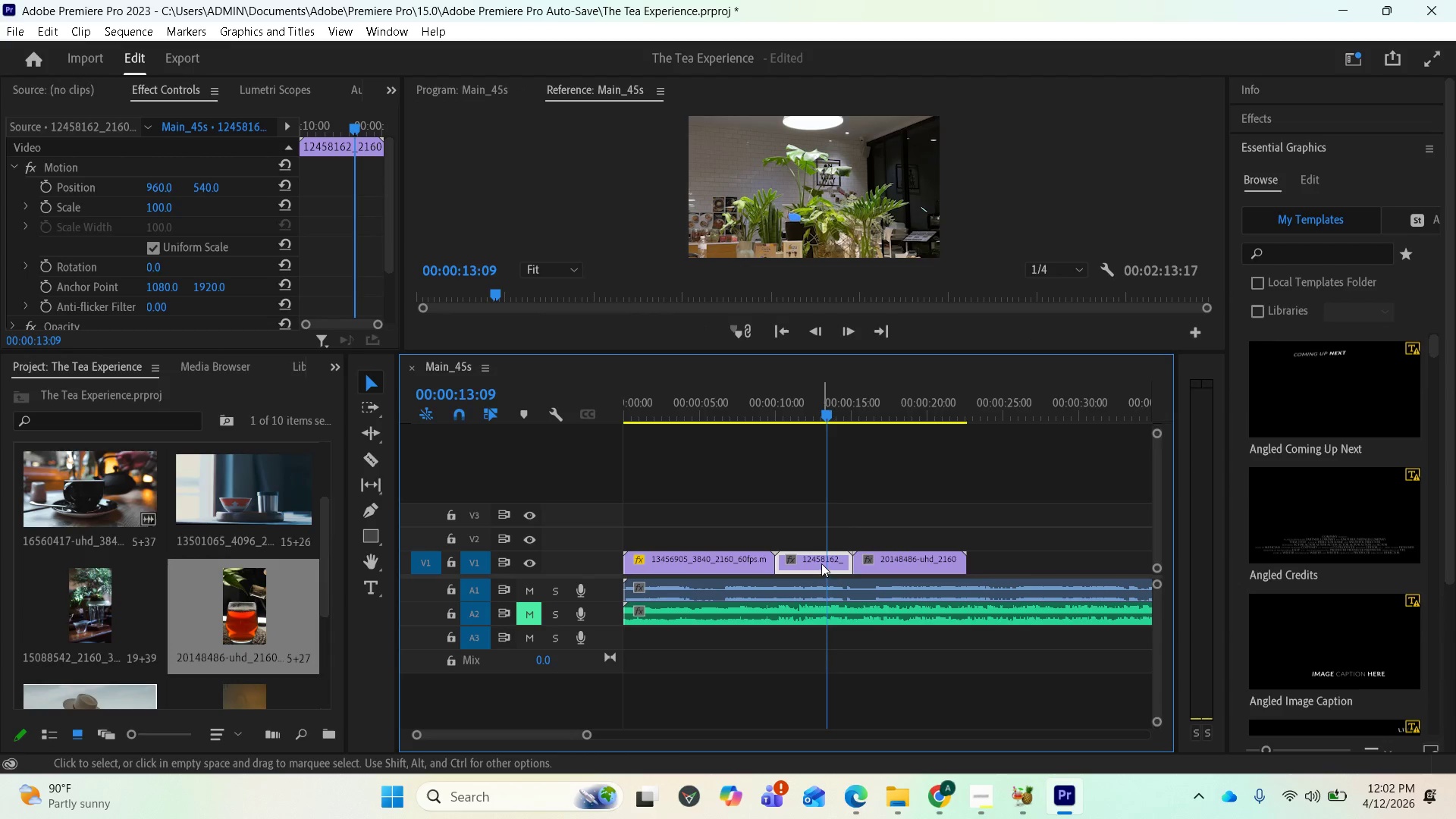 
left_click_drag(start_coordinate=[821, 561], to_coordinate=[1026, 564])
 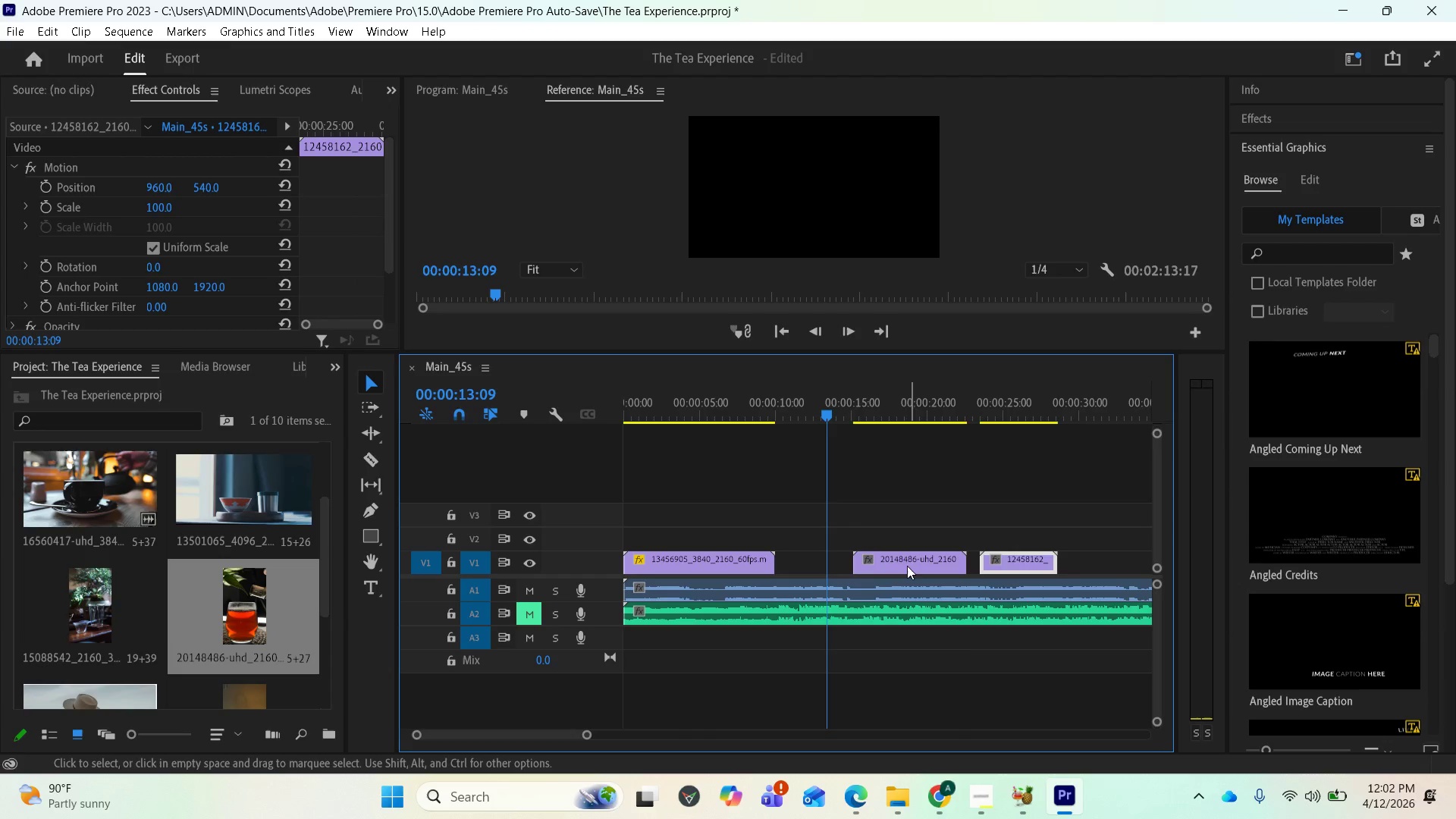 
left_click_drag(start_coordinate=[901, 566], to_coordinate=[832, 567])
 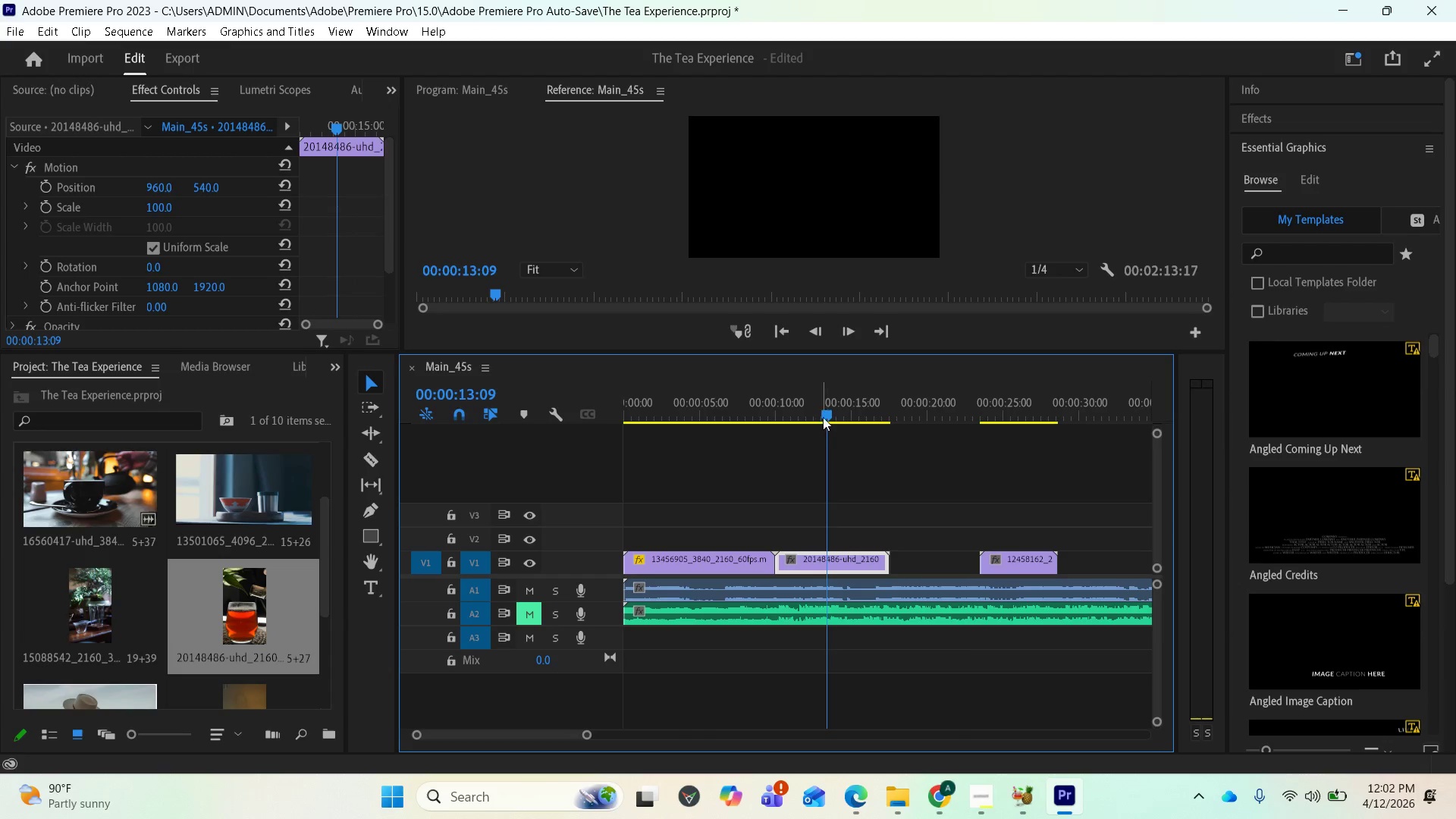 
left_click_drag(start_coordinate=[821, 416], to_coordinate=[761, 433])
 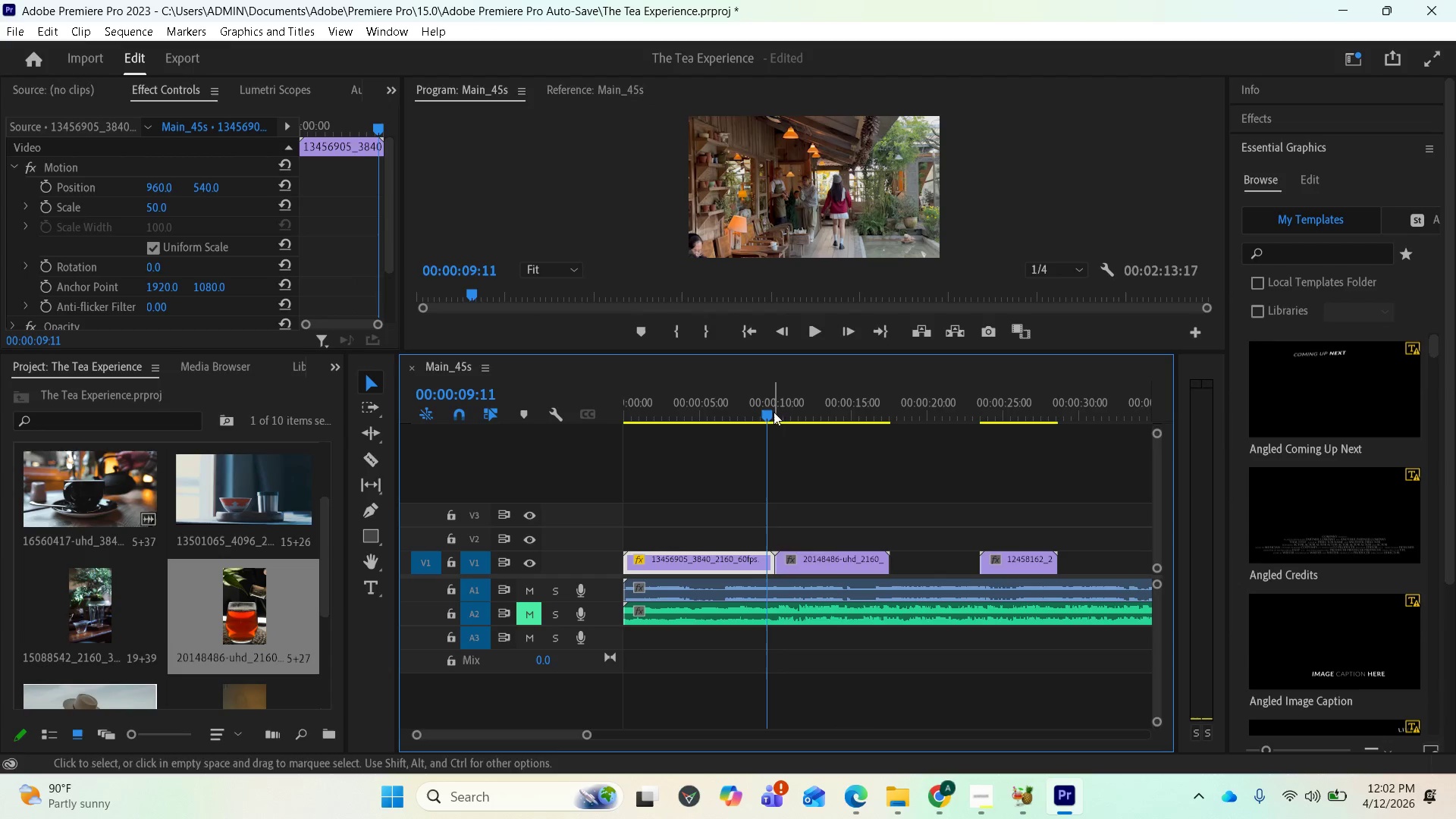 
left_click_drag(start_coordinate=[772, 410], to_coordinate=[799, 409])
 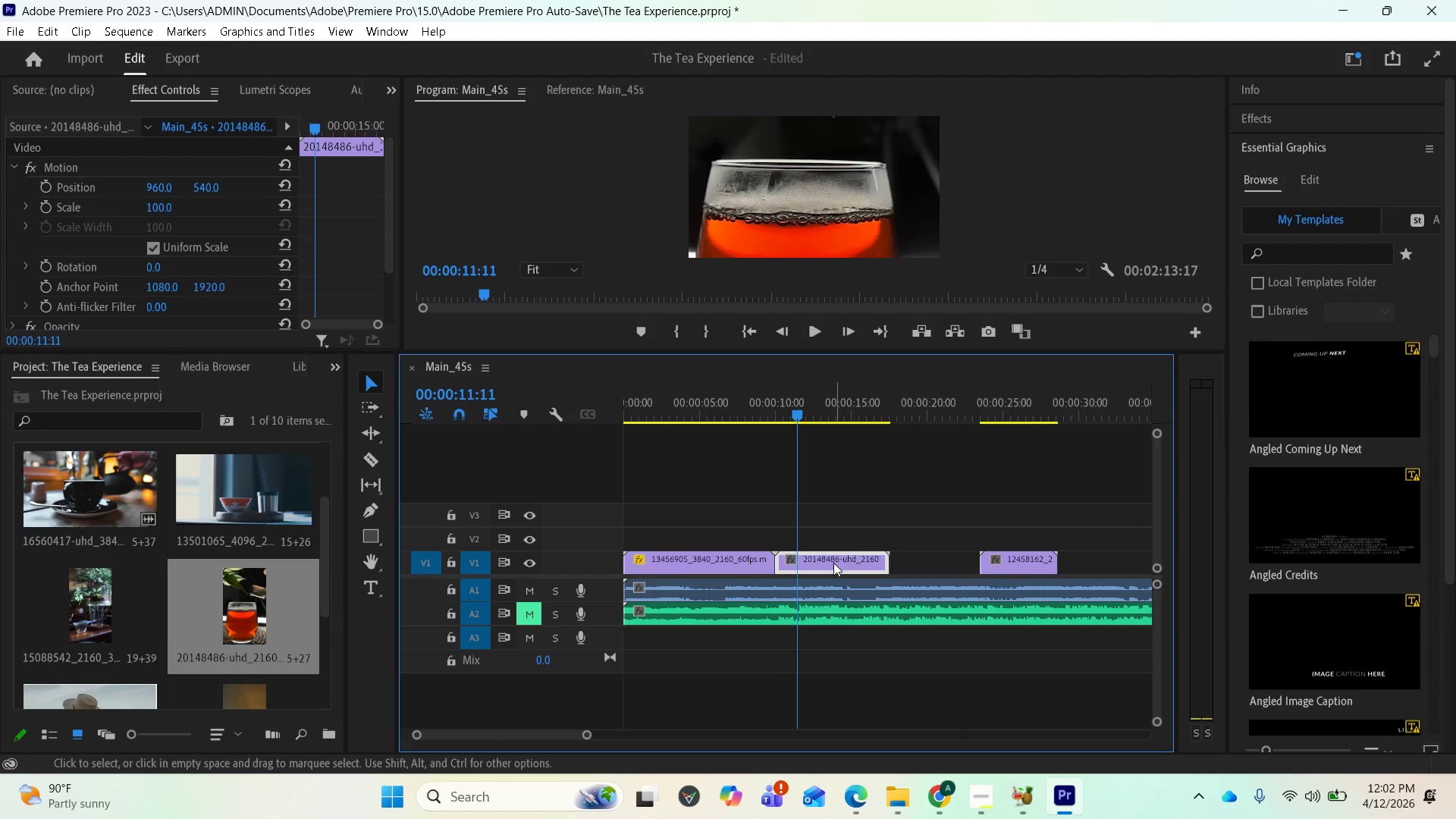 
left_click([833, 563])
 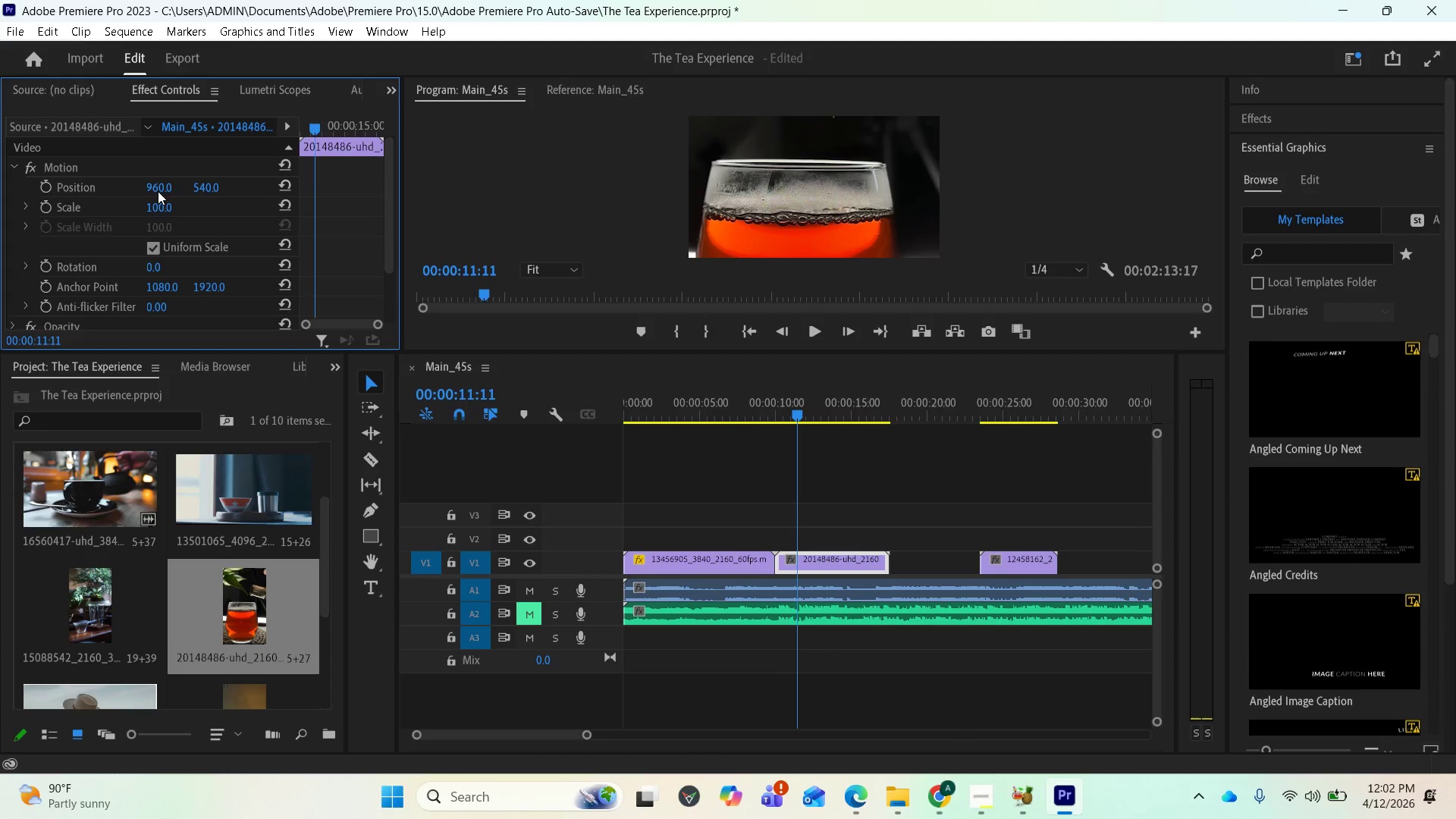 
wait(5.67)
 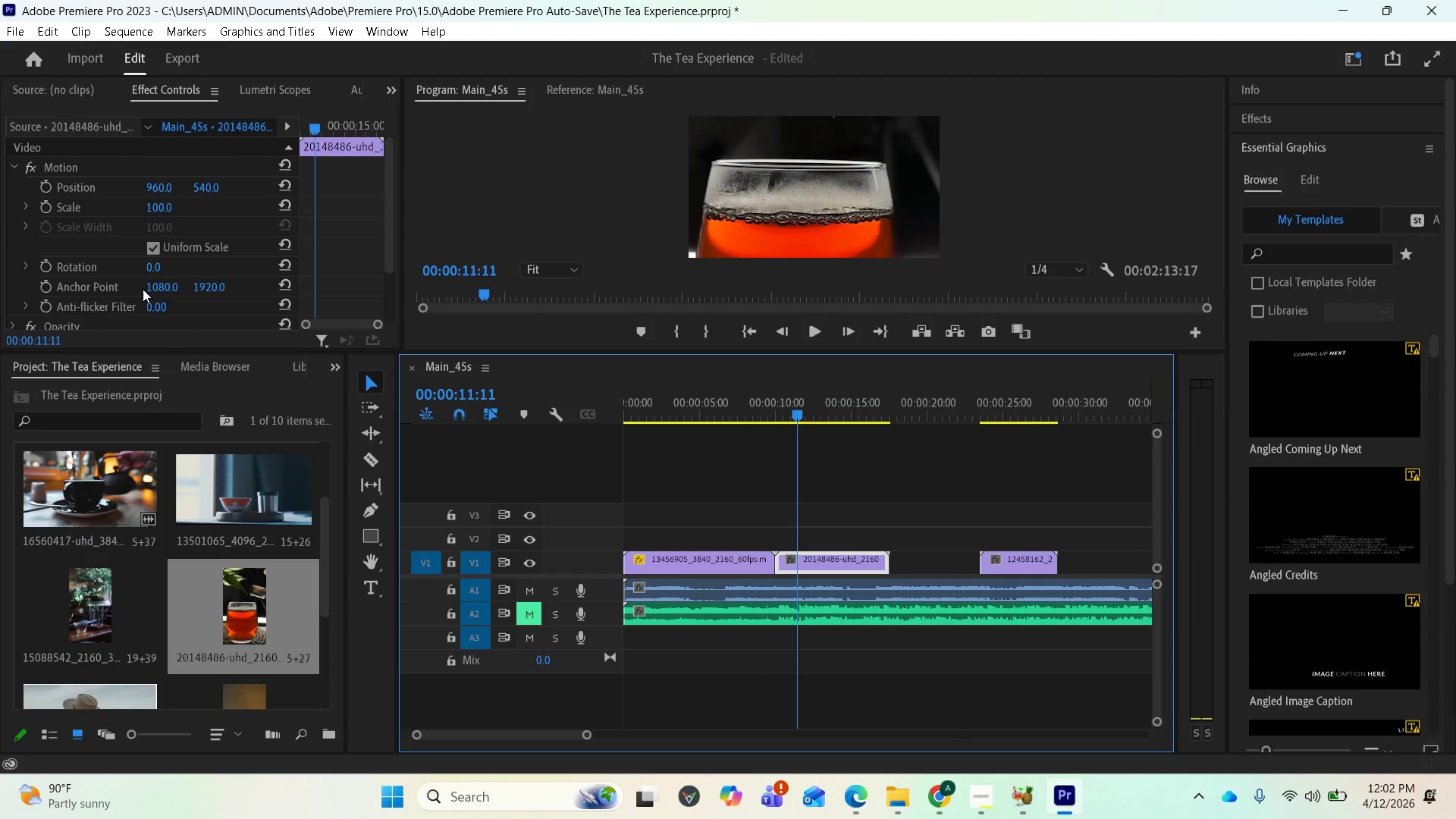 
key(Control+Z)
 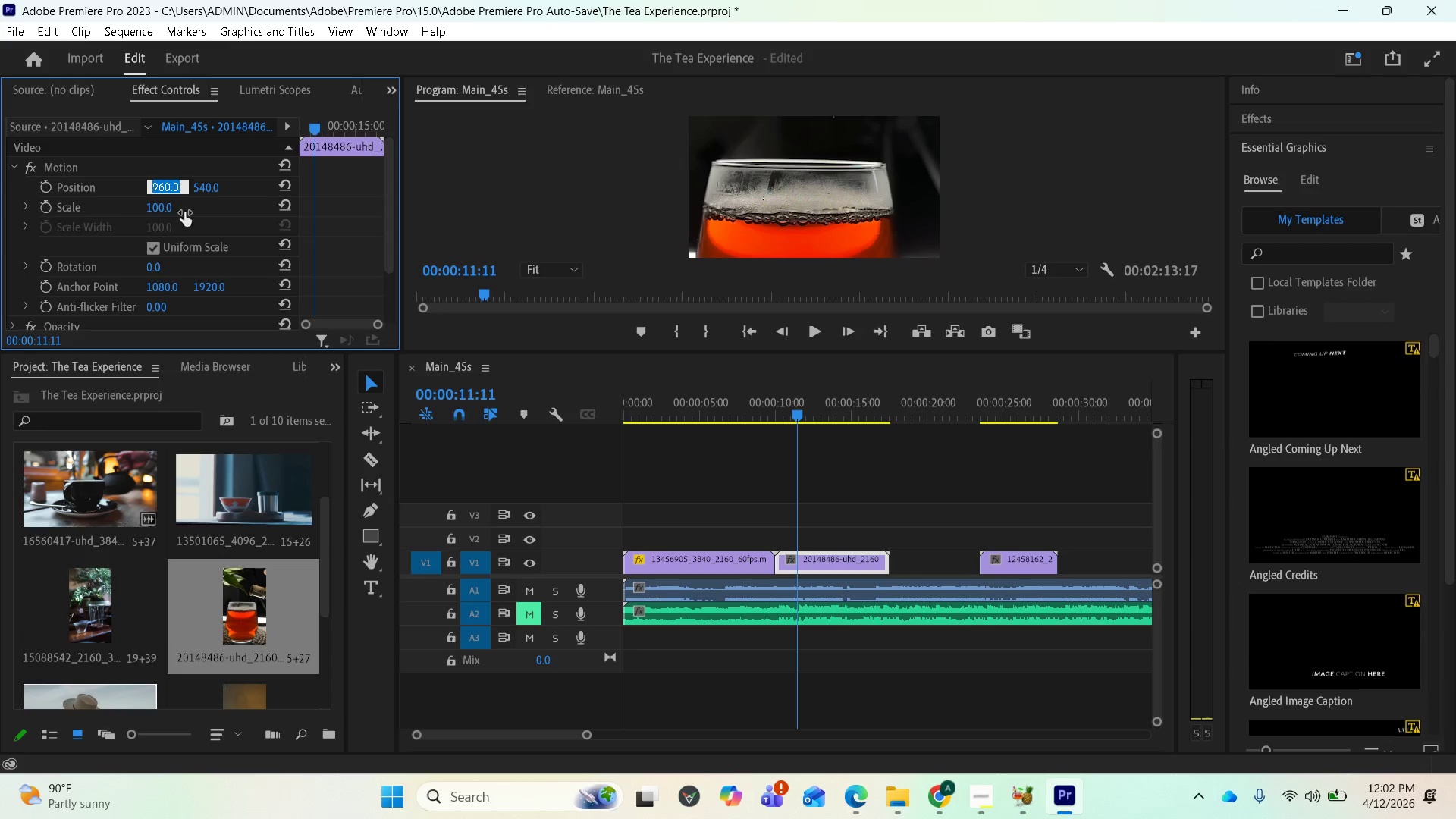 
left_click([200, 214])
 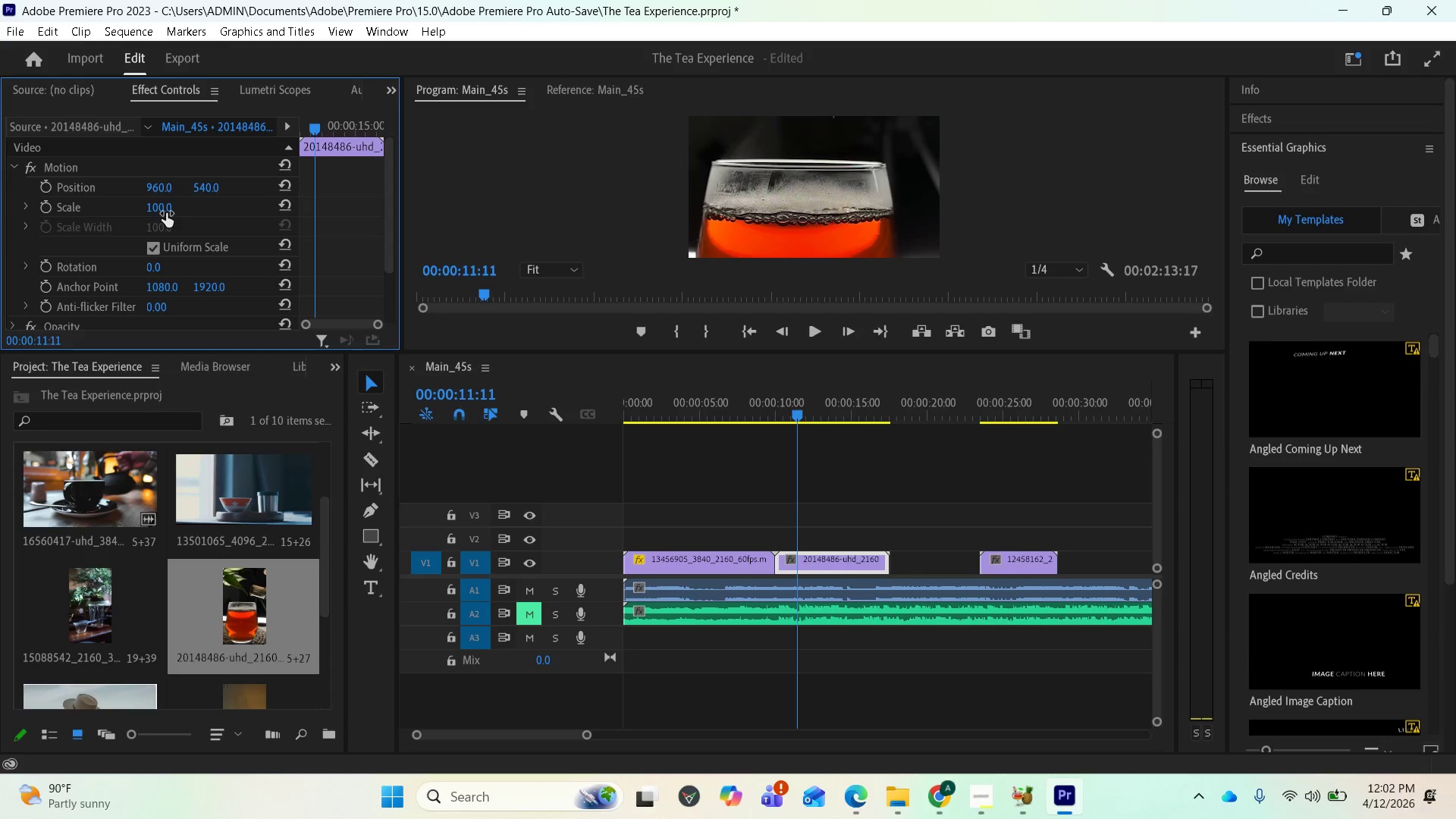 
key(Control+Z)
 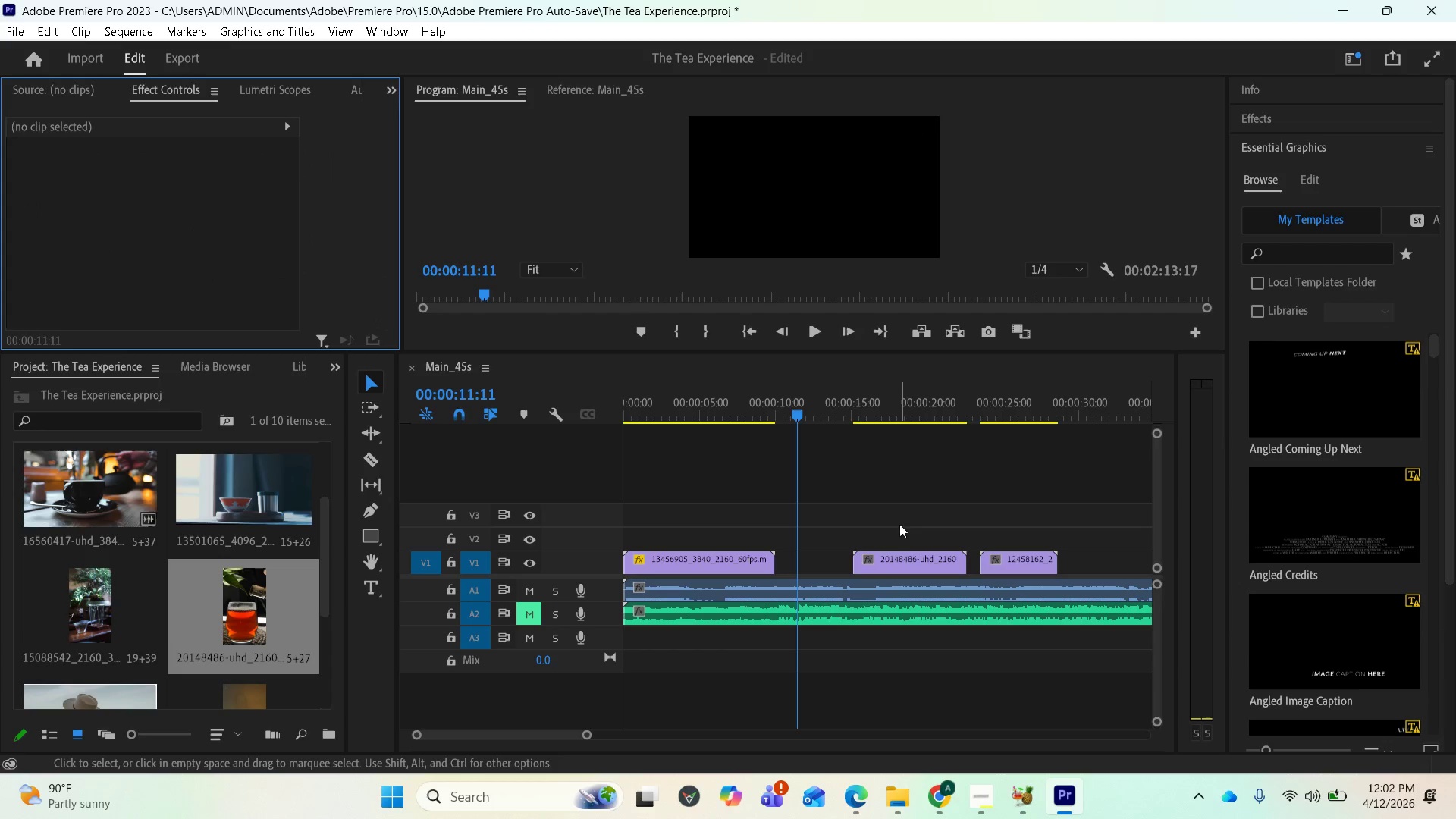 
left_click_drag(start_coordinate=[897, 556], to_coordinate=[819, 565])
 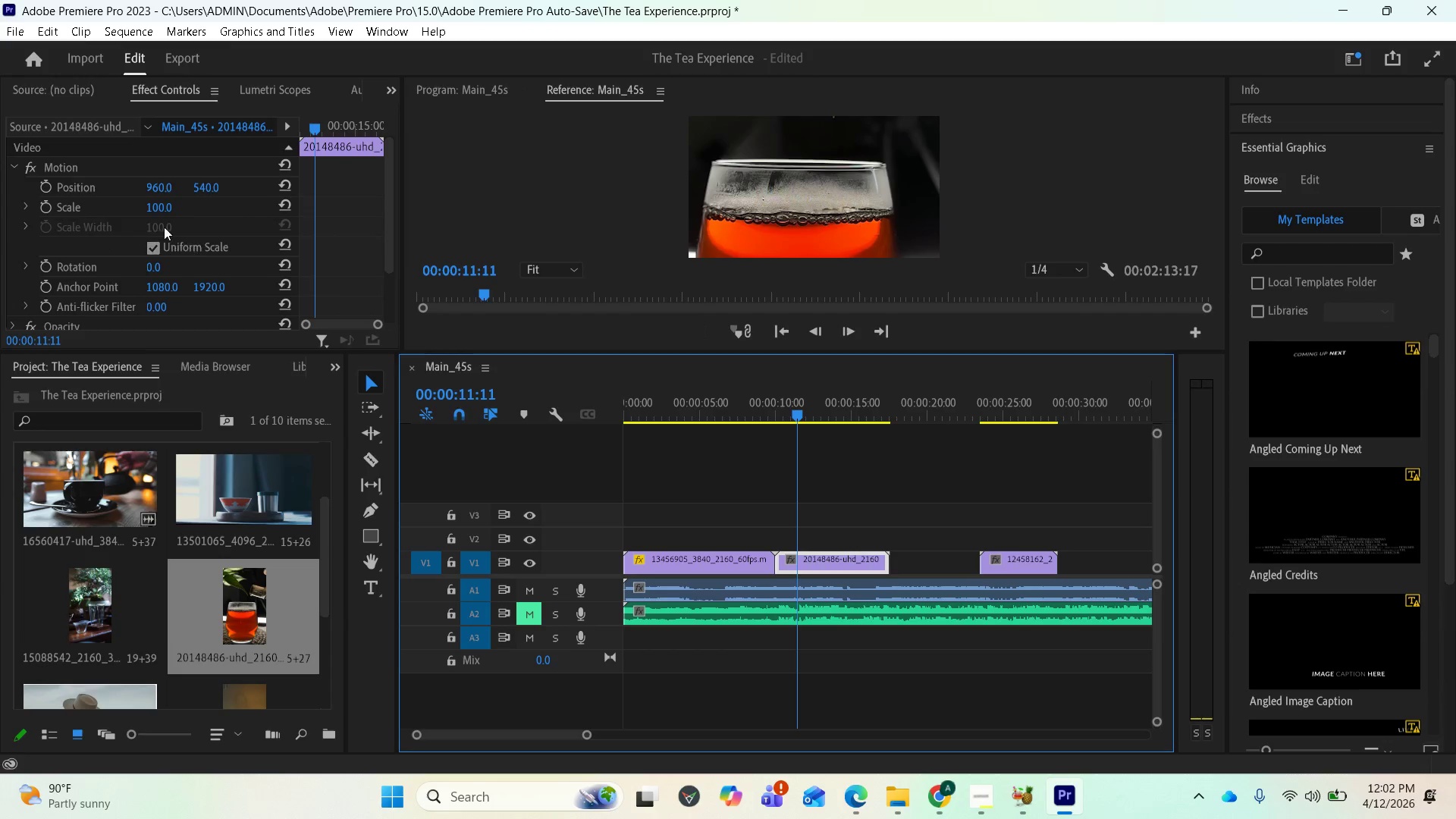 
left_click_drag(start_coordinate=[162, 208], to_coordinate=[105, 221])
 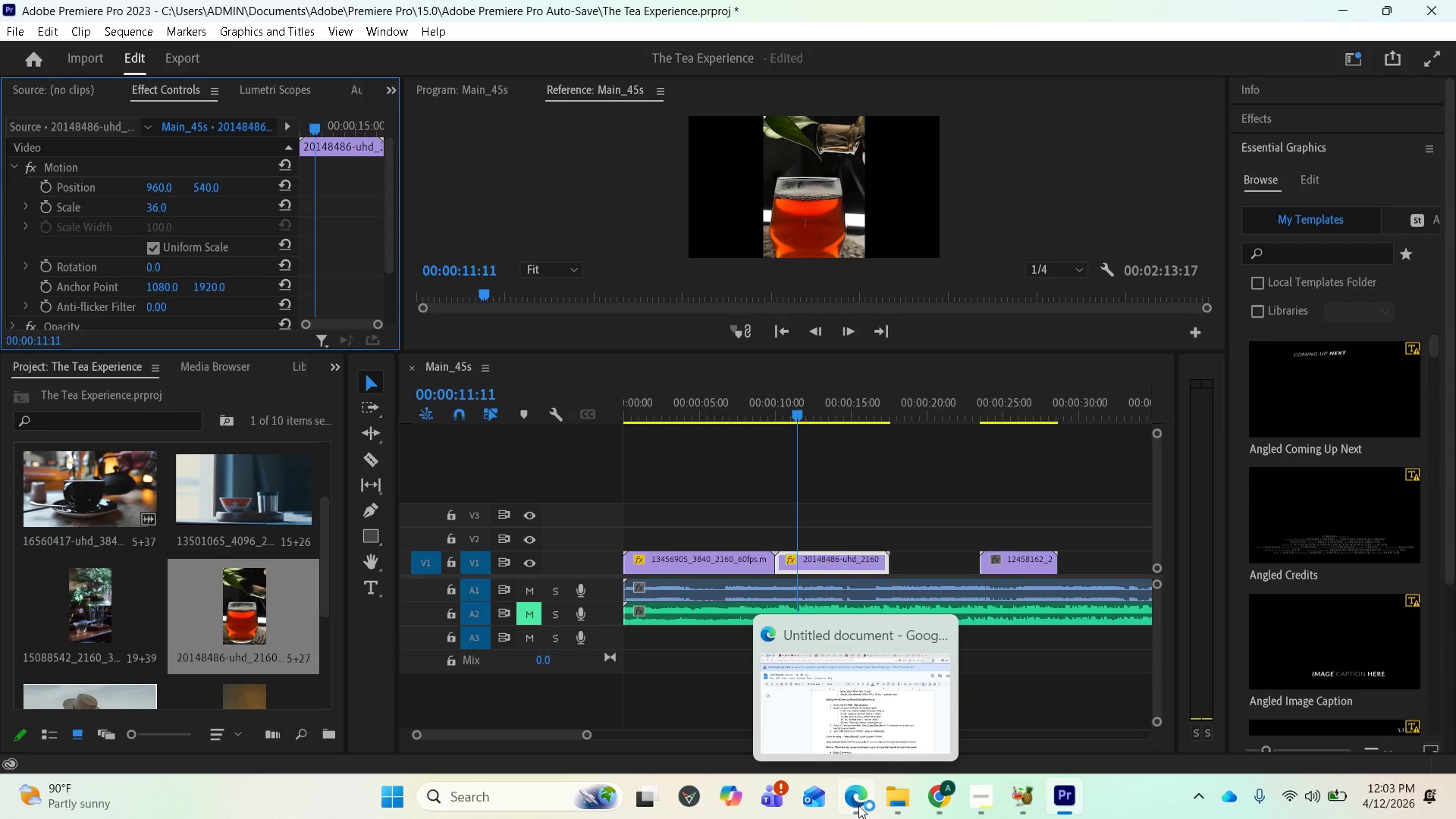 
left_click([858, 805])
 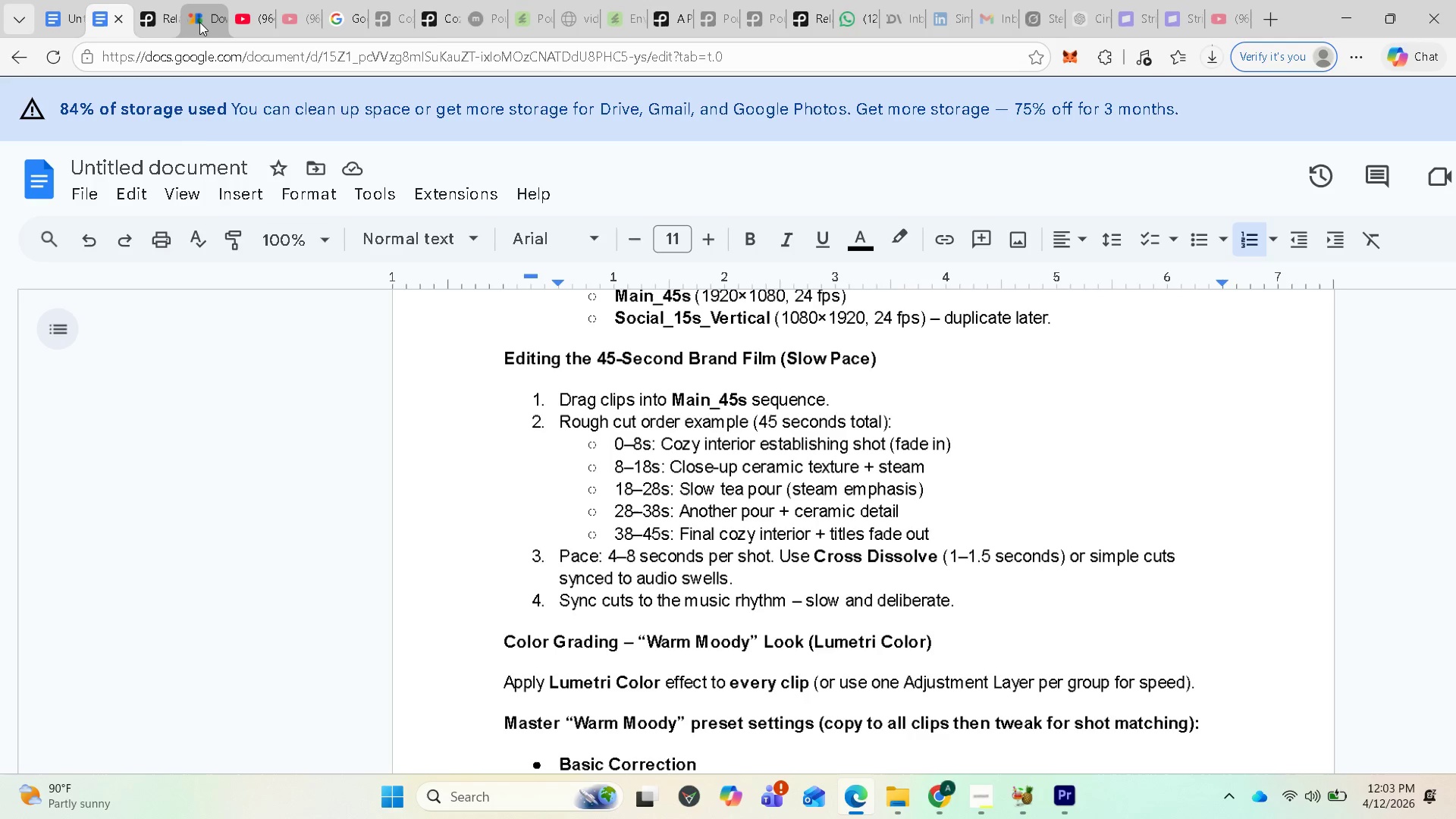 
left_click([155, 24])
 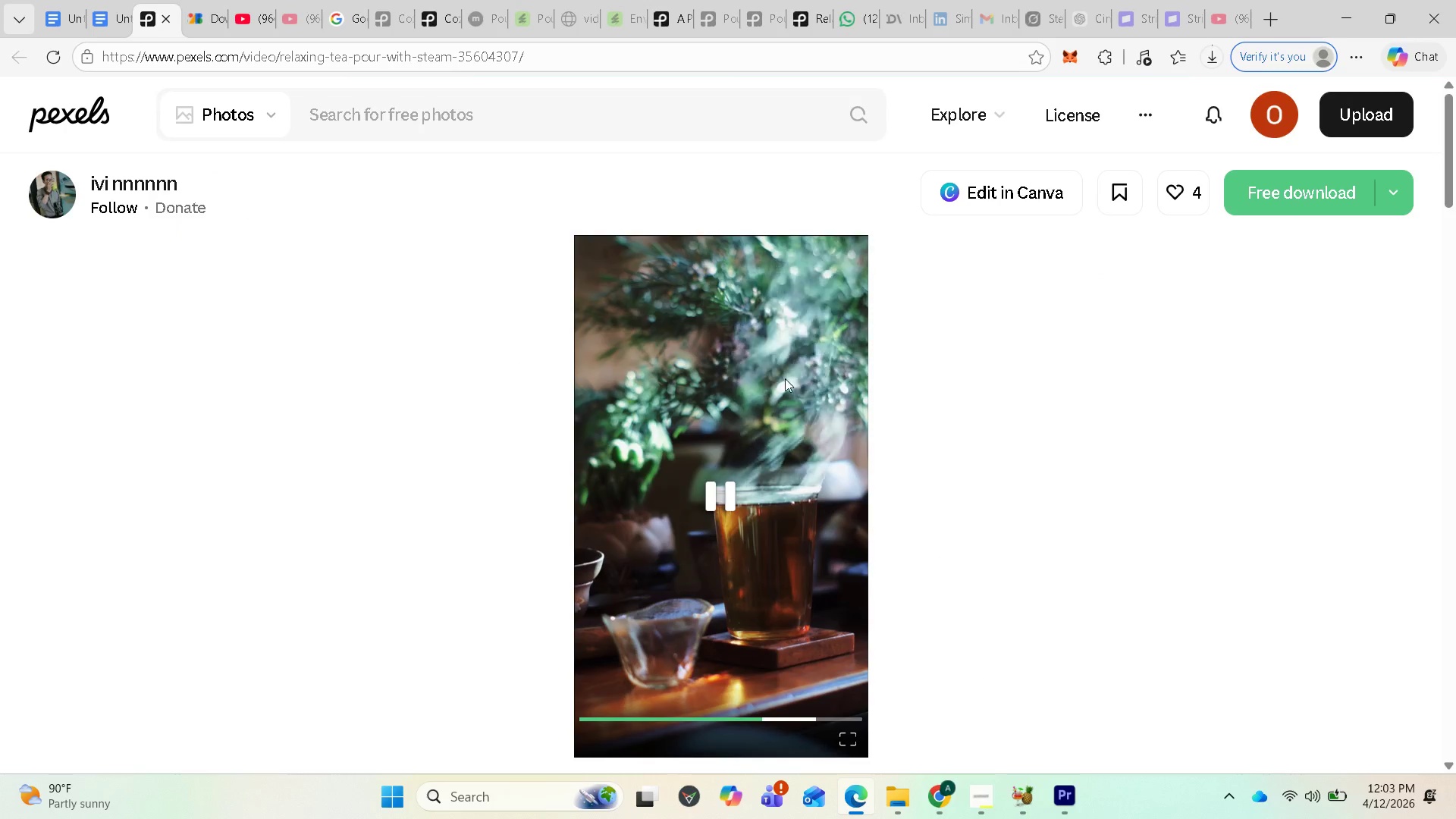 
scroll: coordinate [812, 453], scroll_direction: down, amount: 20.0
 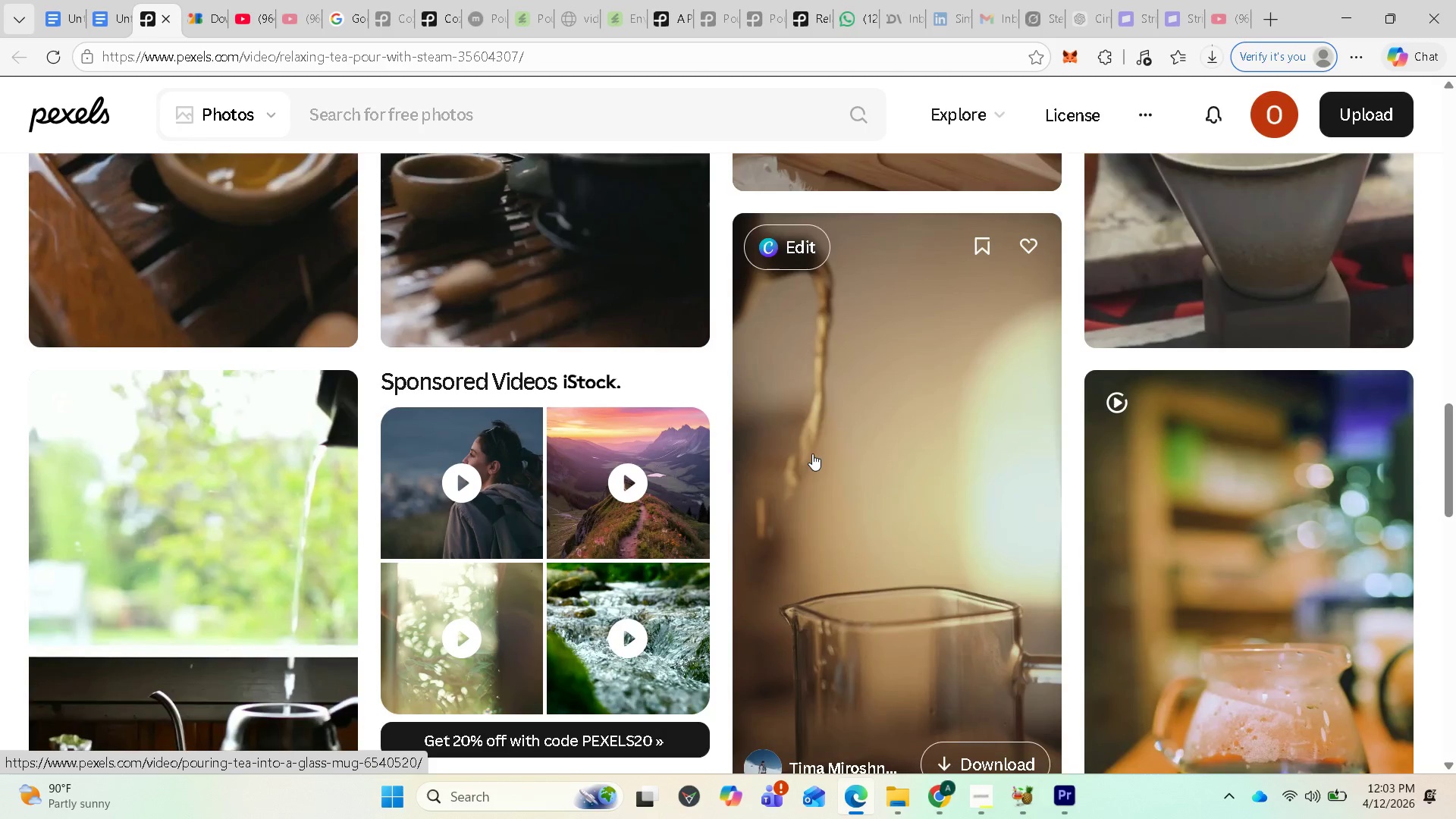 
scroll: coordinate [629, 450], scroll_direction: down, amount: 69.0
 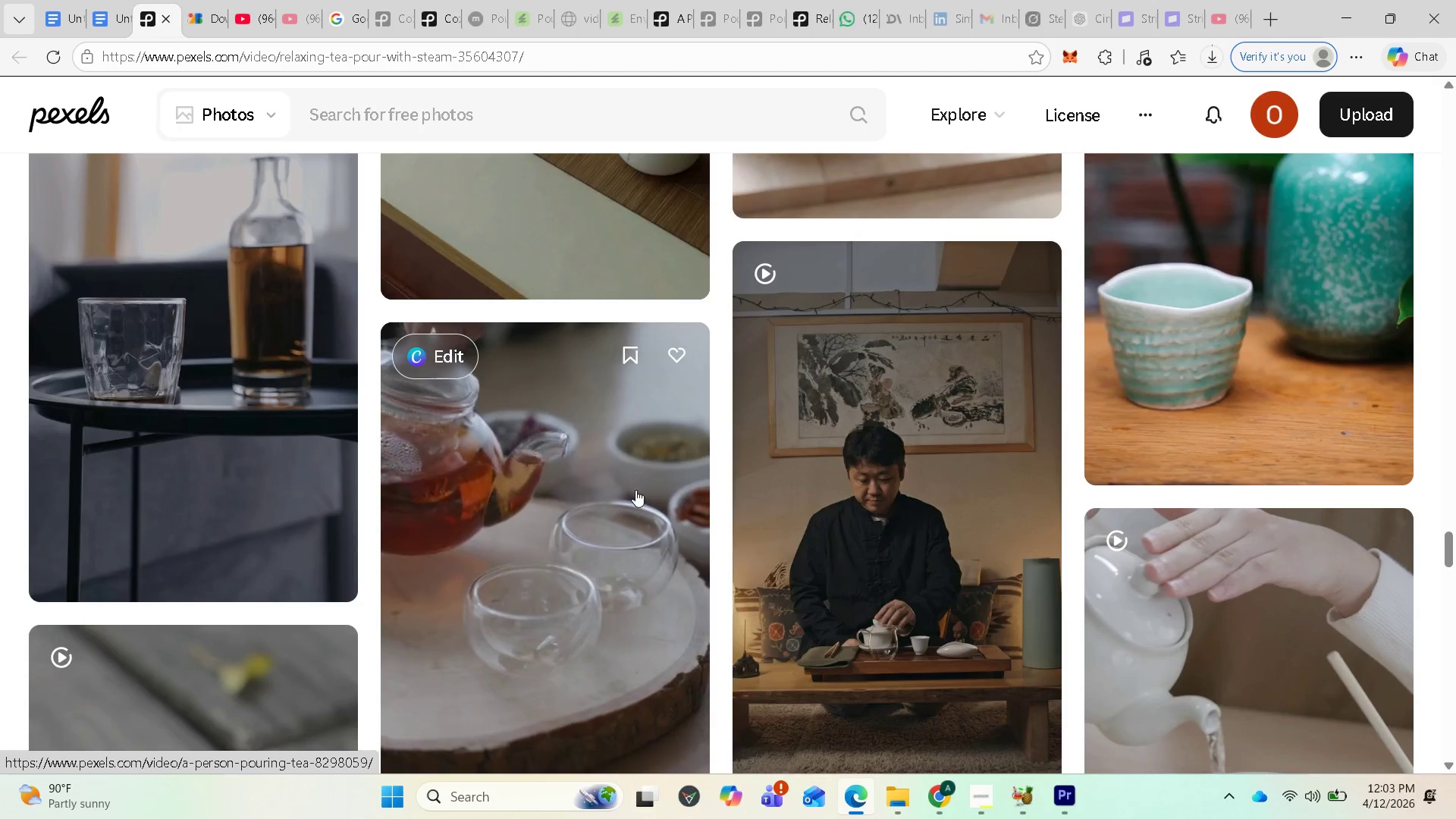 
scroll: coordinate [618, 494], scroll_direction: down, amount: 23.0
 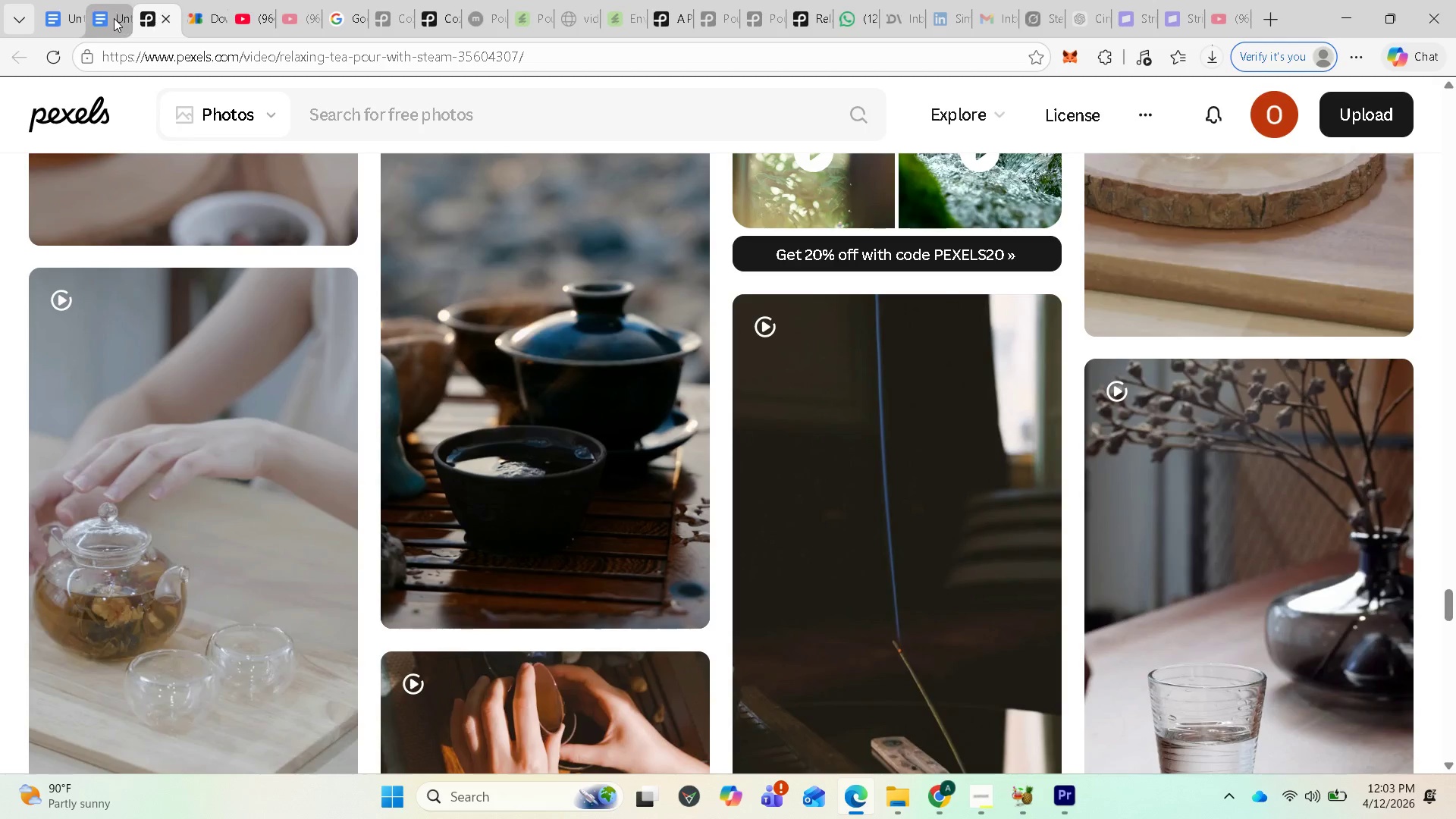 
left_click([114, 18])
 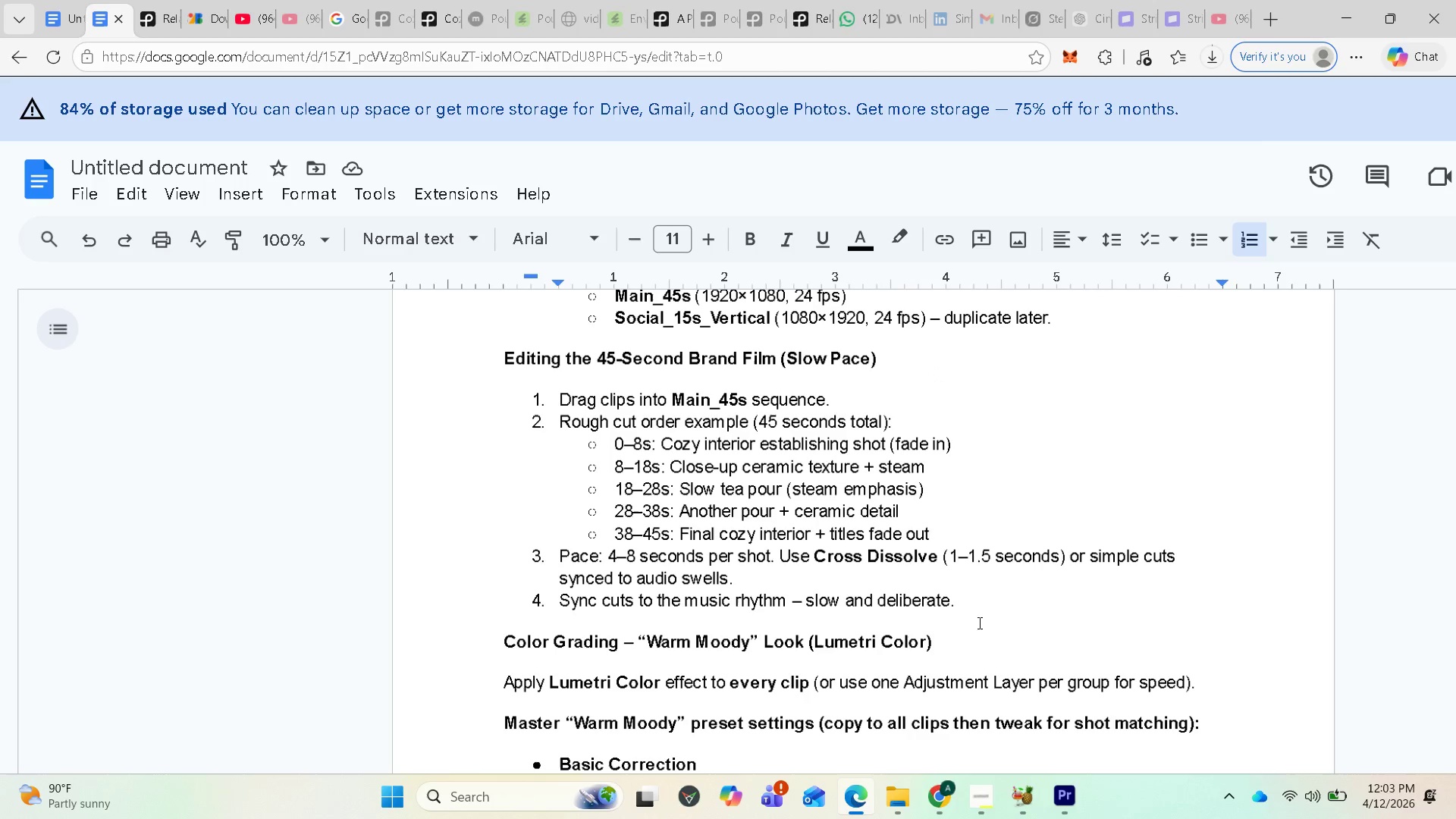 
left_click([1072, 799])
 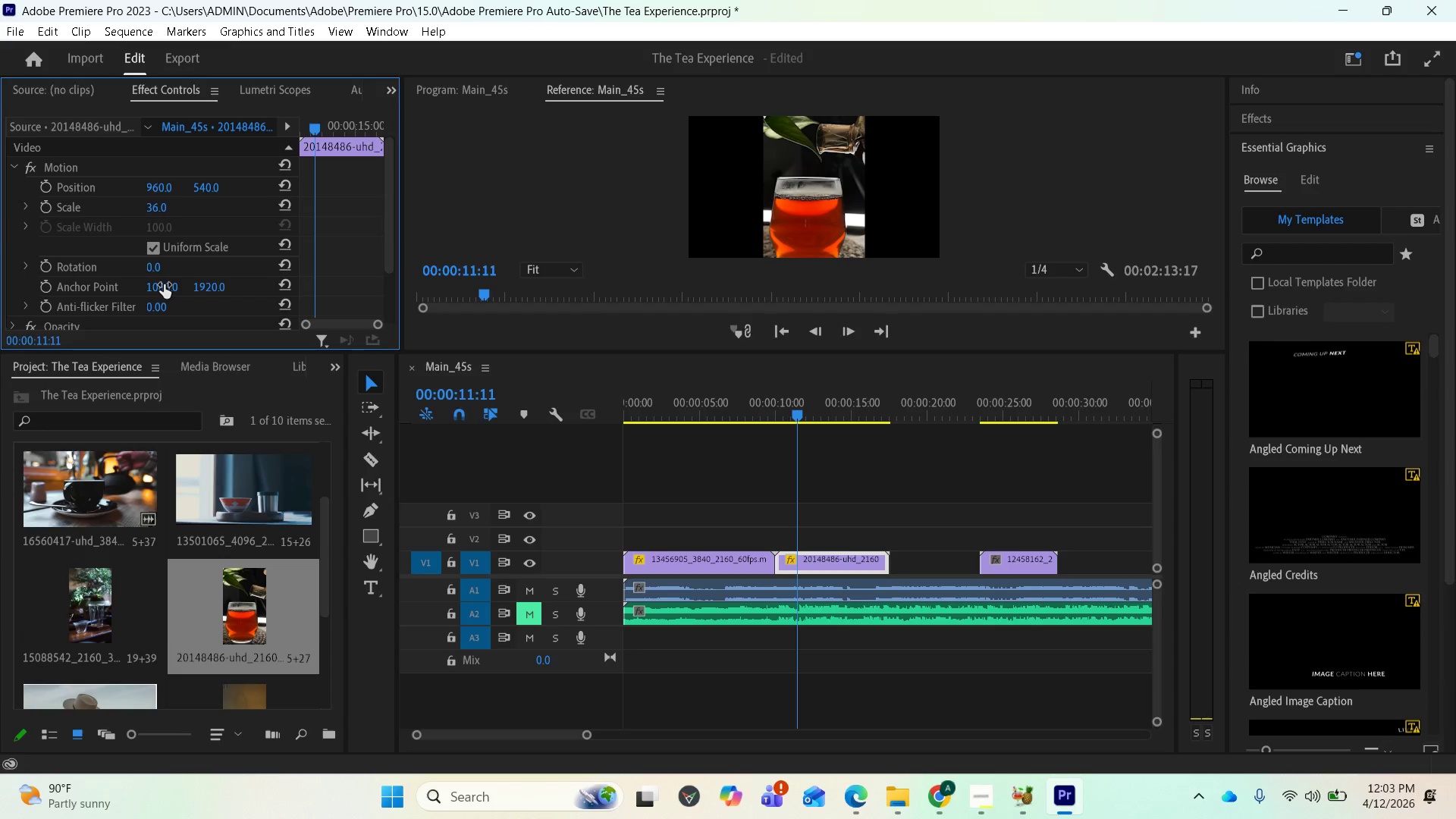 
wait(5.34)
 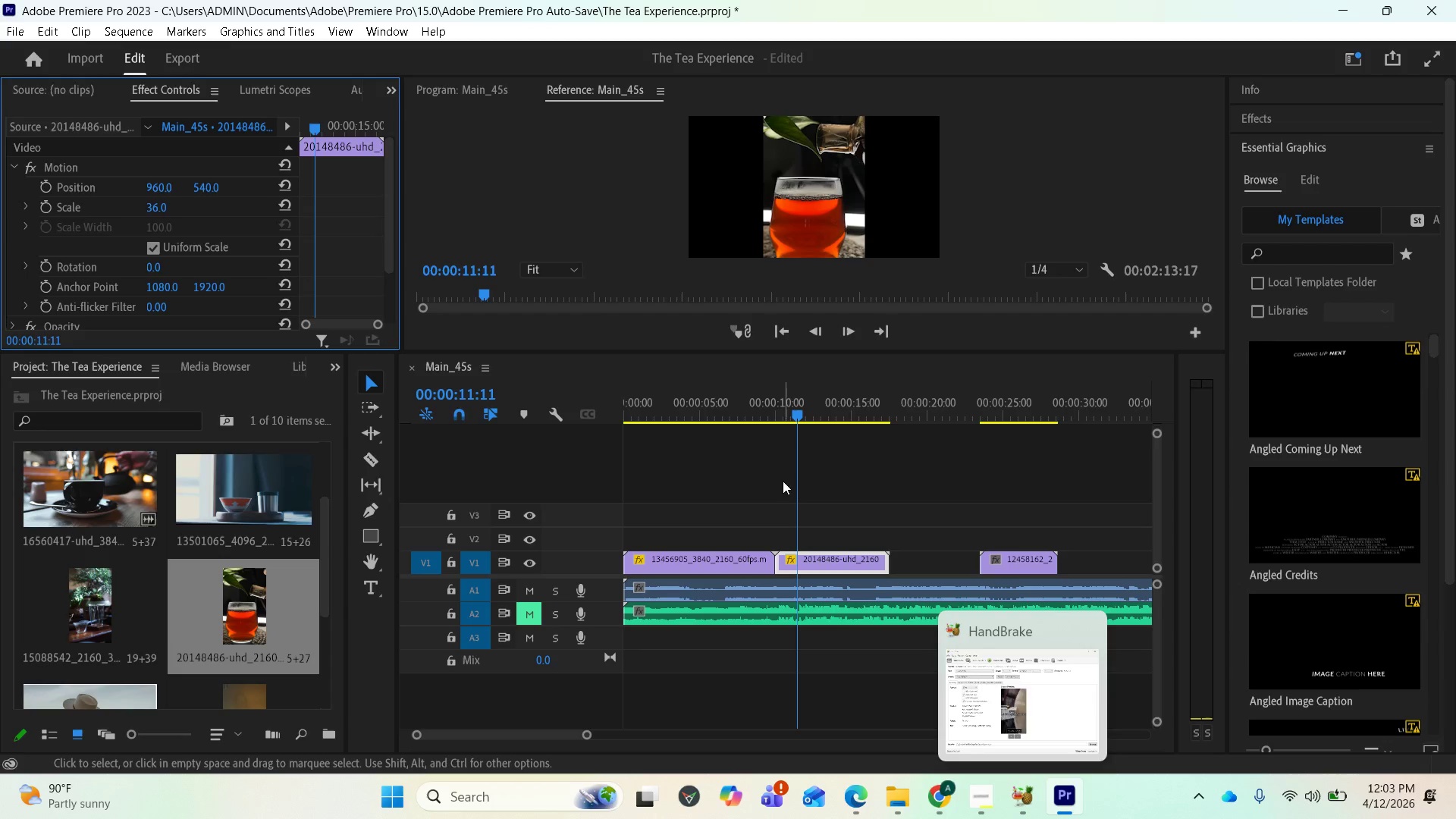 
left_click_drag(start_coordinate=[149, 203], to_coordinate=[157, 214])
 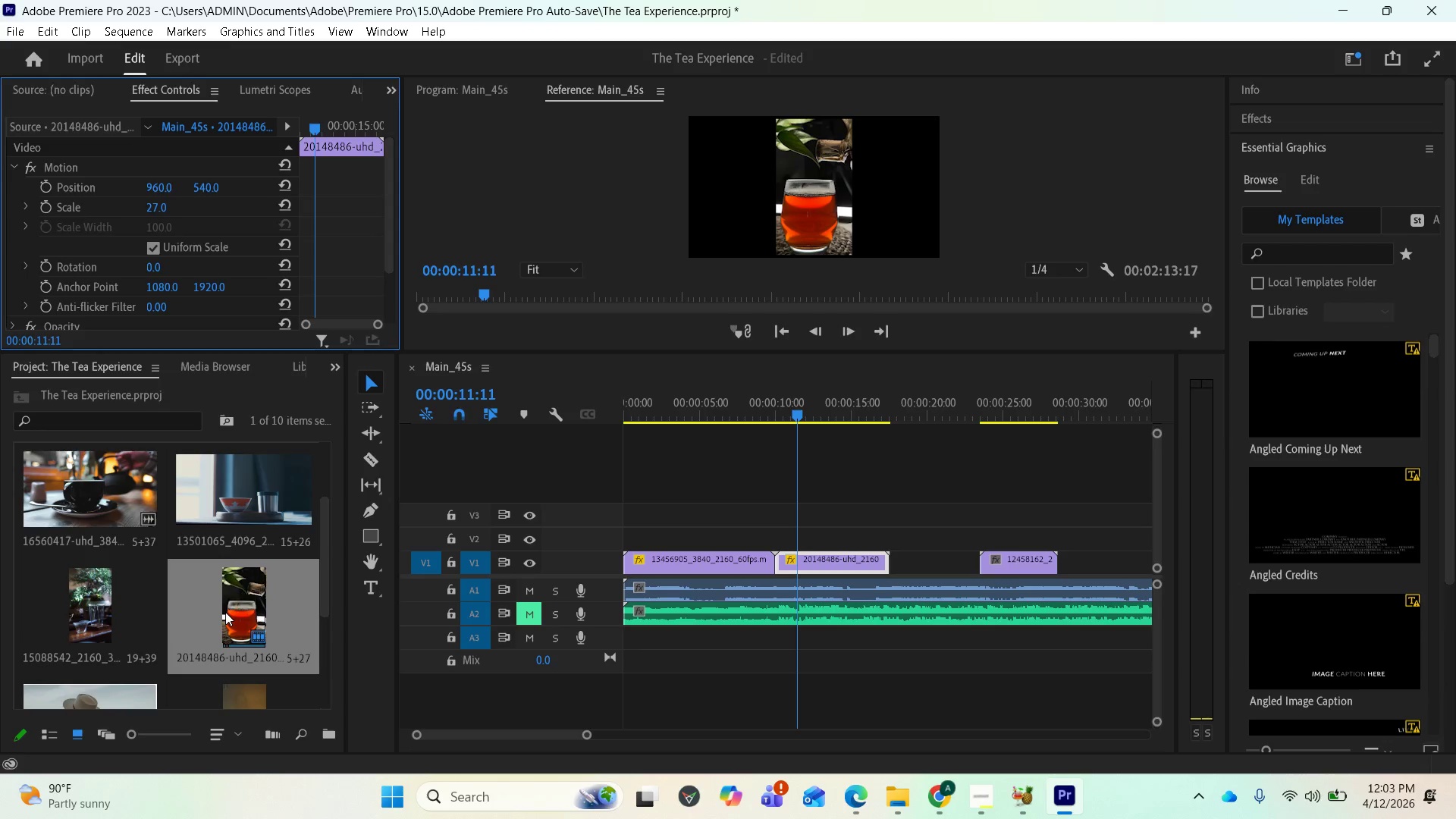 
wait(5.05)
 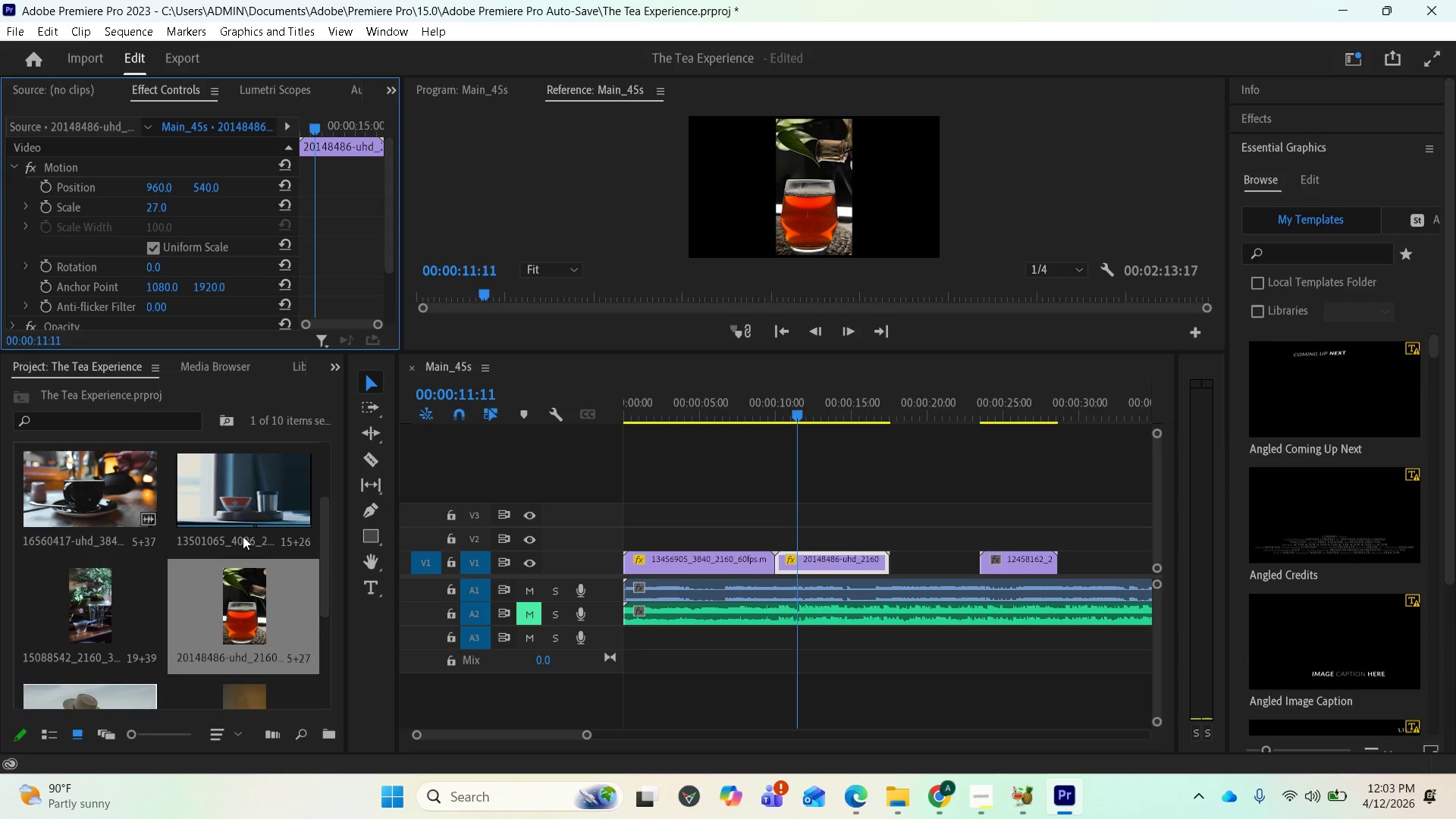 
mouse_move([107, 514])
 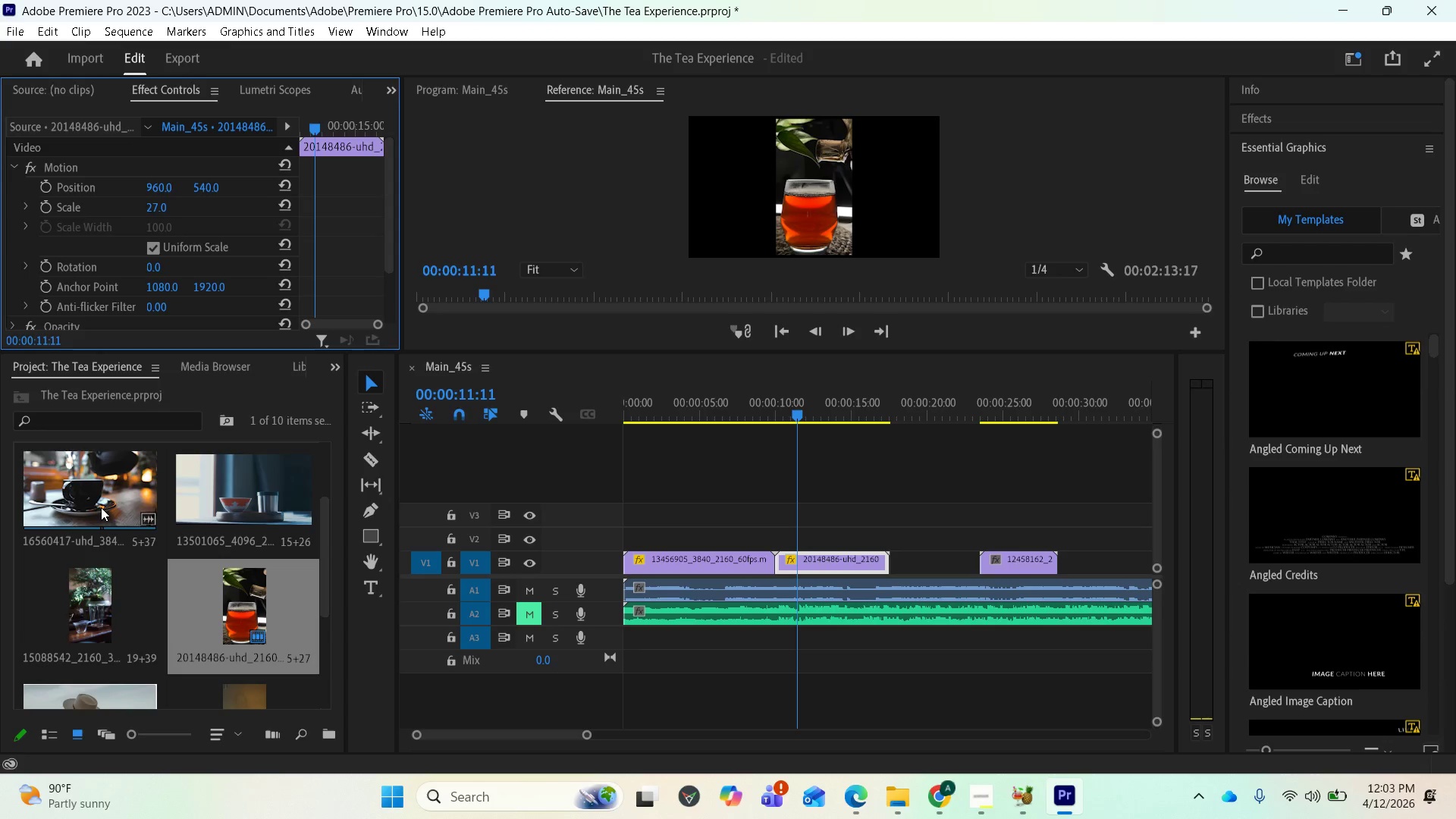 
left_click_drag(start_coordinate=[101, 507], to_coordinate=[777, 530])
 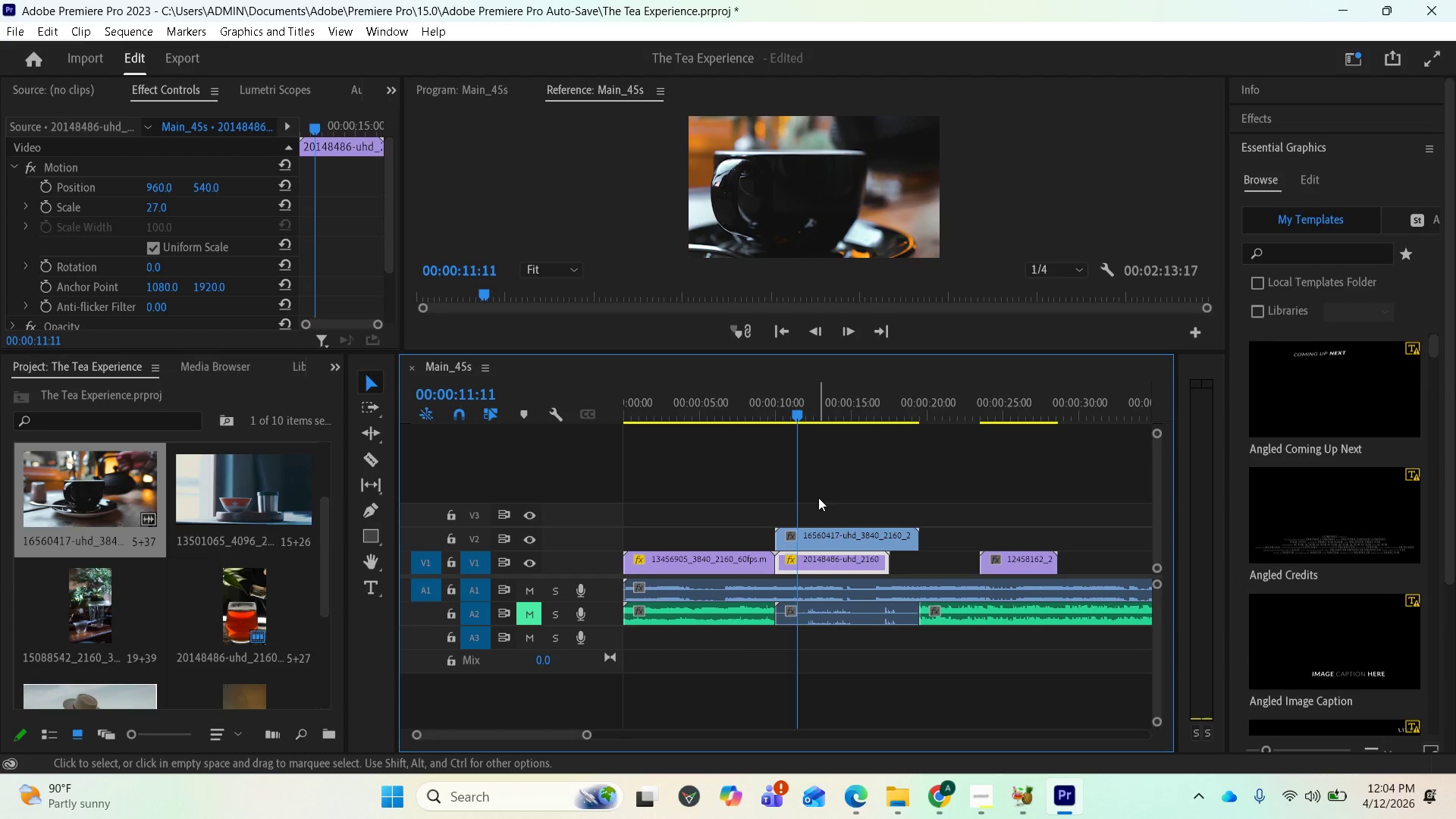 
left_click([835, 535])
 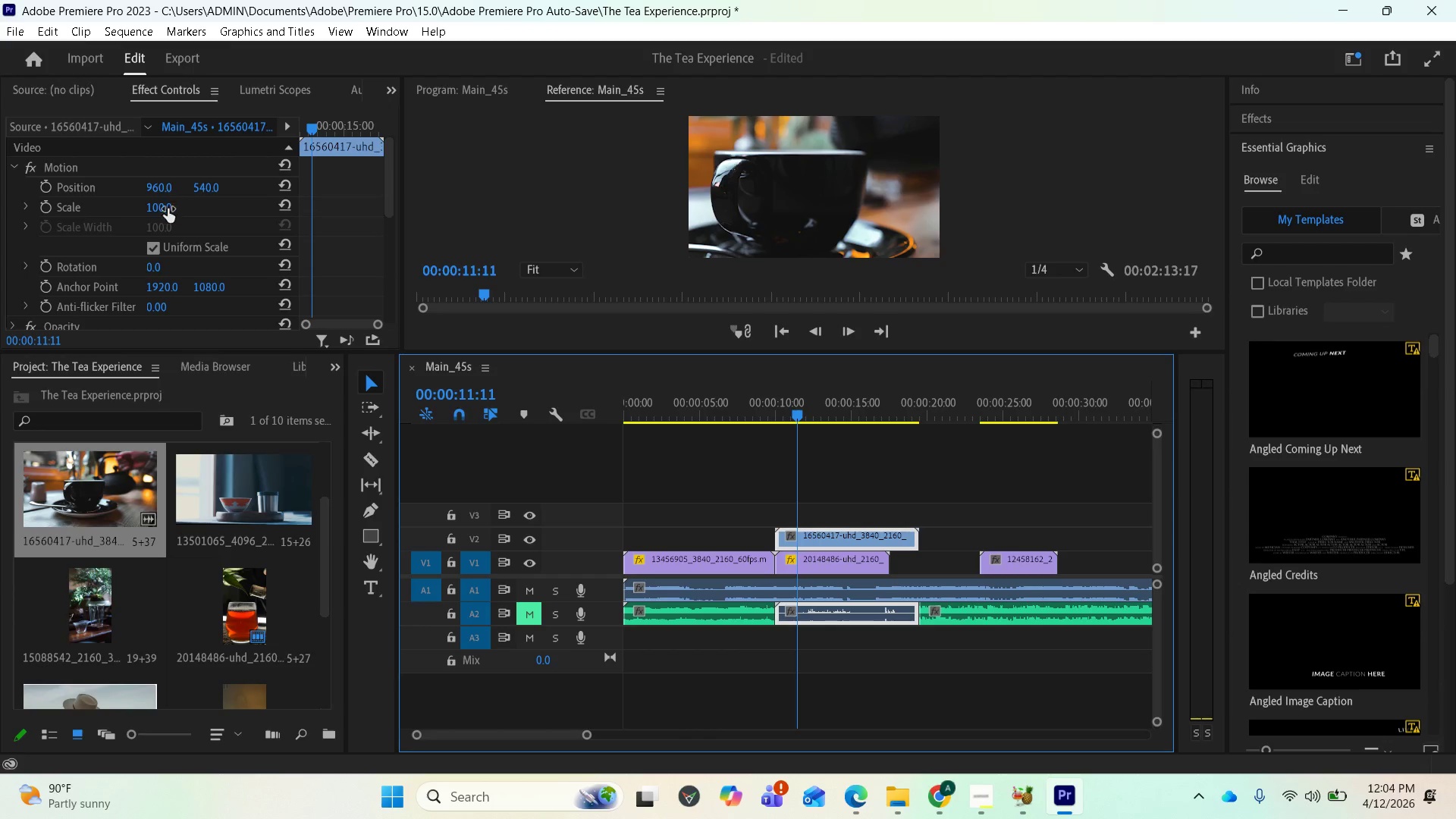 
left_click_drag(start_coordinate=[166, 211], to_coordinate=[103, 216])
 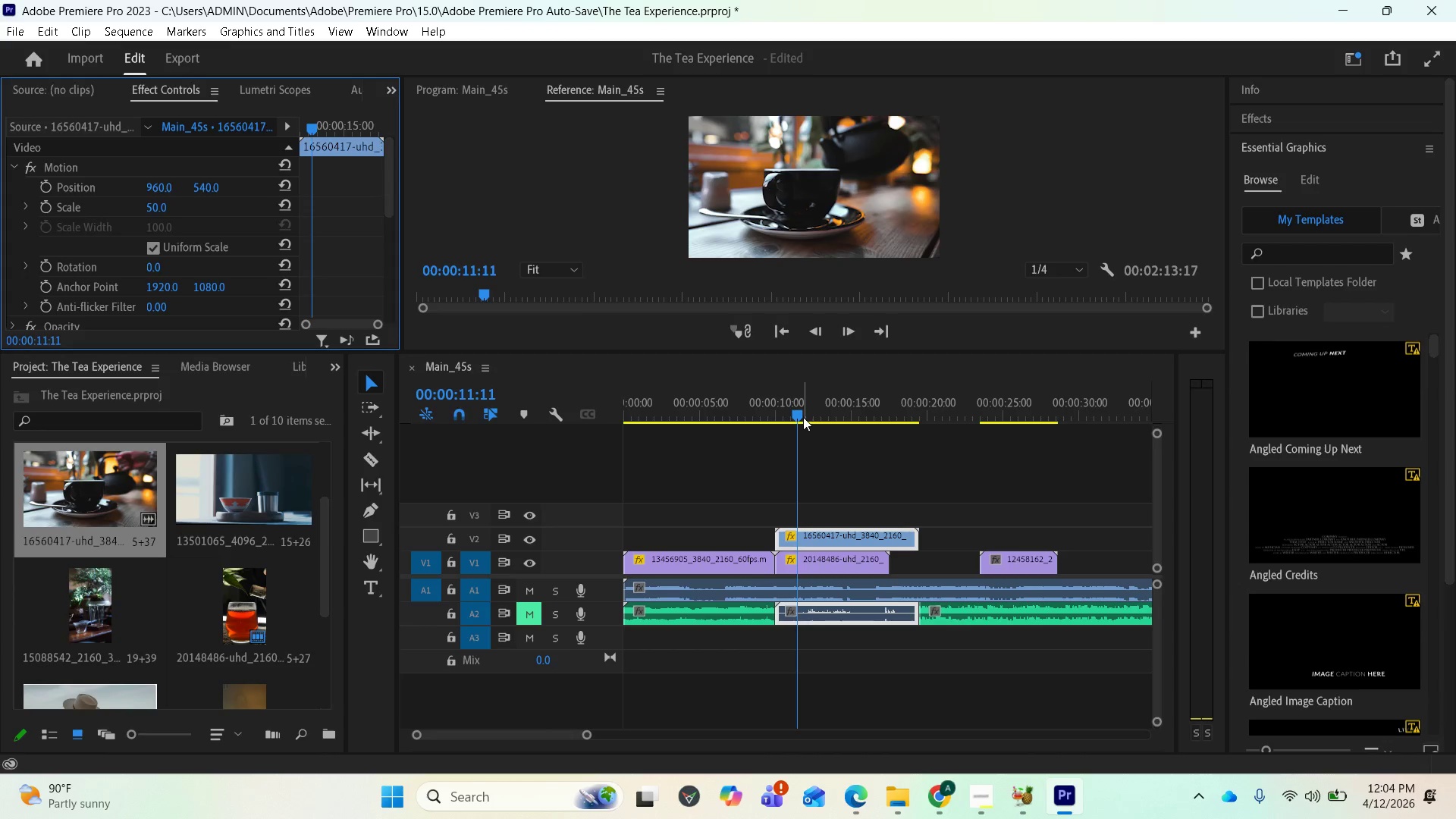 
left_click_drag(start_coordinate=[798, 415], to_coordinate=[714, 425])
 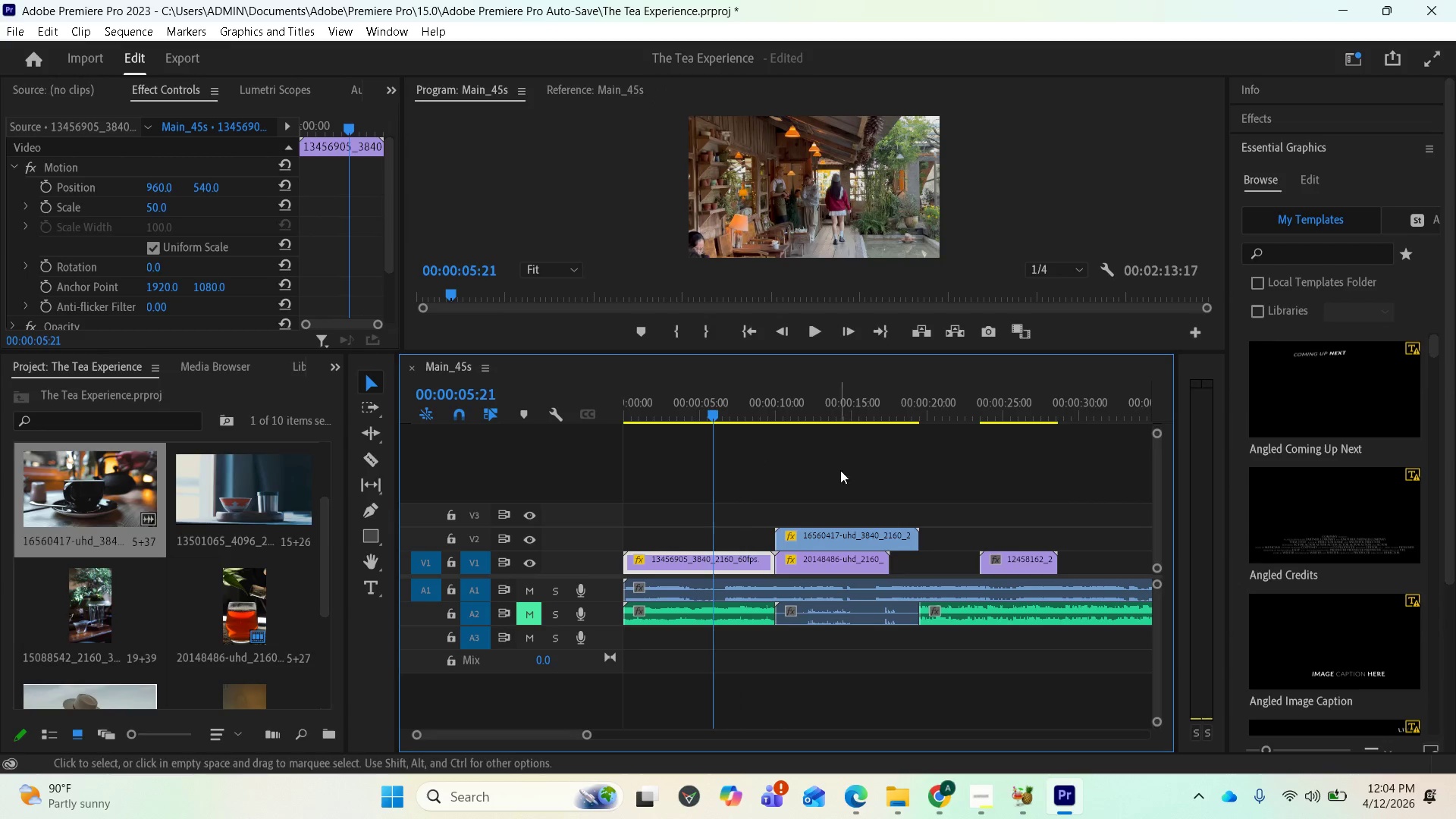 
key(Space)
 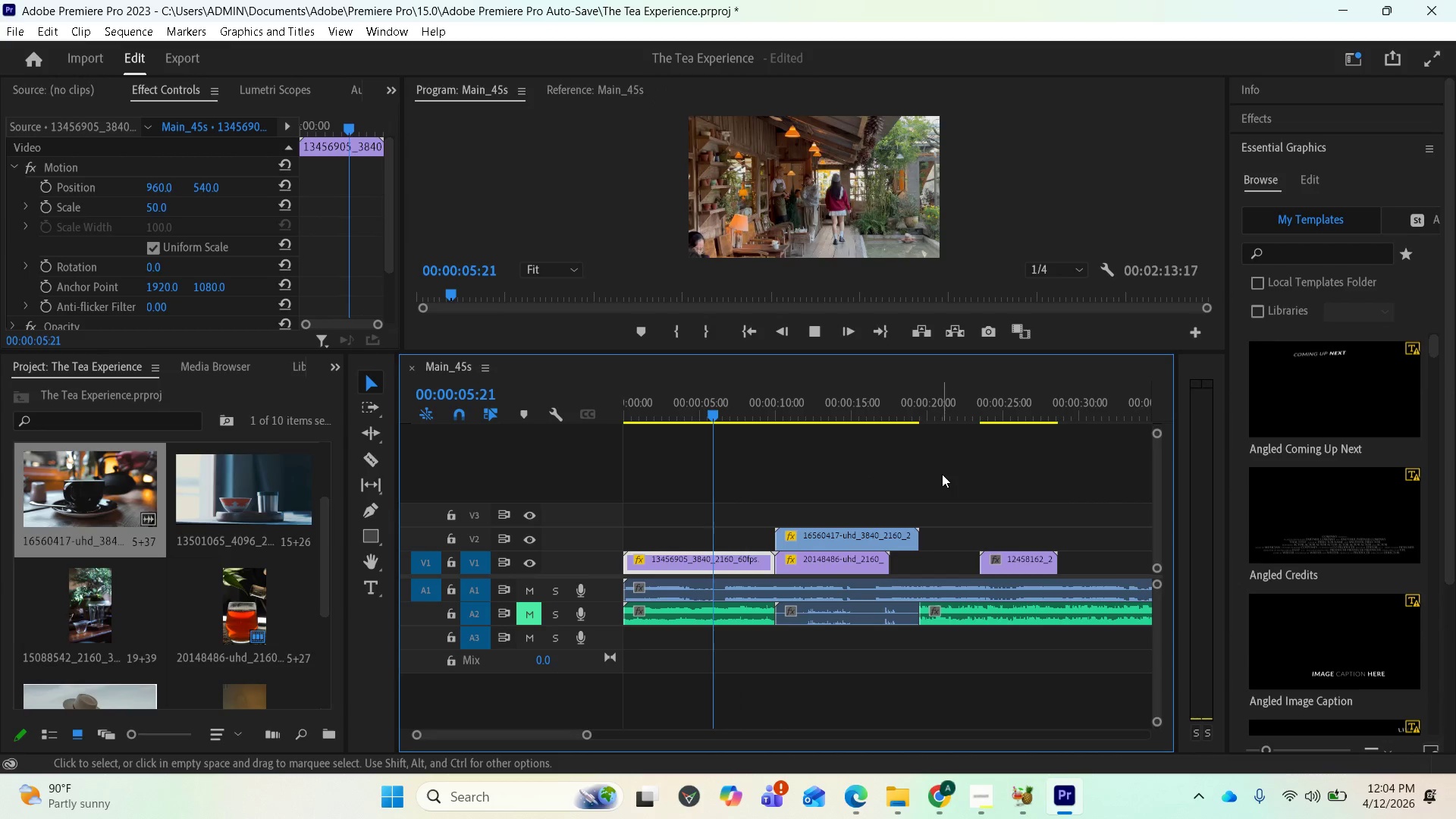 
key(Space)
 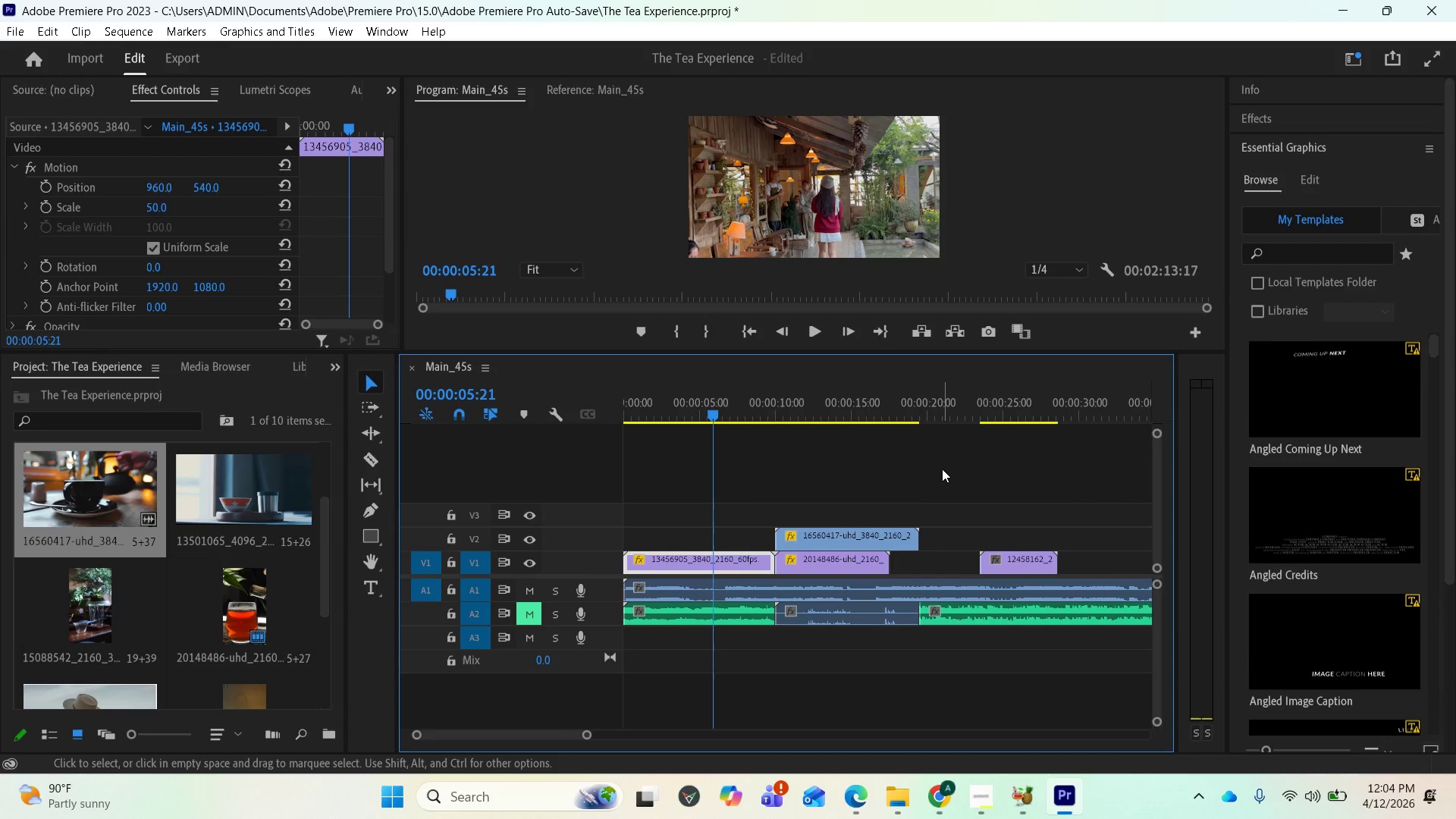 
key(Space)
 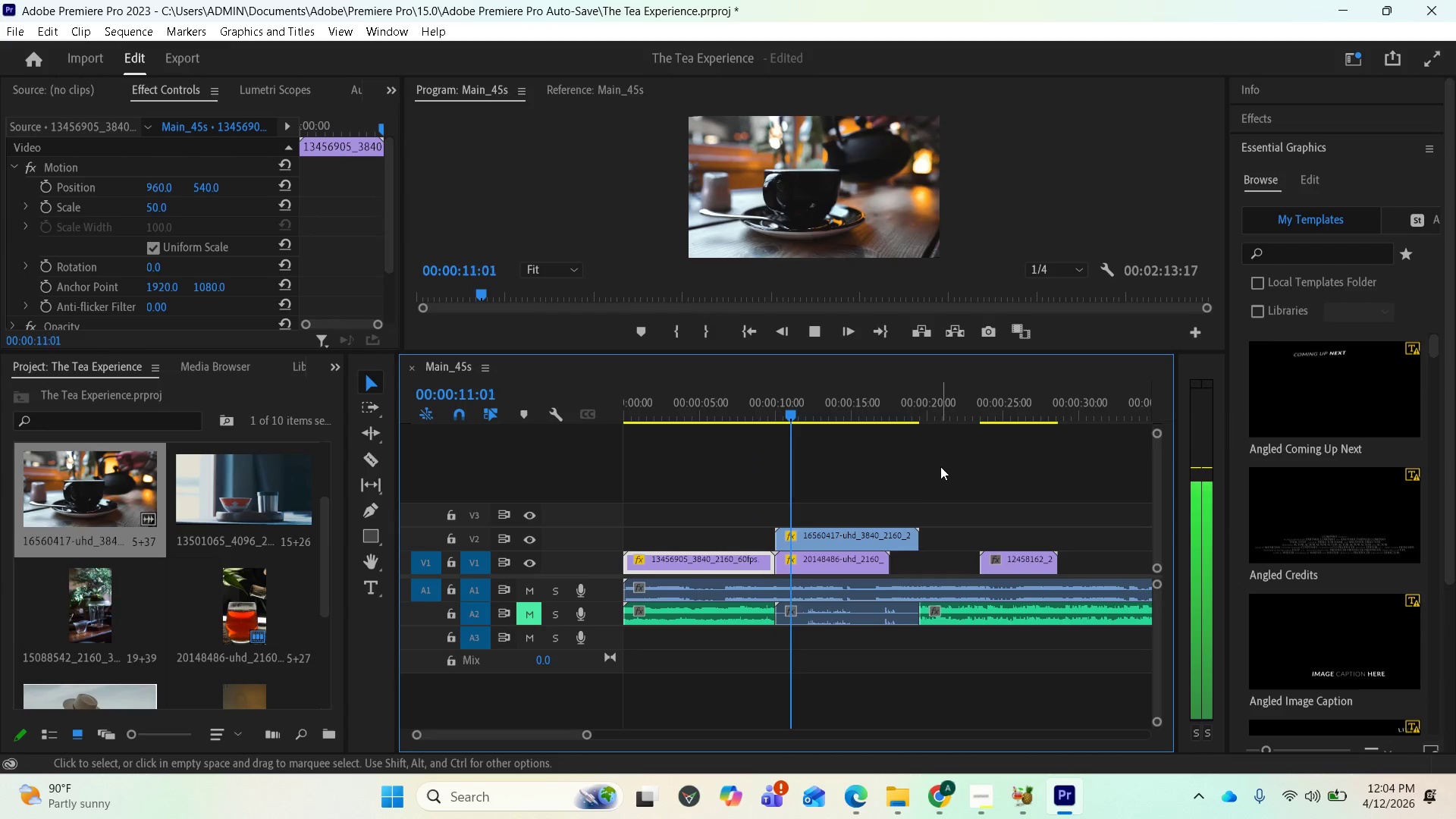 
wait(10.88)
 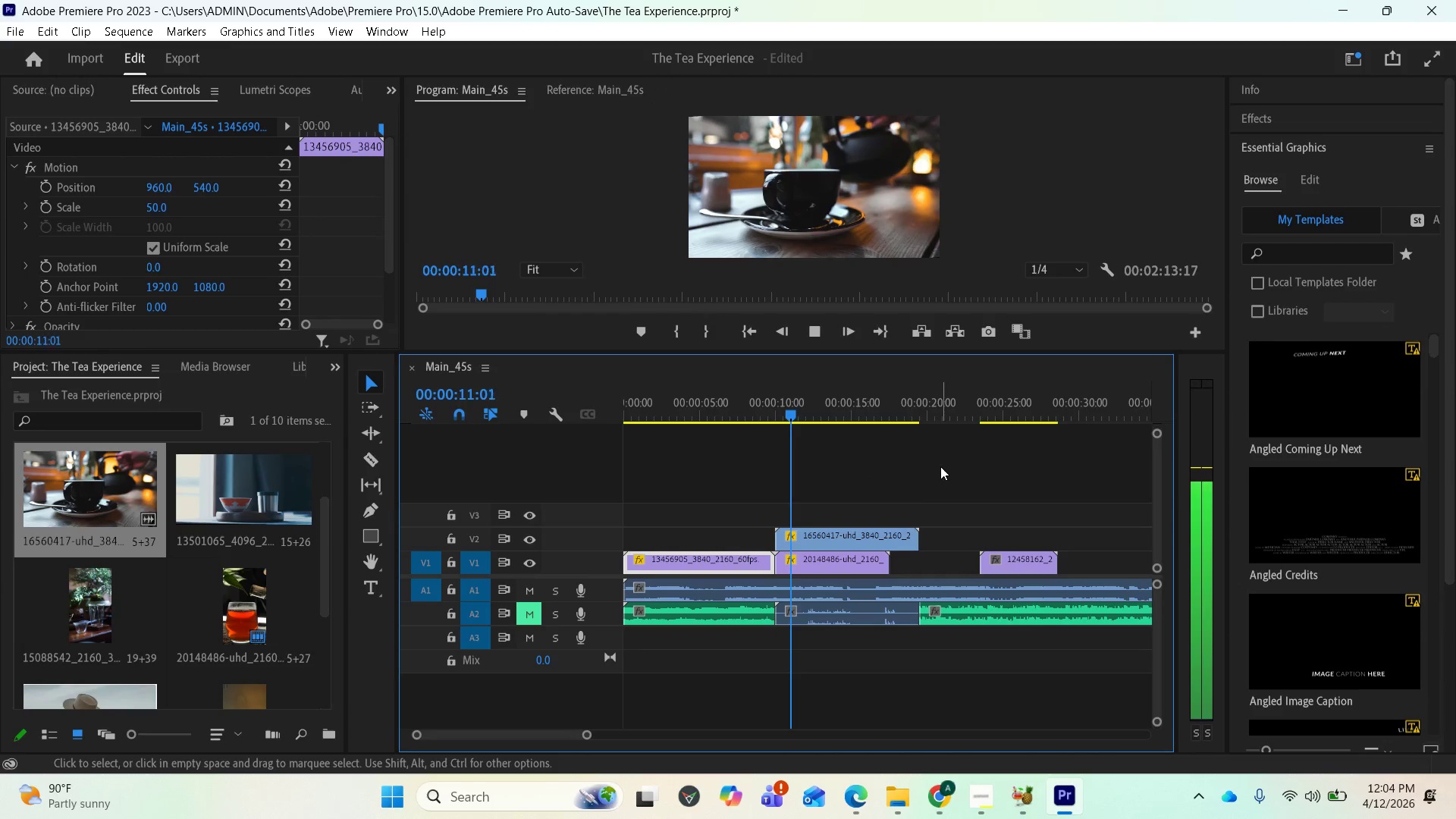 
key(Space)
 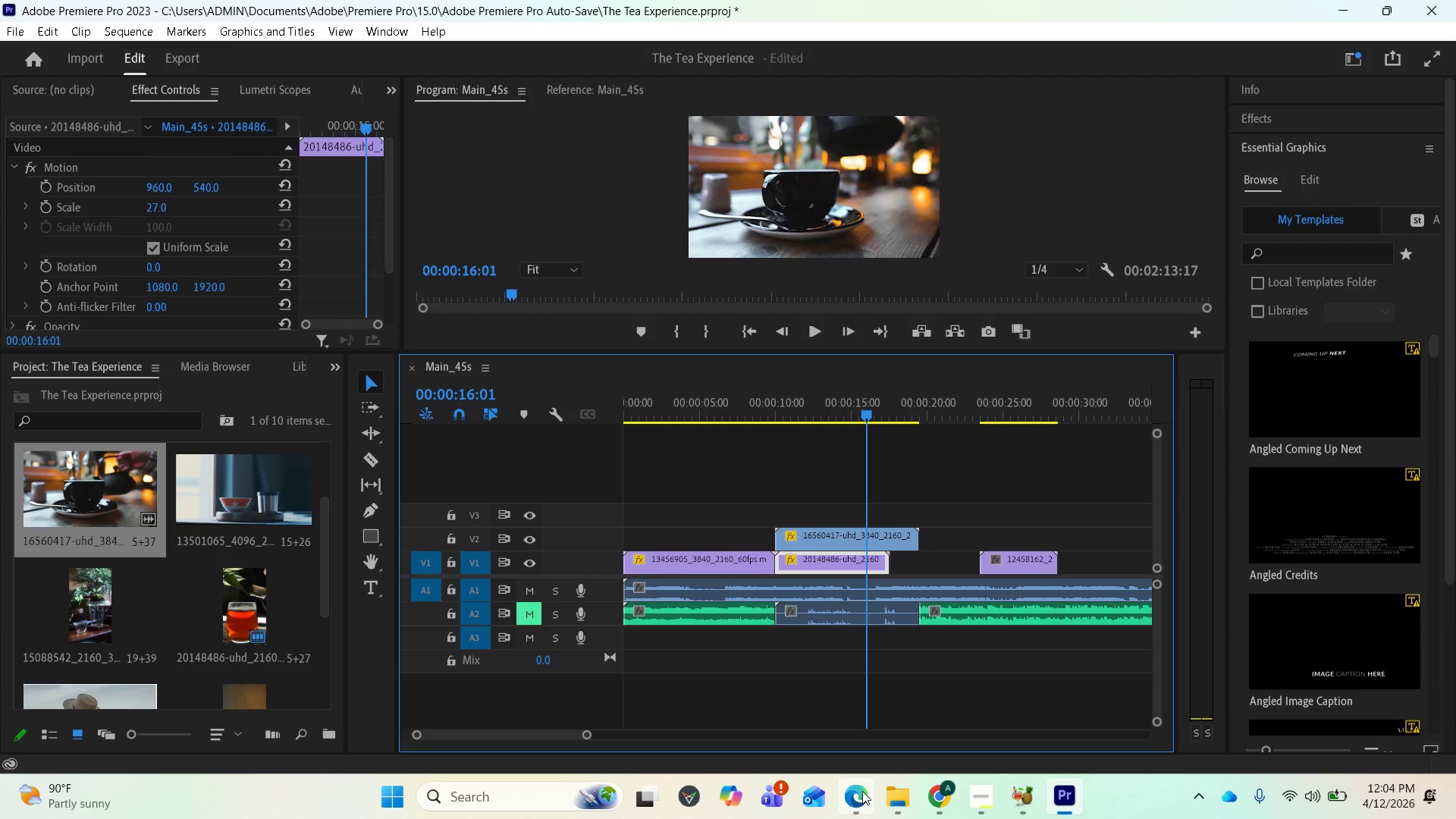 
left_click([860, 791])
 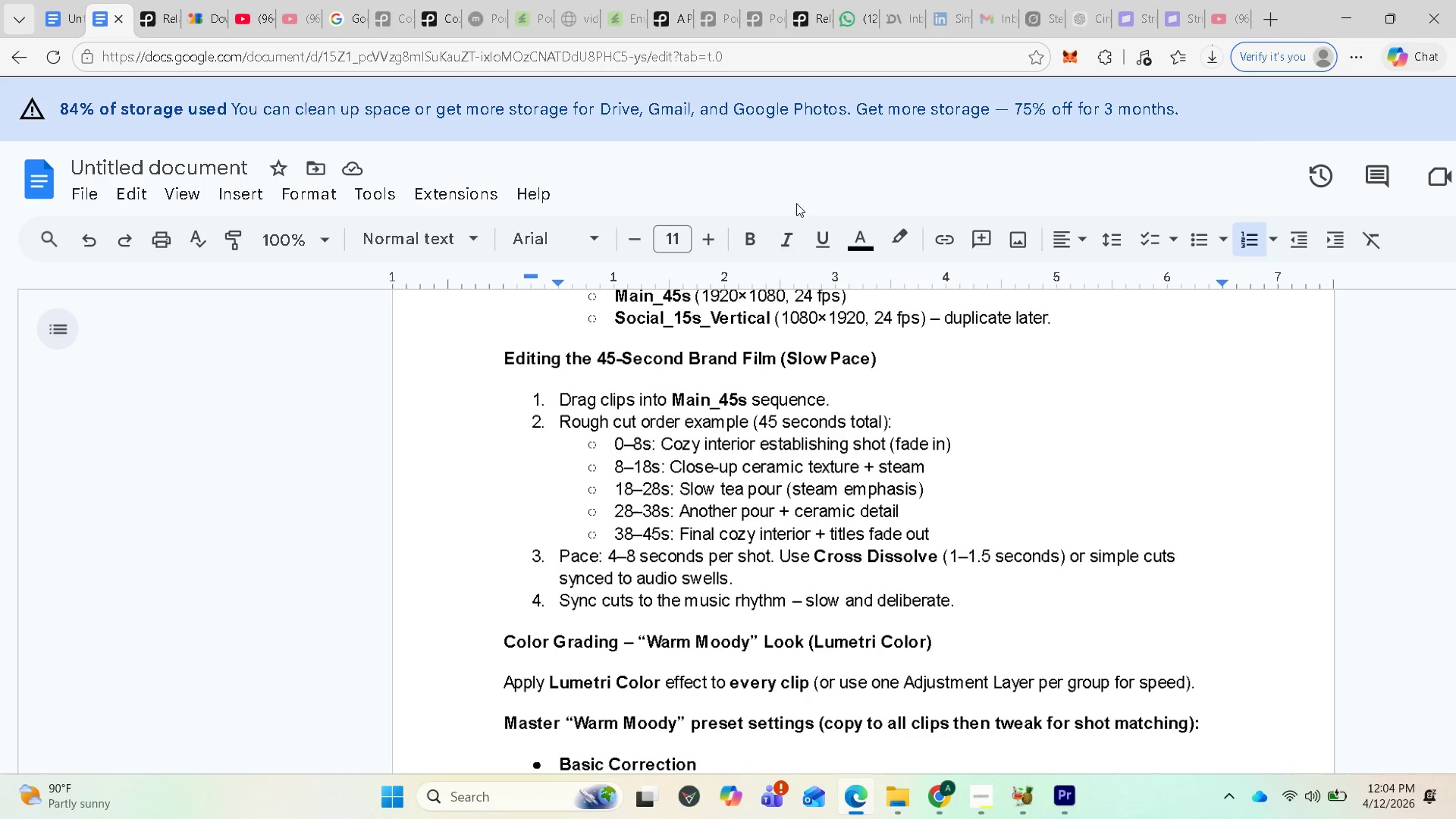 
wait(19.25)
 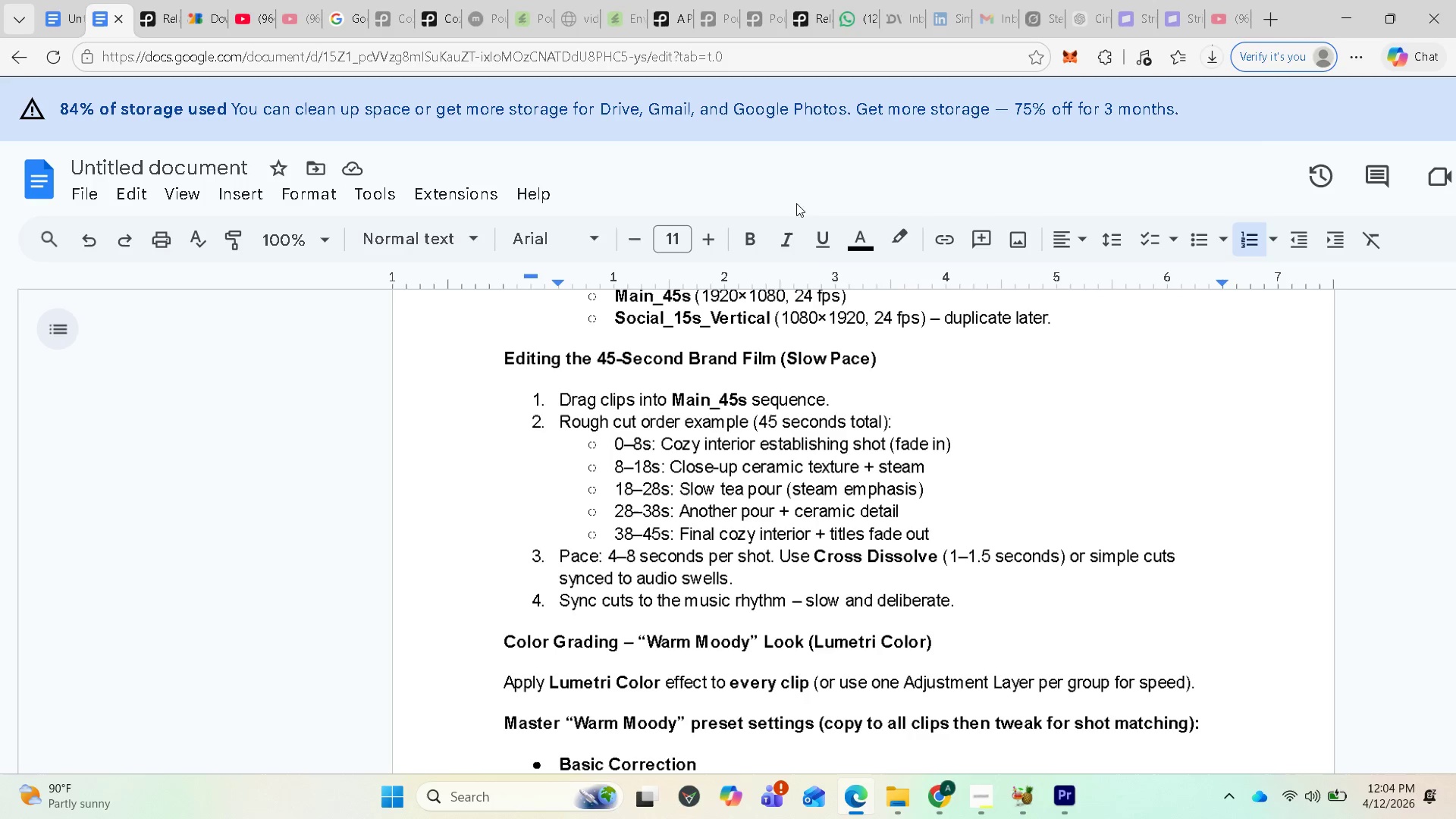 
left_click([167, 19])
 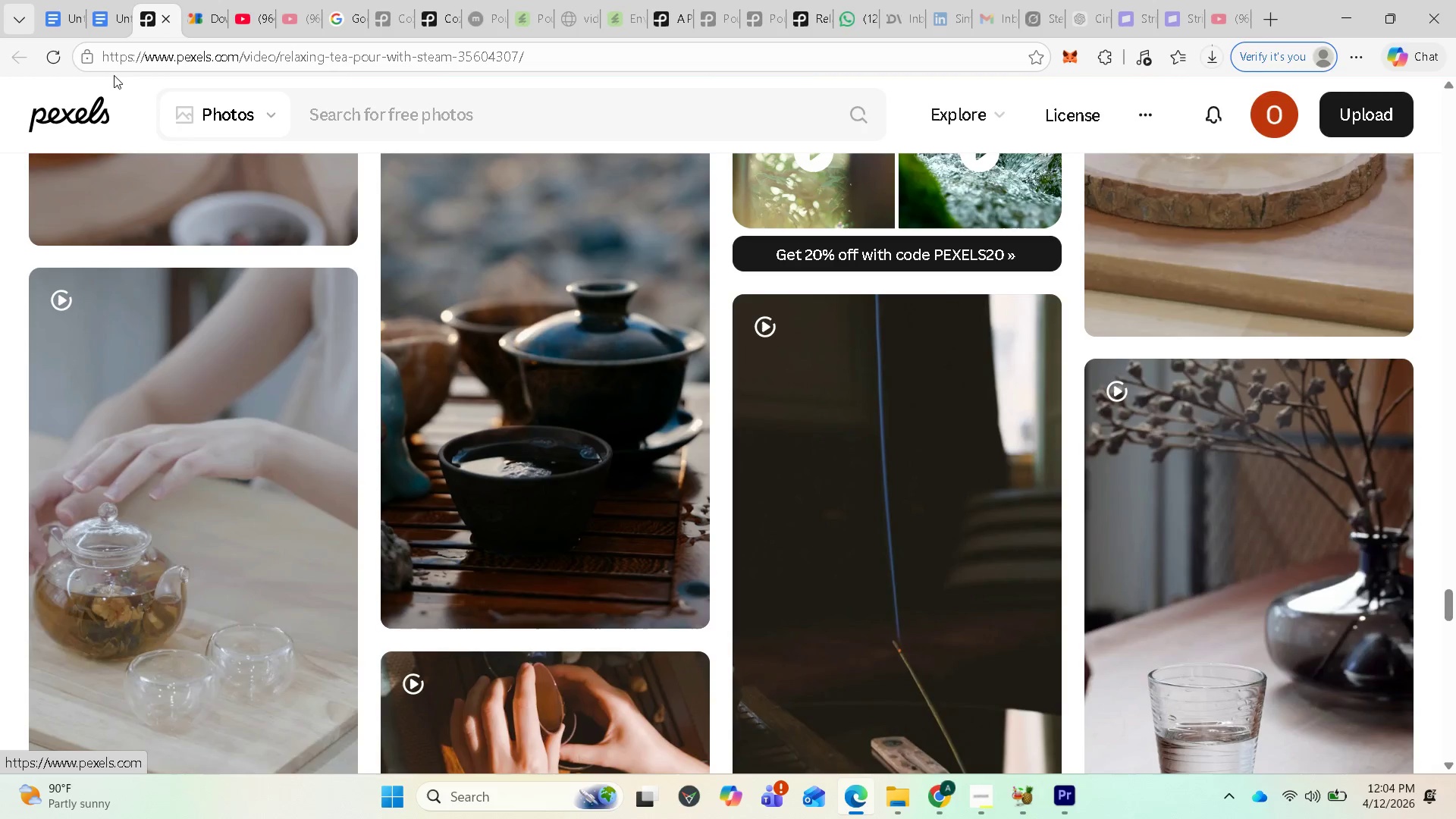 
left_click([118, 21])
 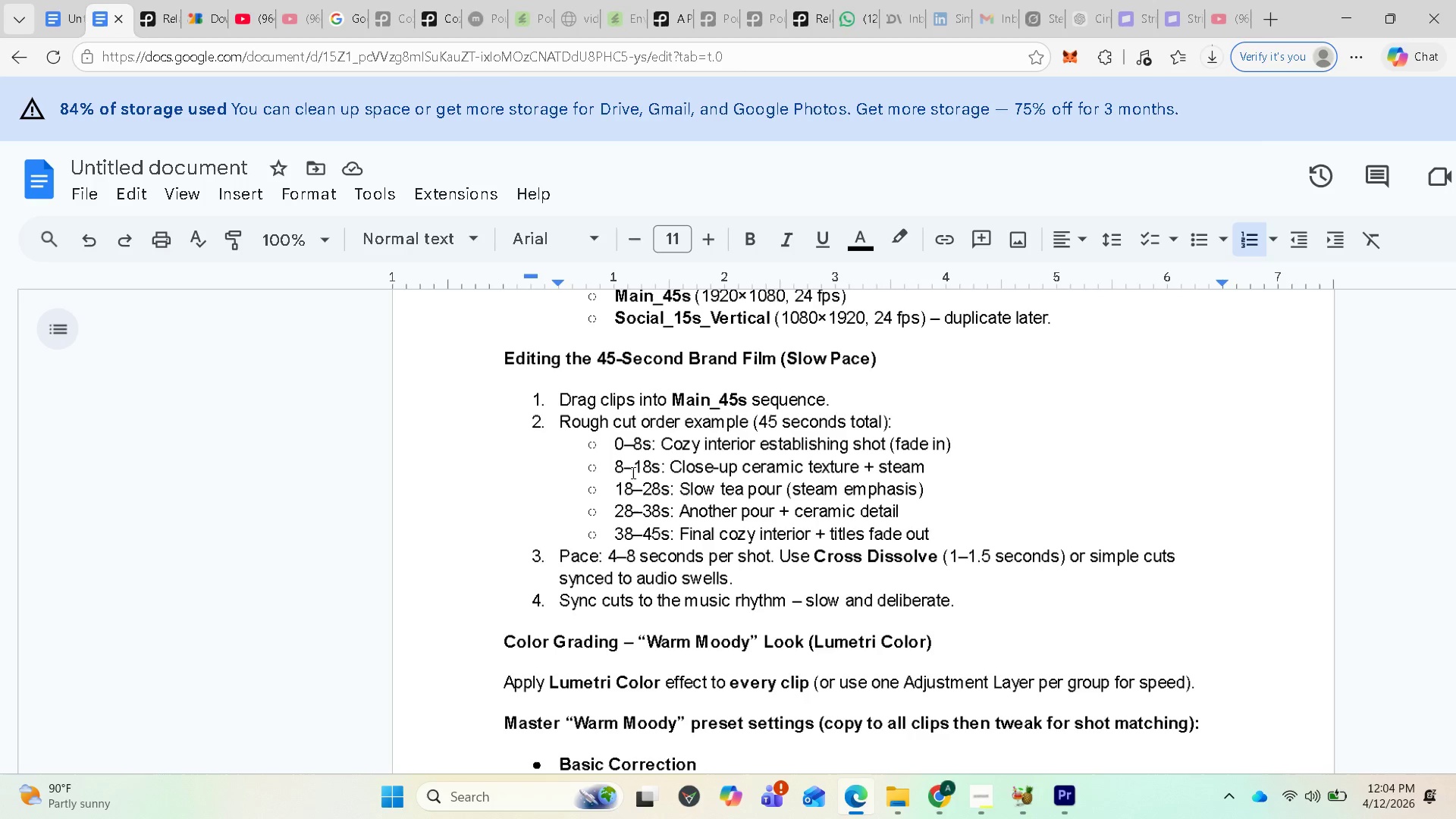 
scroll: coordinate [733, 410], scroll_direction: up, amount: 15.0
 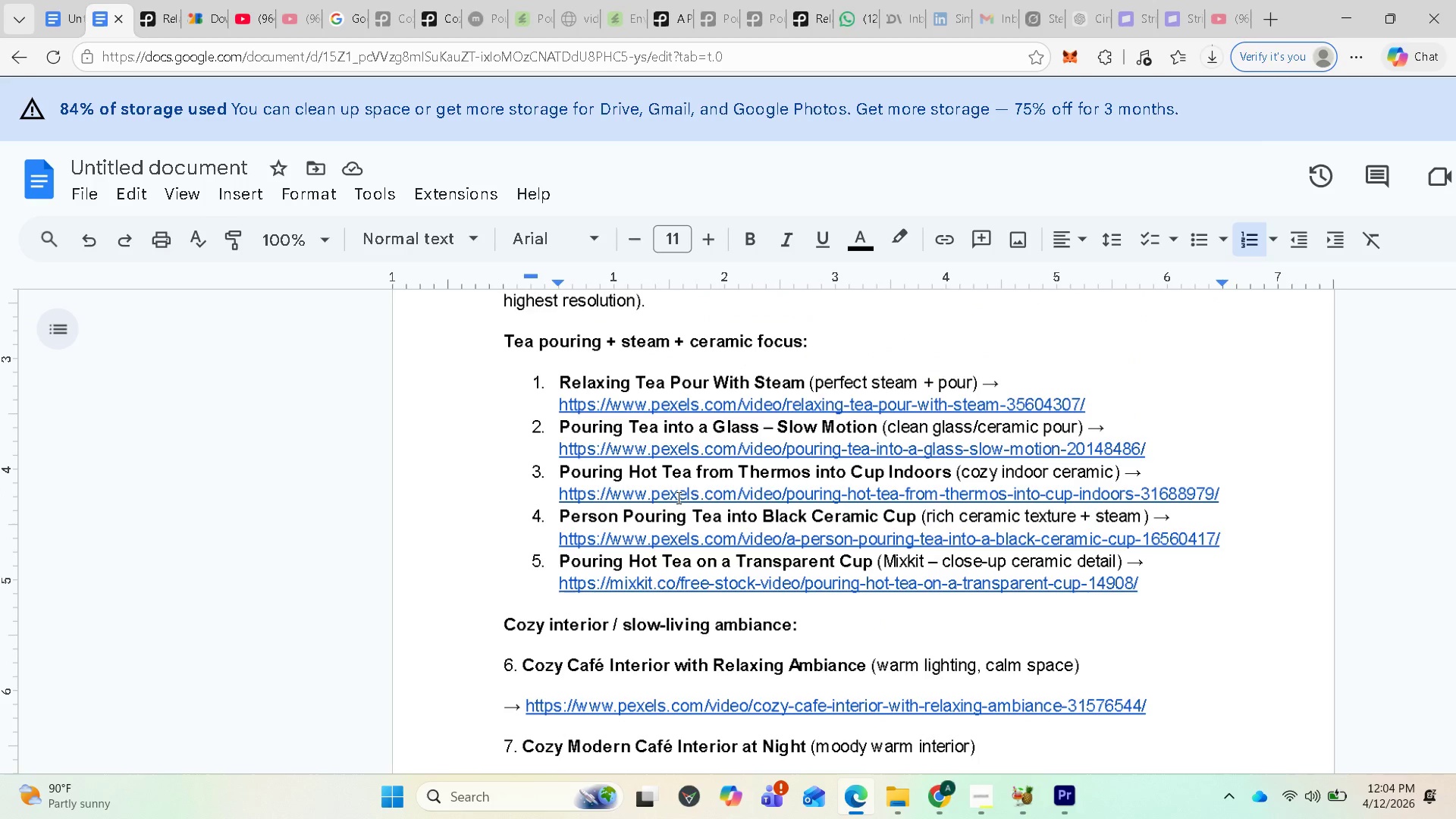 
left_click([677, 497])
 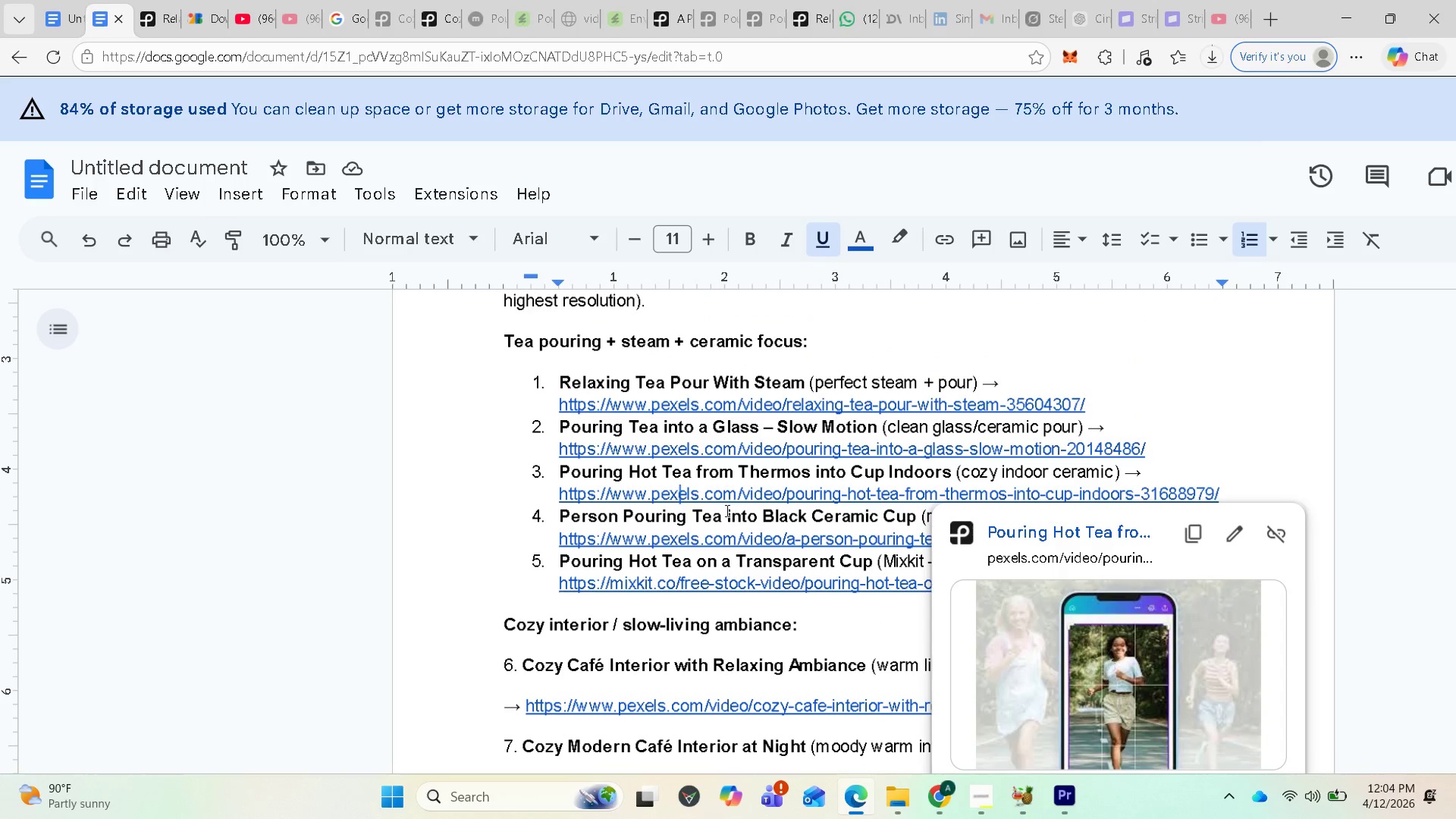 
left_click([711, 499])
 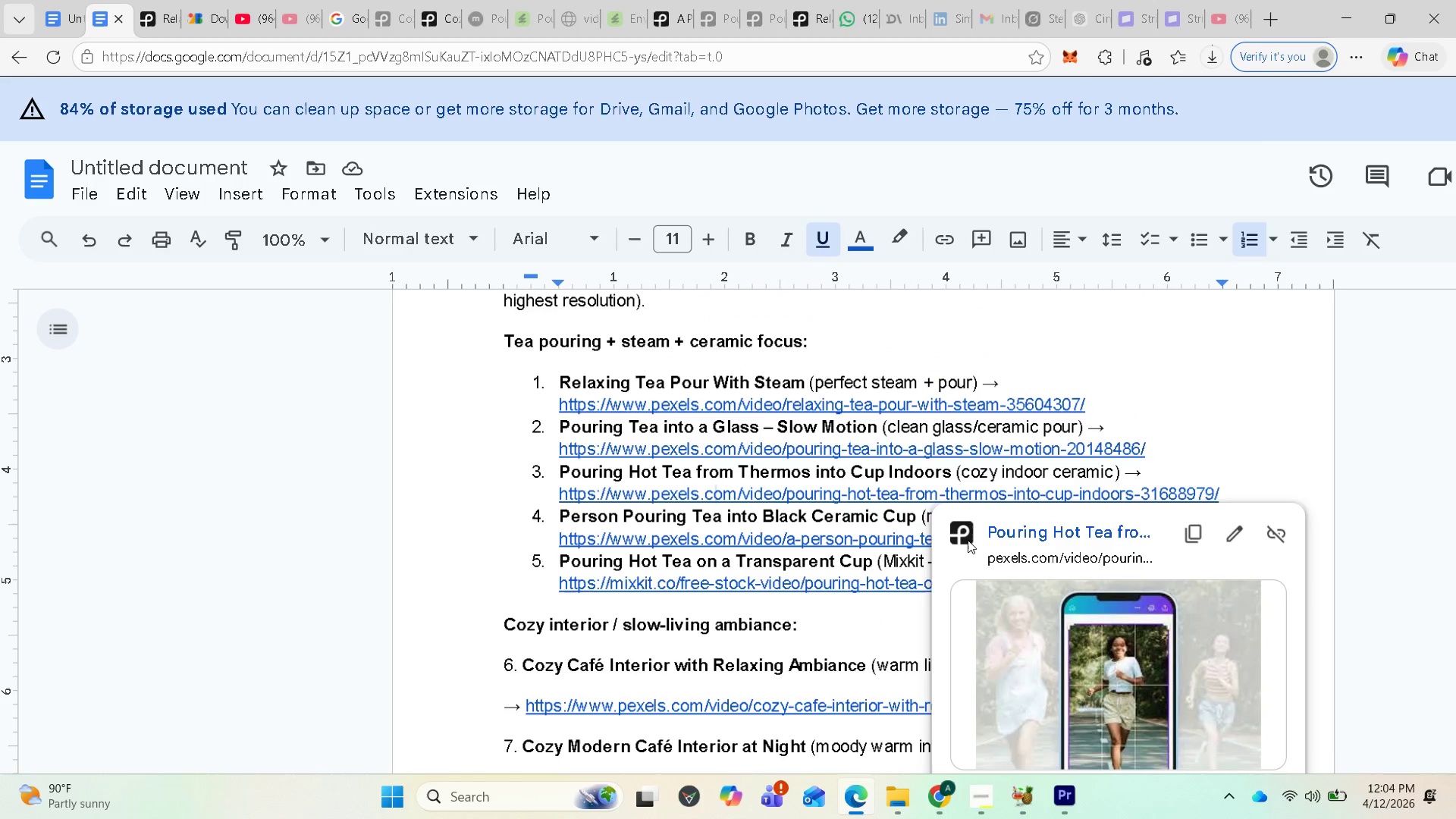 
left_click([1007, 540])
 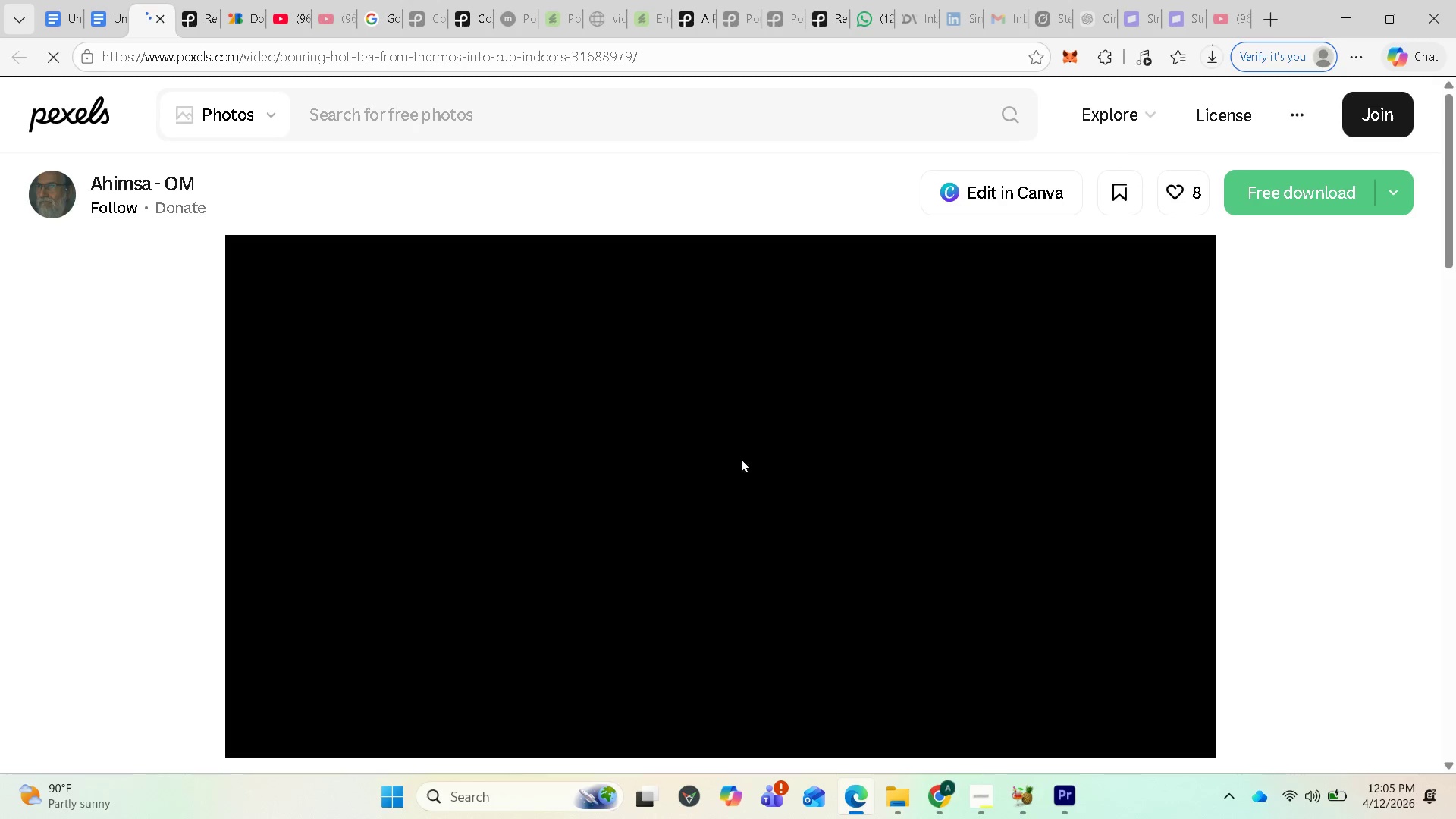 
wait(5.33)
 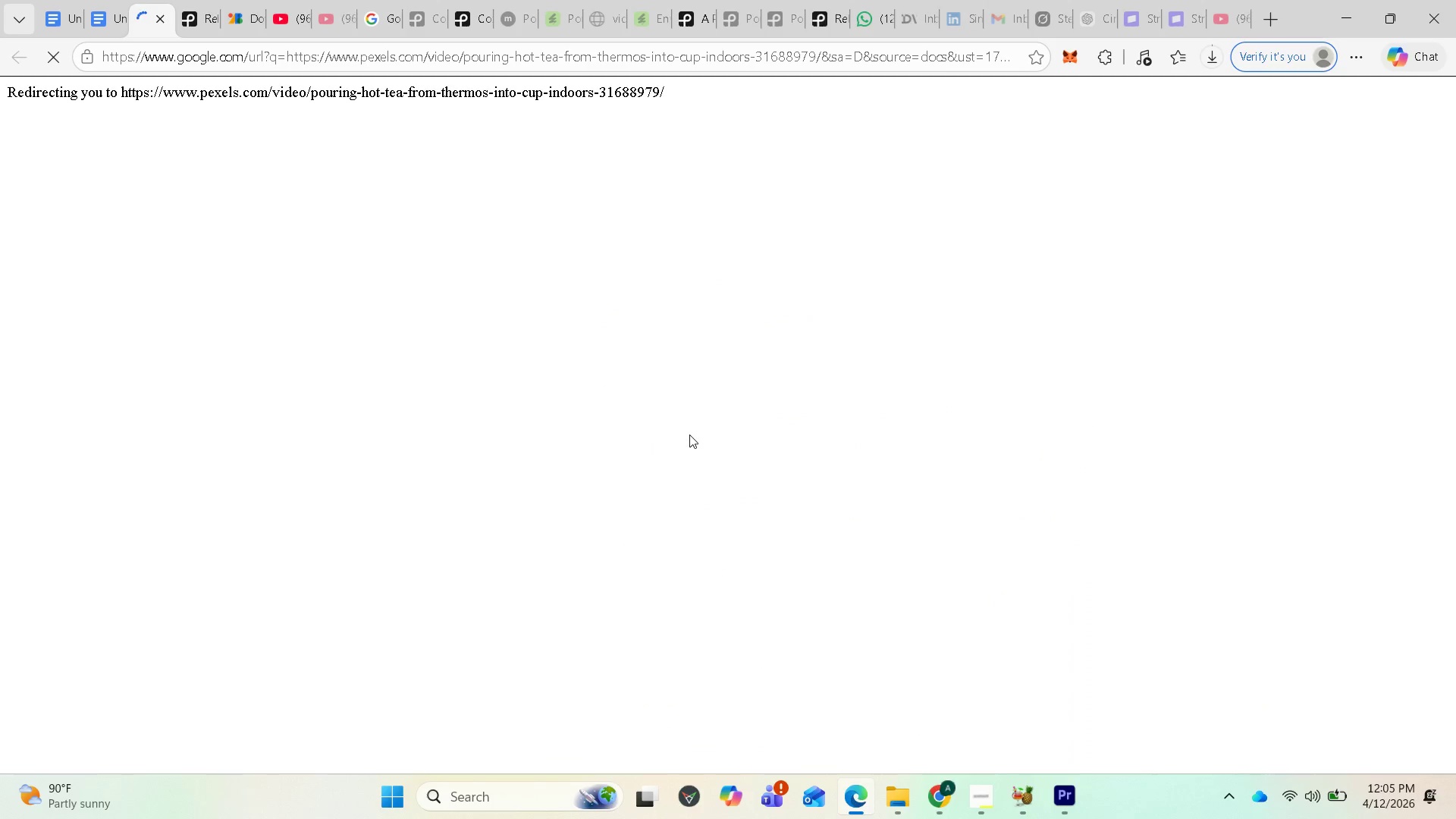 
scroll: coordinate [781, 487], scroll_direction: down, amount: 2.0
 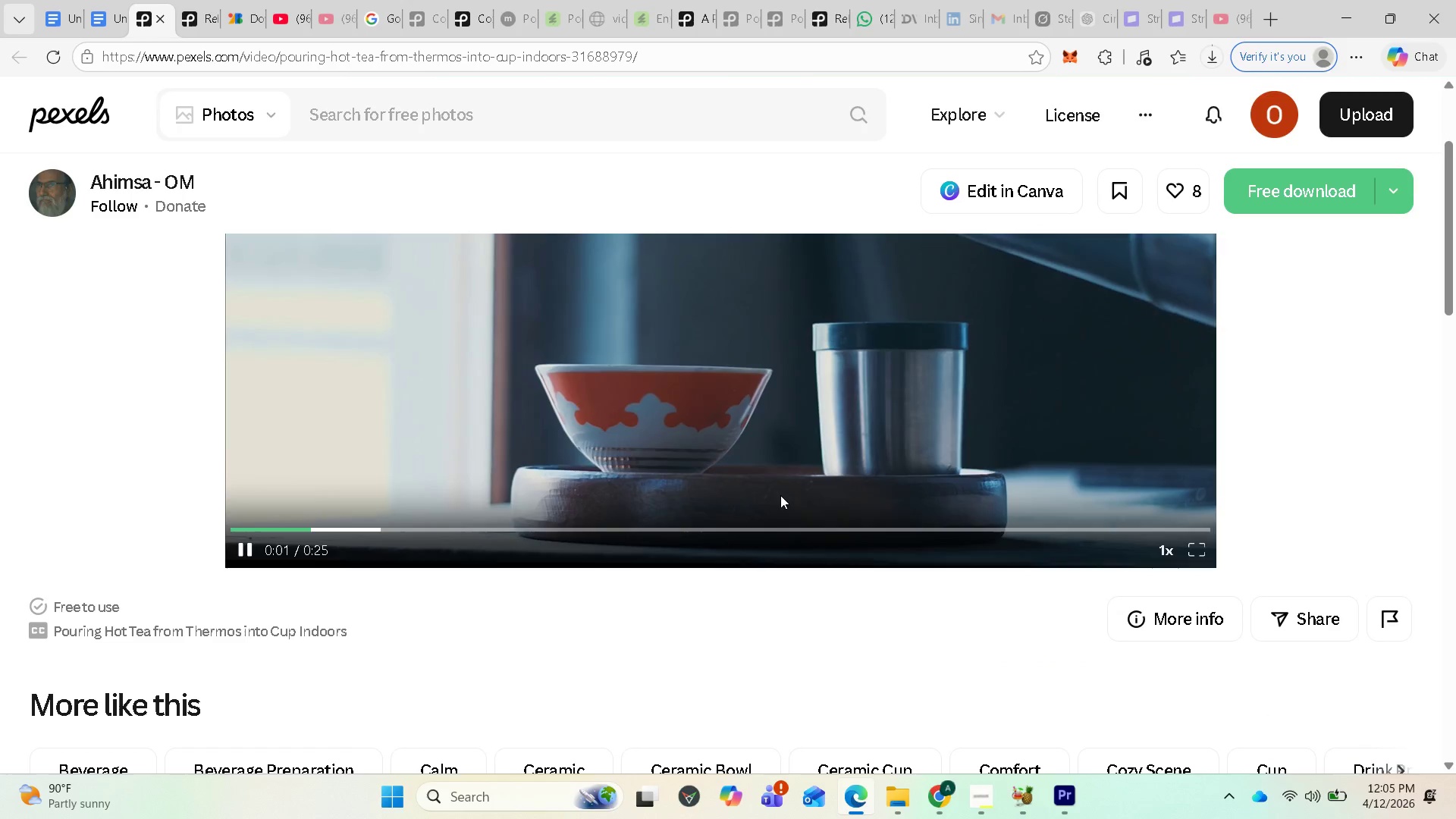 
scroll: coordinate [789, 490], scroll_direction: up, amount: 1.0
 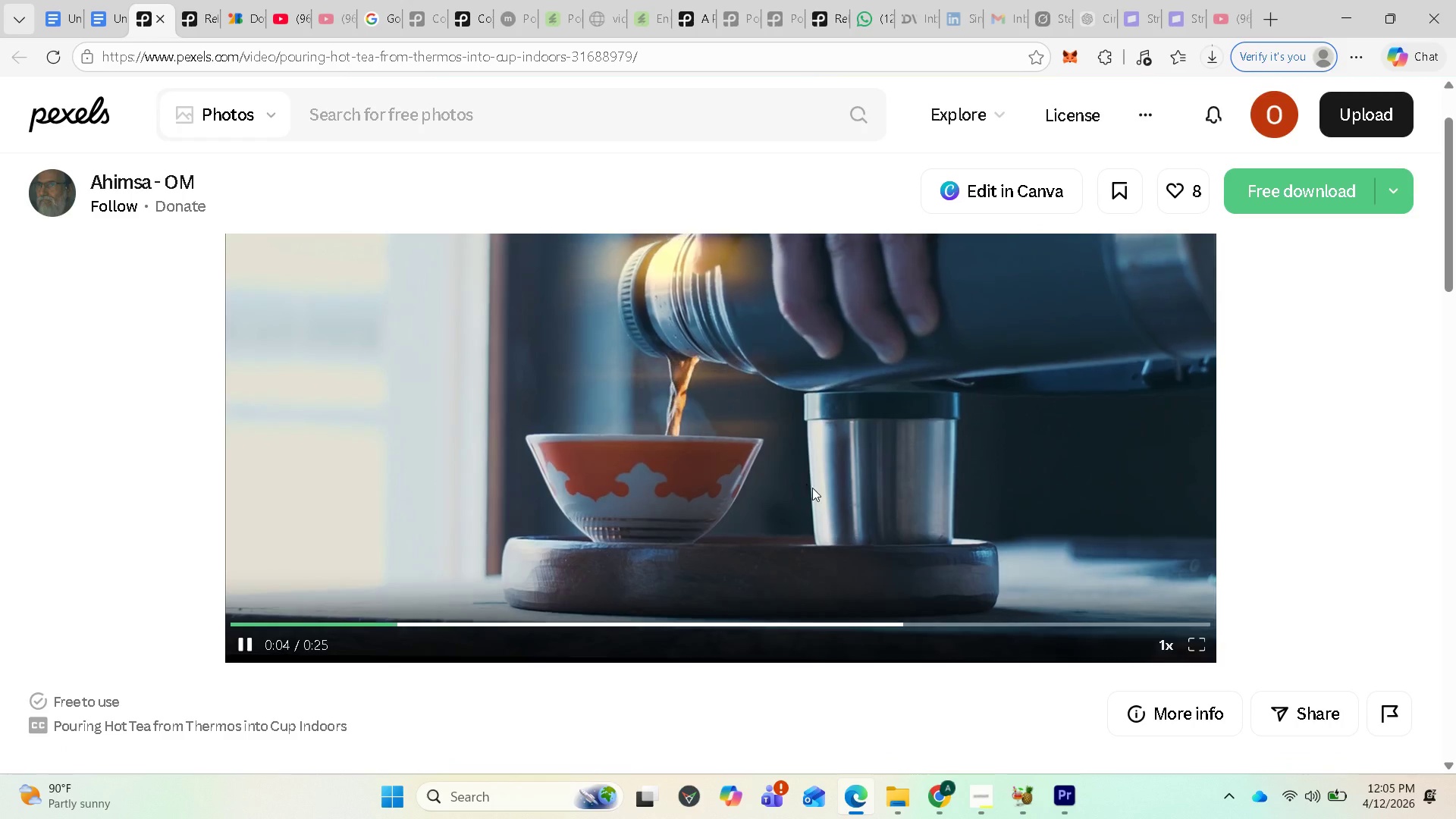 
scroll: coordinate [491, 496], scroll_direction: down, amount: 8.0
 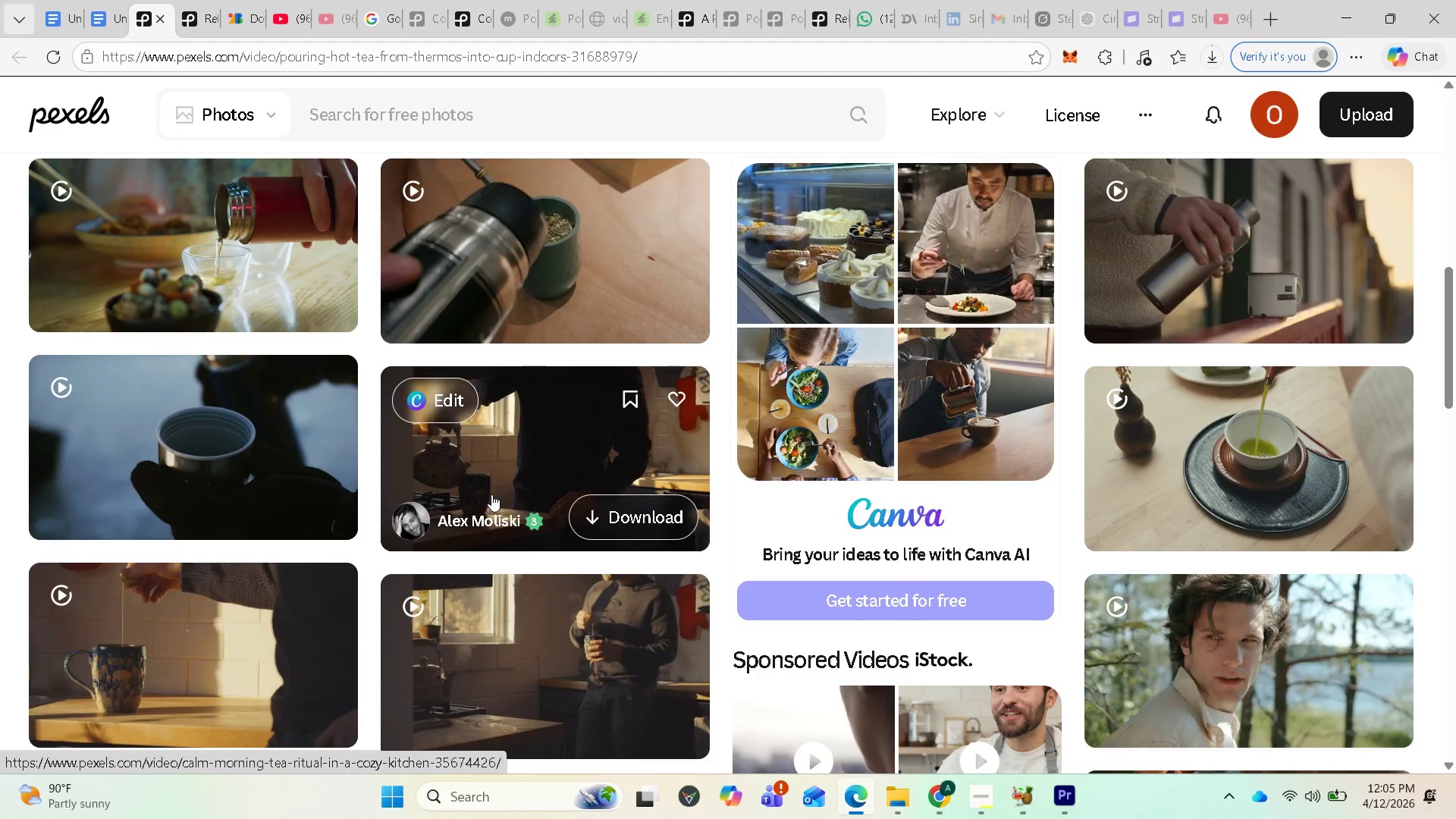 
wait(5.17)
 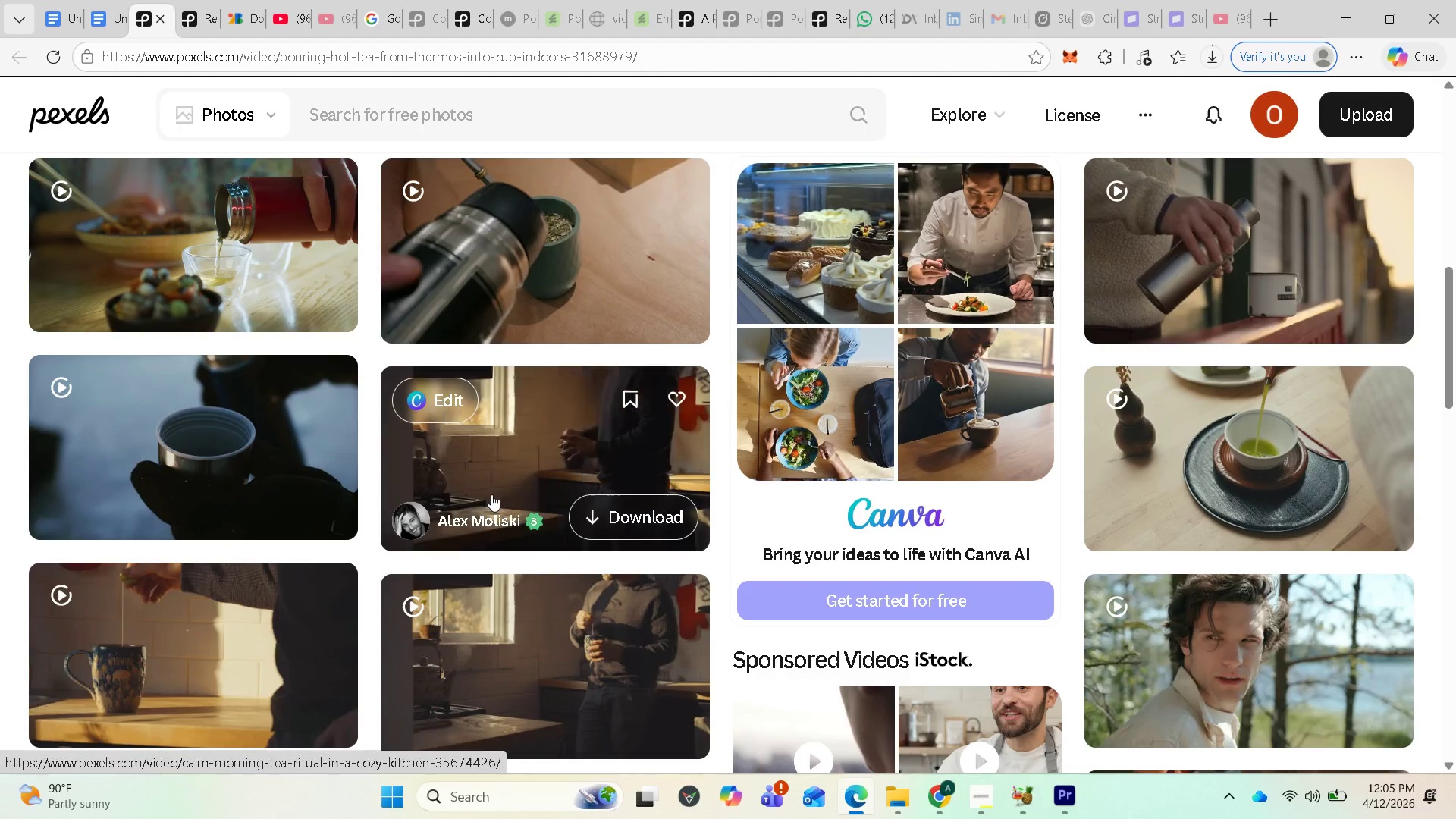 
scroll: coordinate [302, 571], scroll_direction: down, amount: 5.0
 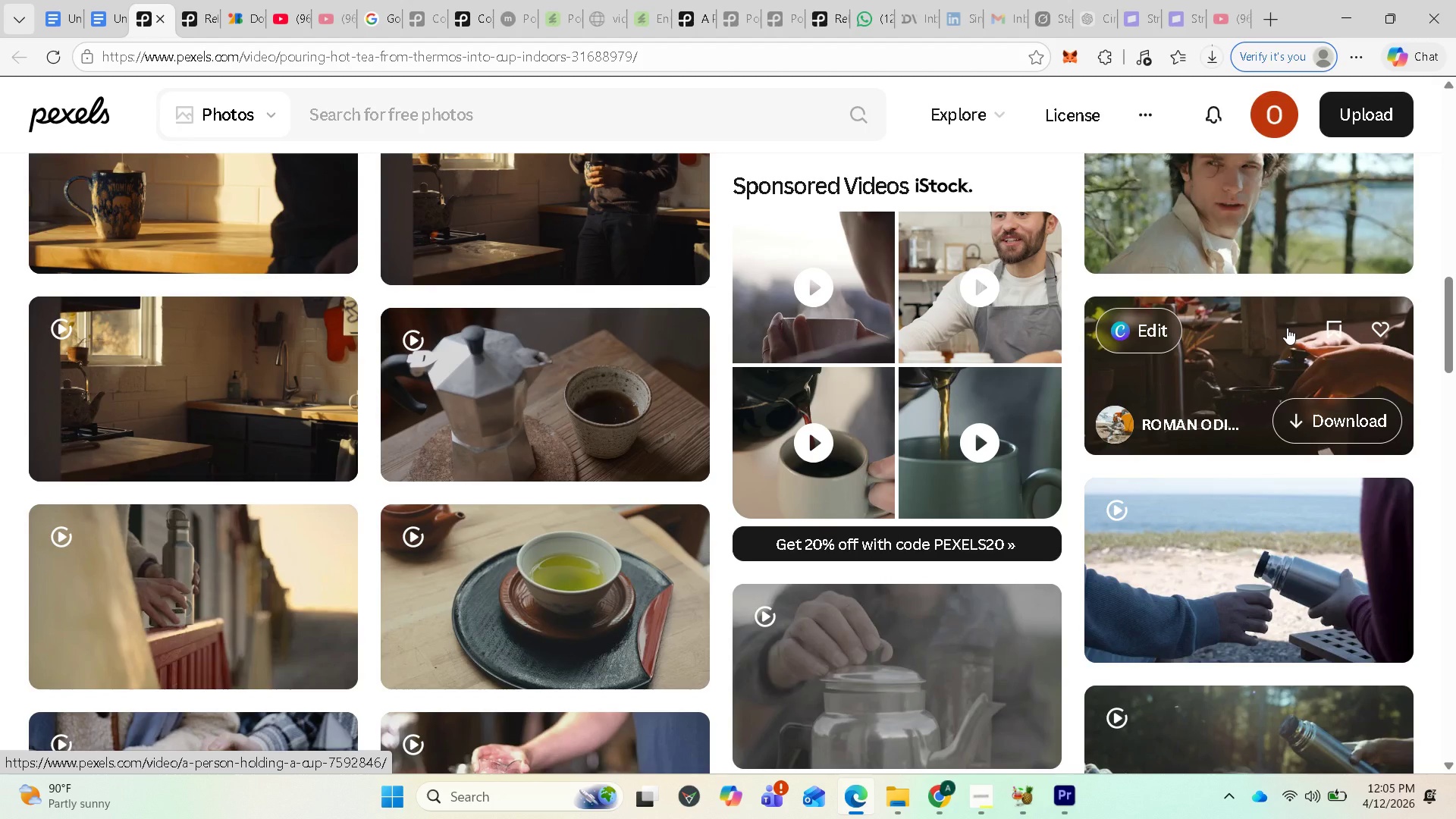 
wait(7.48)
 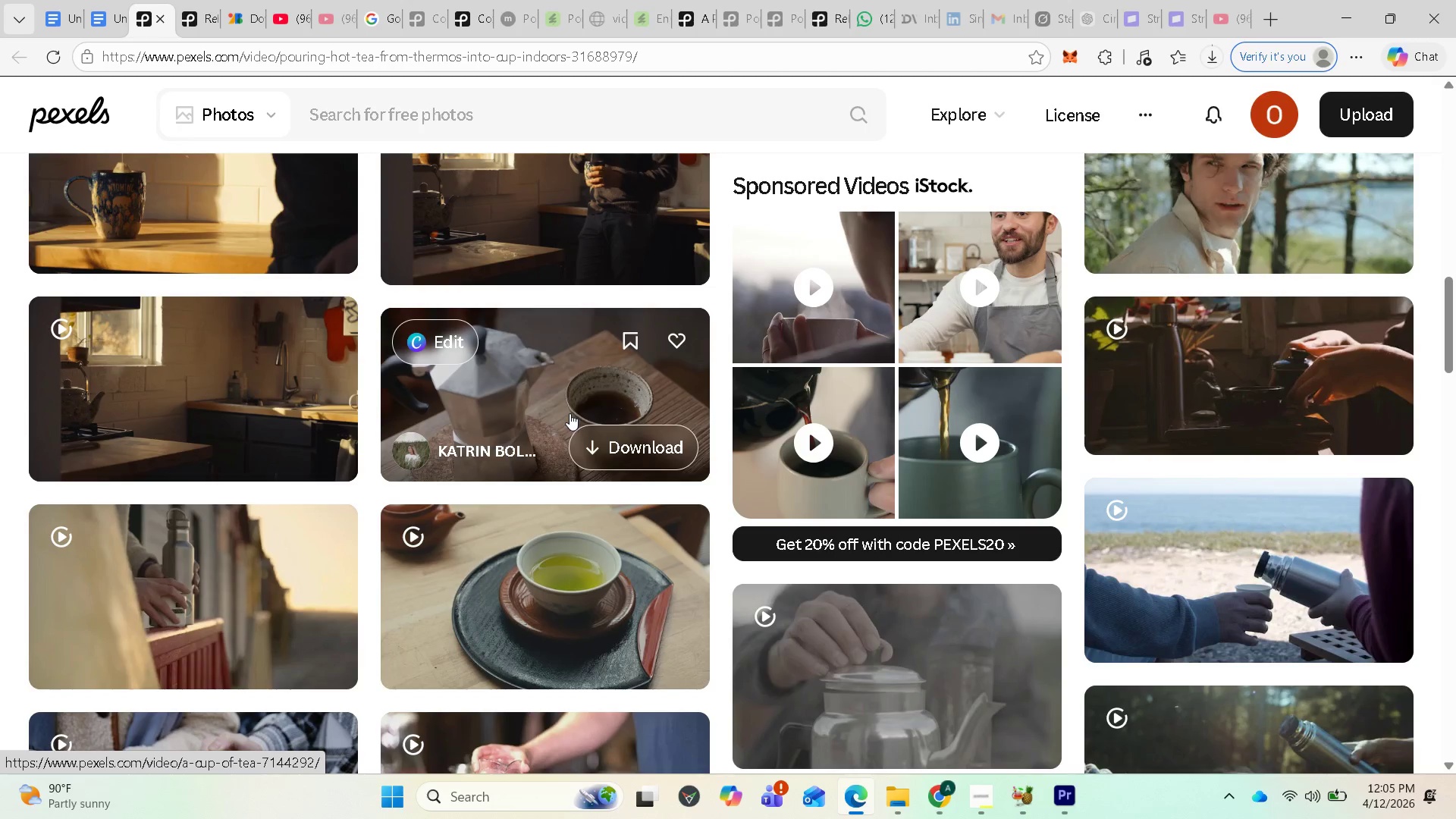 
scroll: coordinate [232, 576], scroll_direction: down, amount: 2.0
 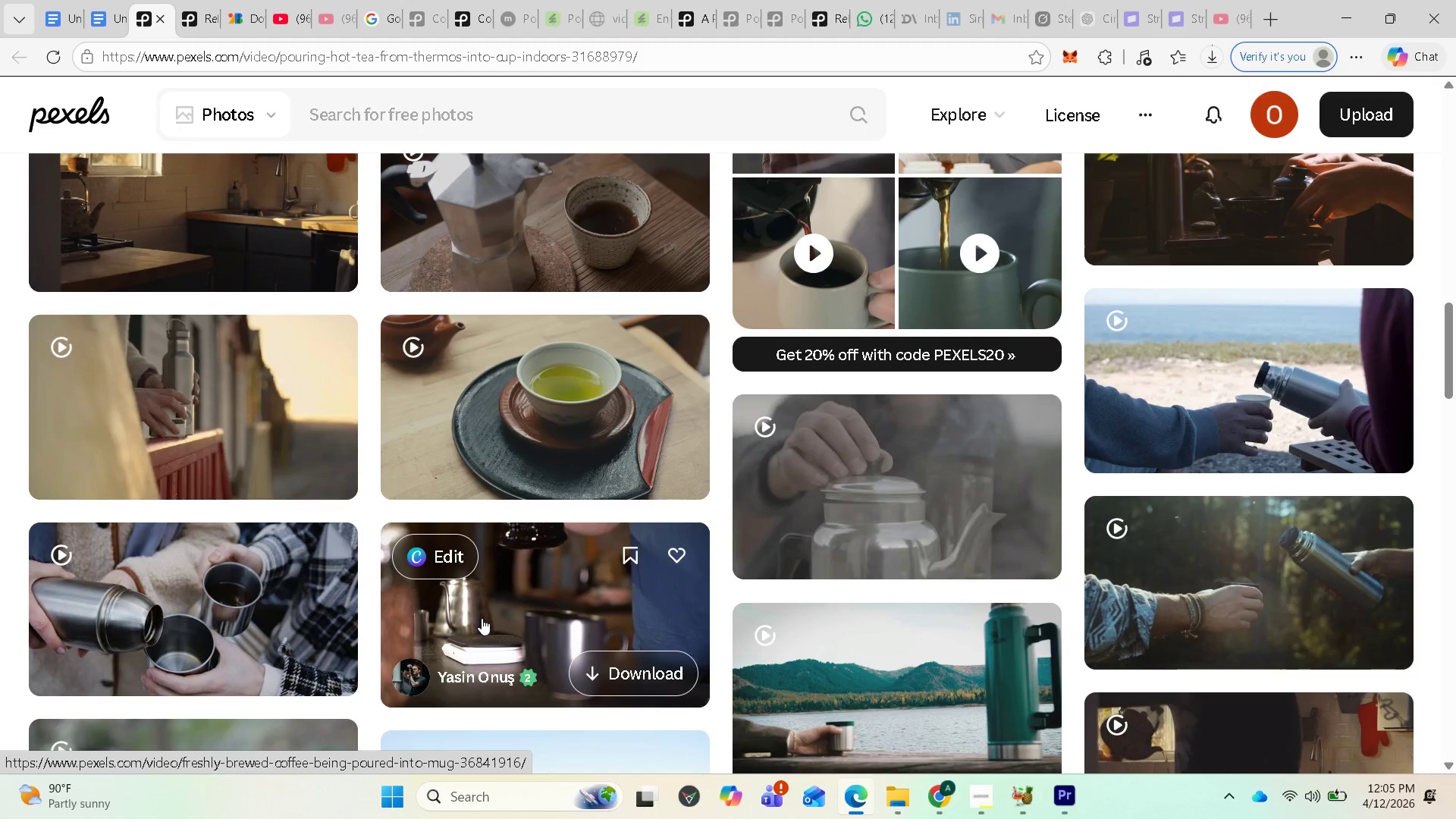 
wait(10.32)
 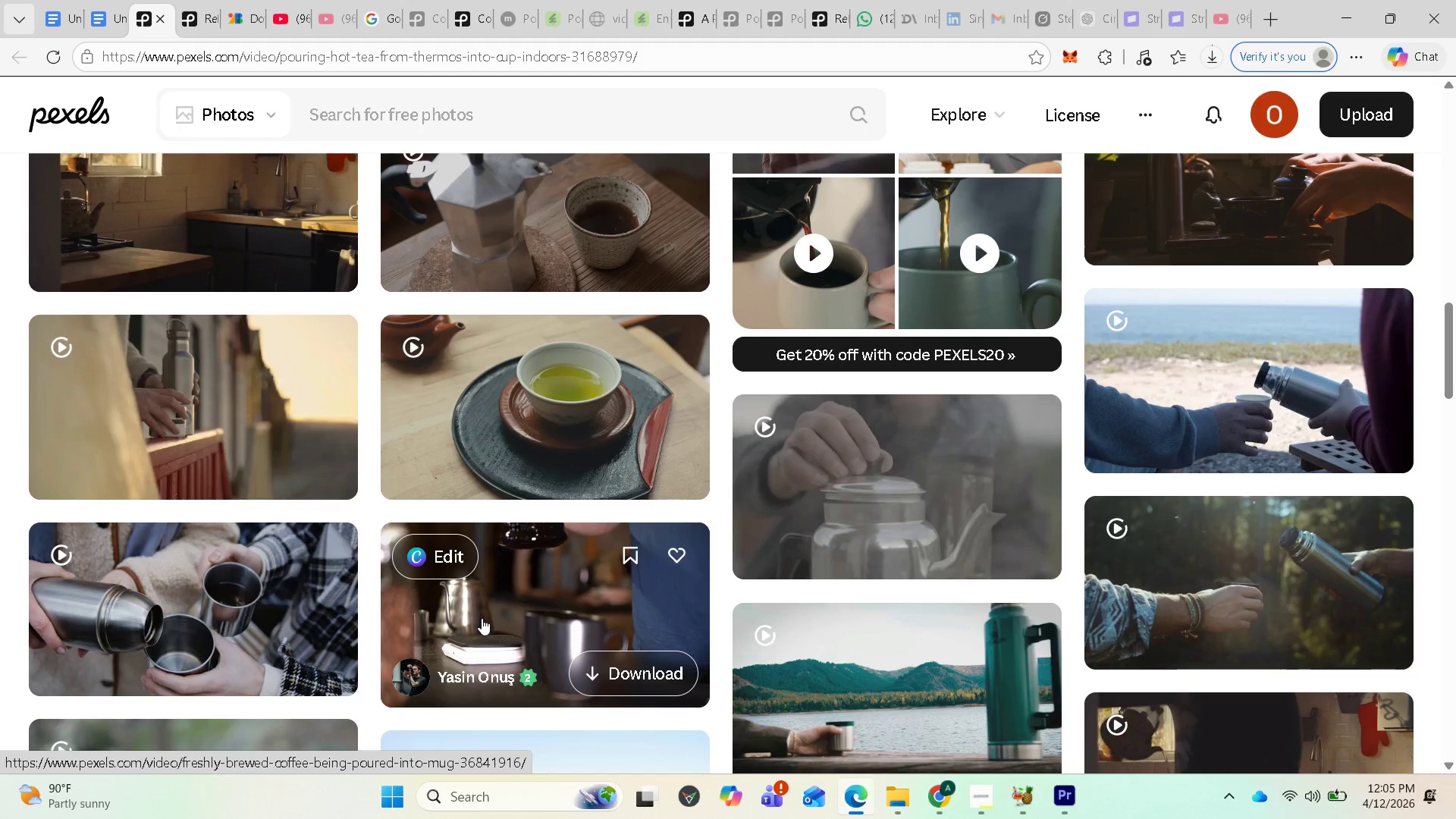 
left_click([513, 622])
 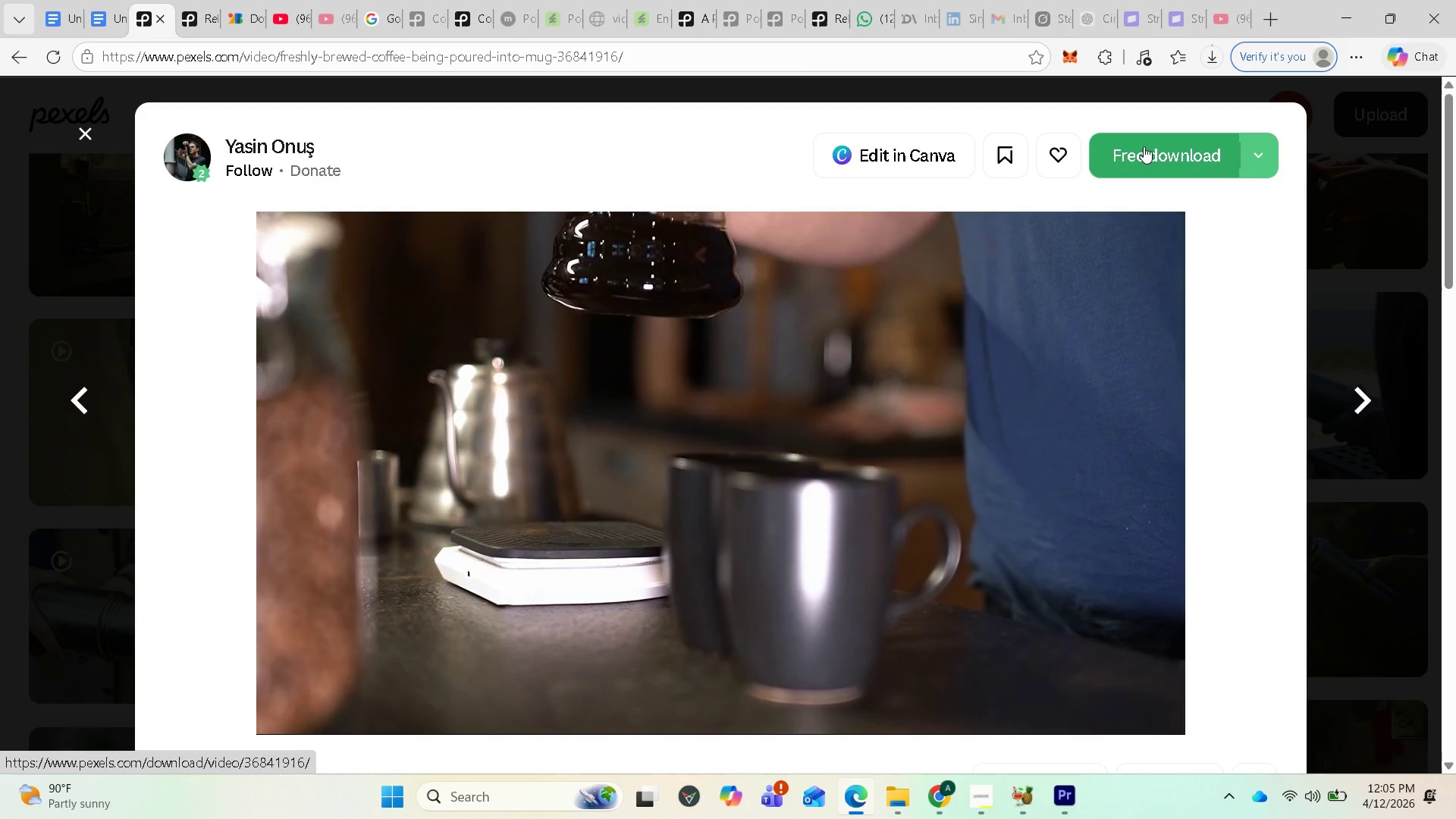 
wait(11.22)
 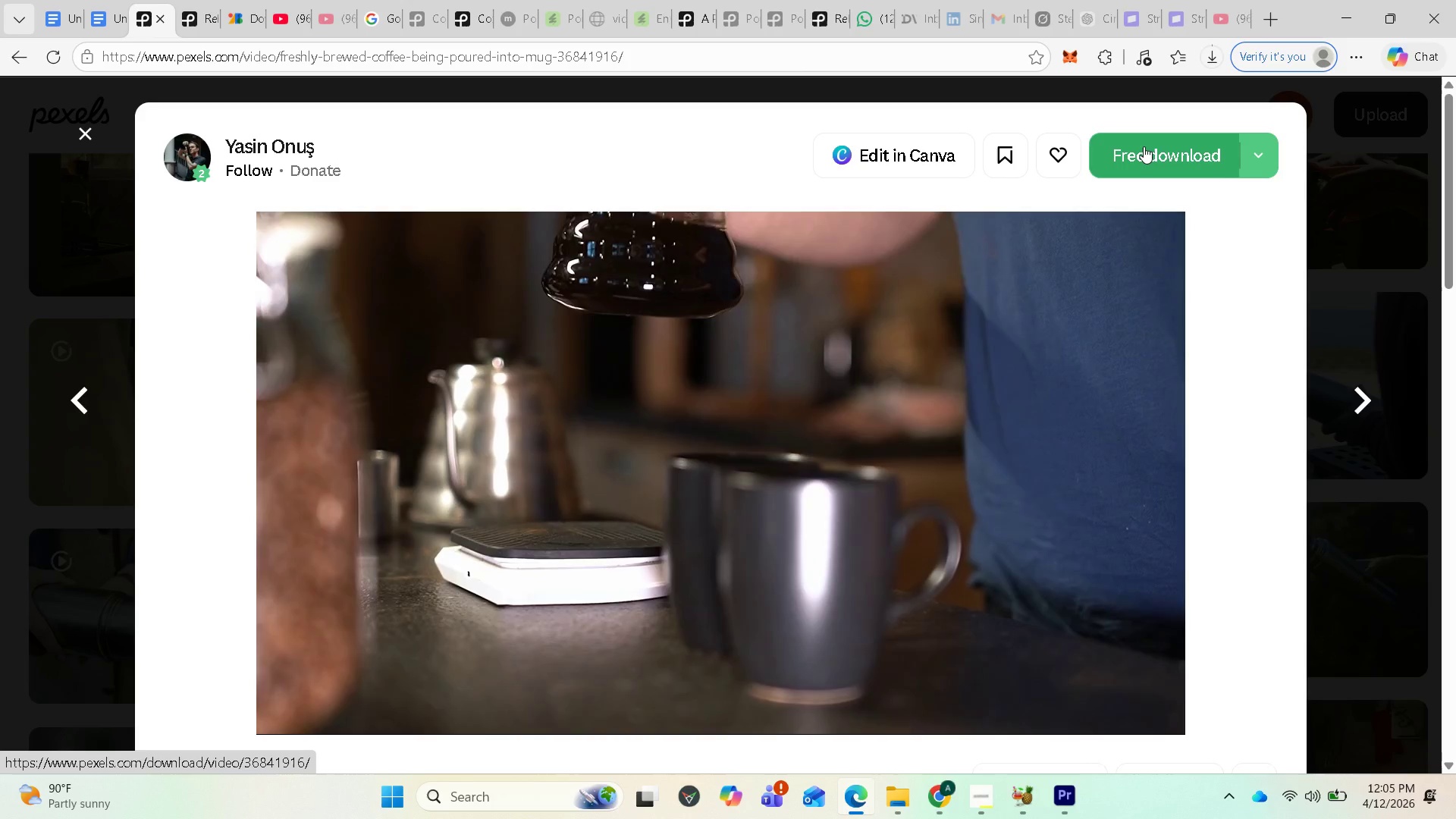 
left_click([1148, 147])
 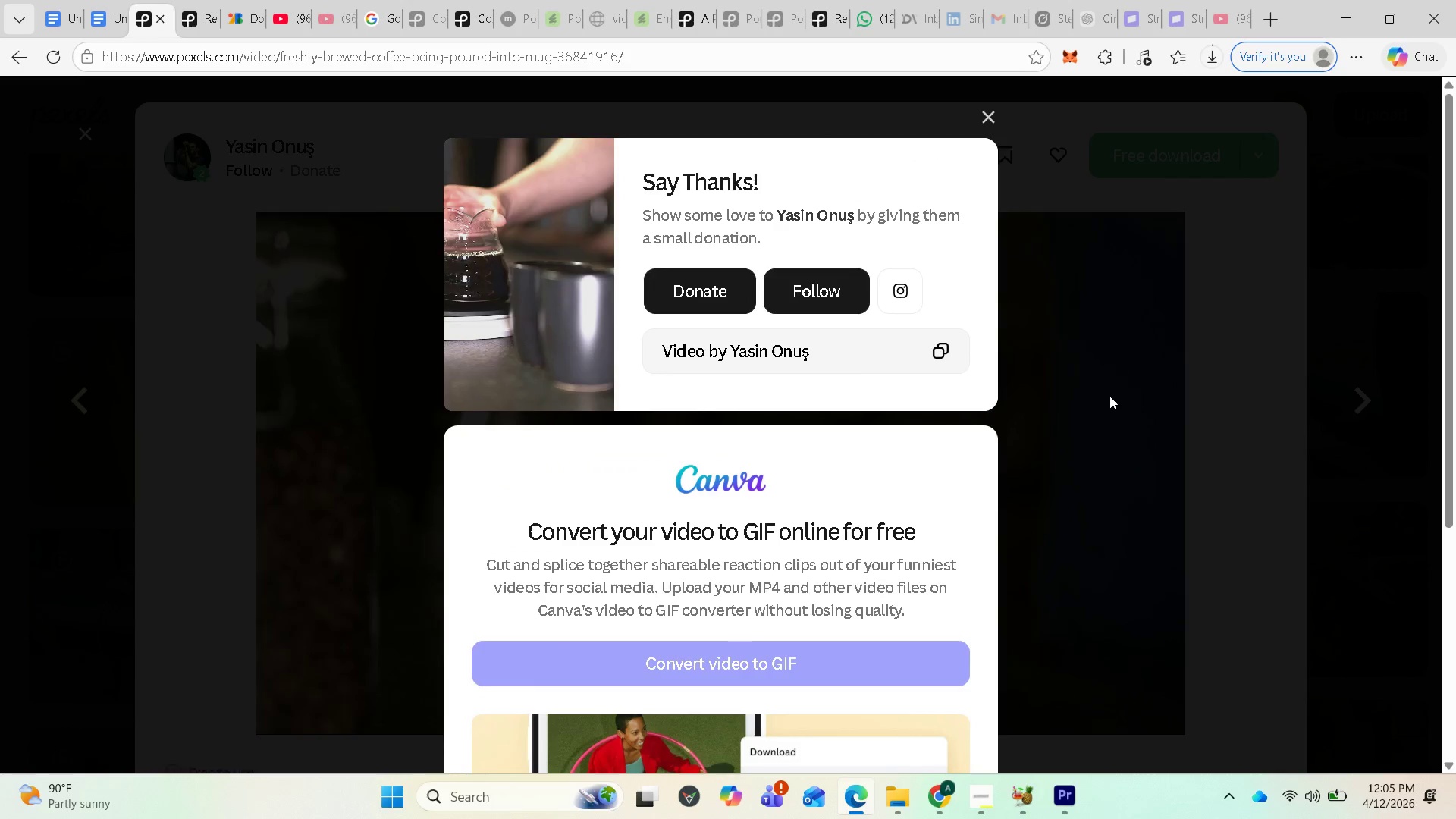 
wait(8.27)
 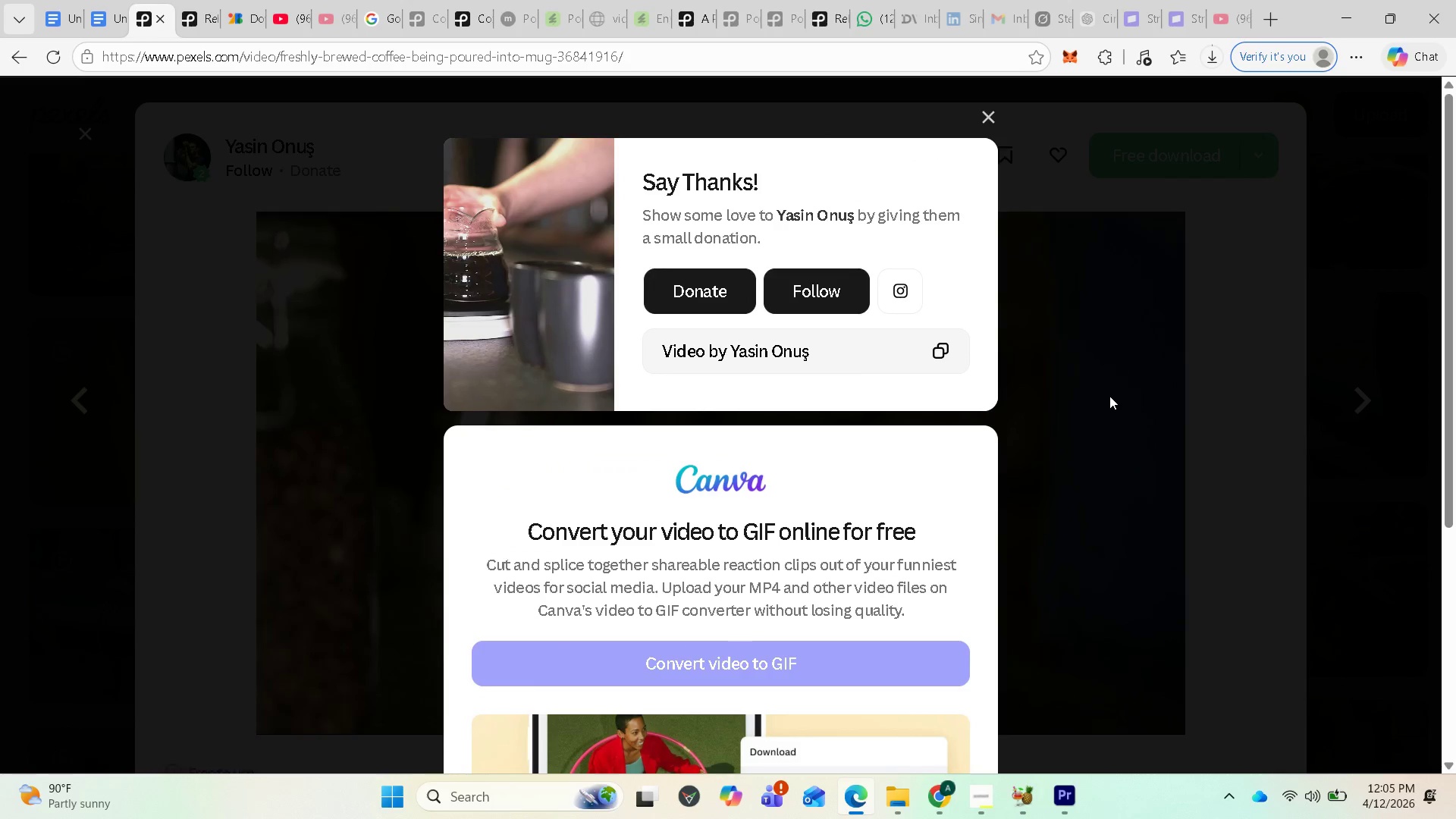 
left_click([980, 793])